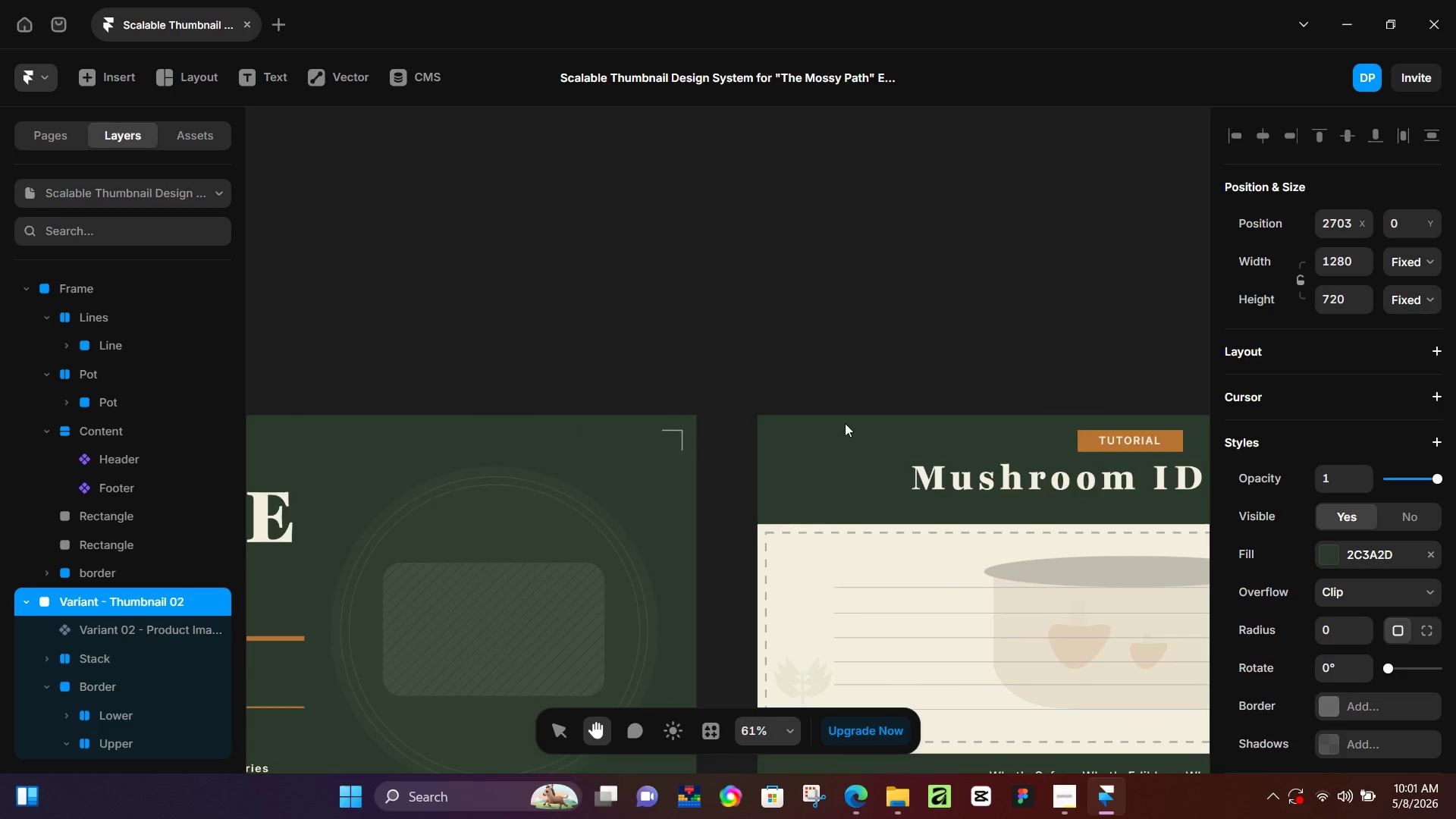 
hold_key(key=Space, duration=4.3)
 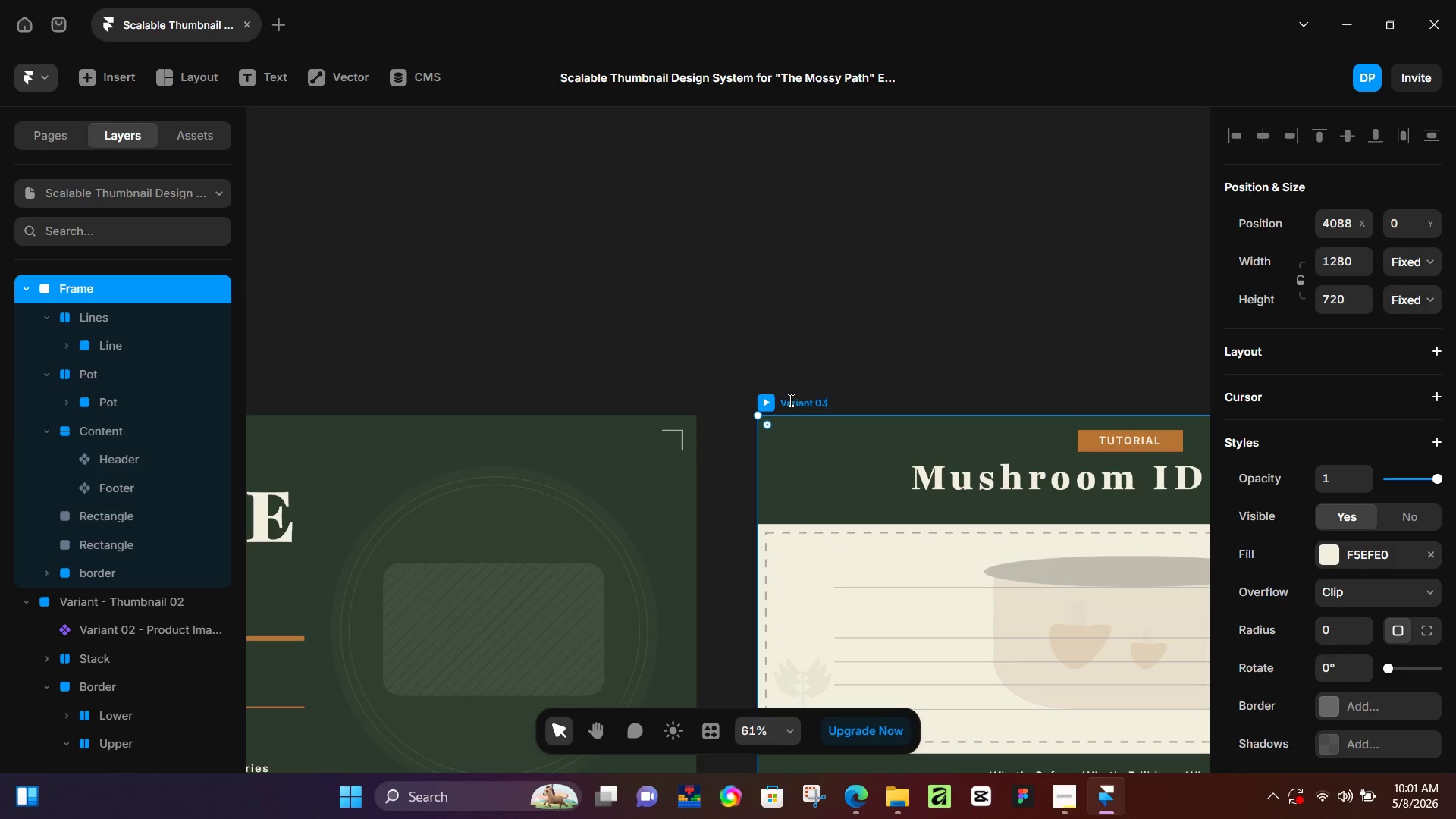 
double_click([779, 401])
 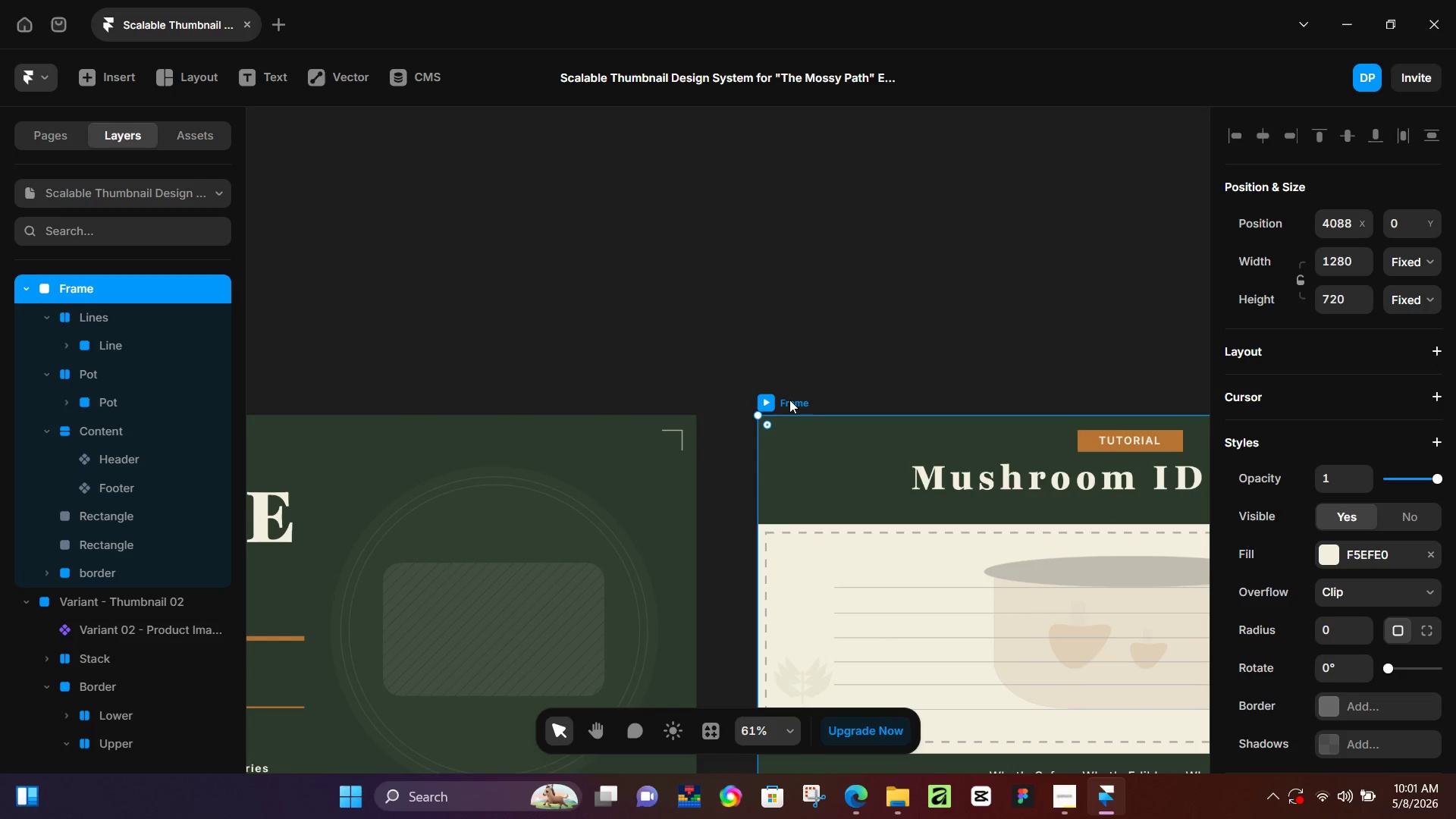 
double_click([789, 400])
 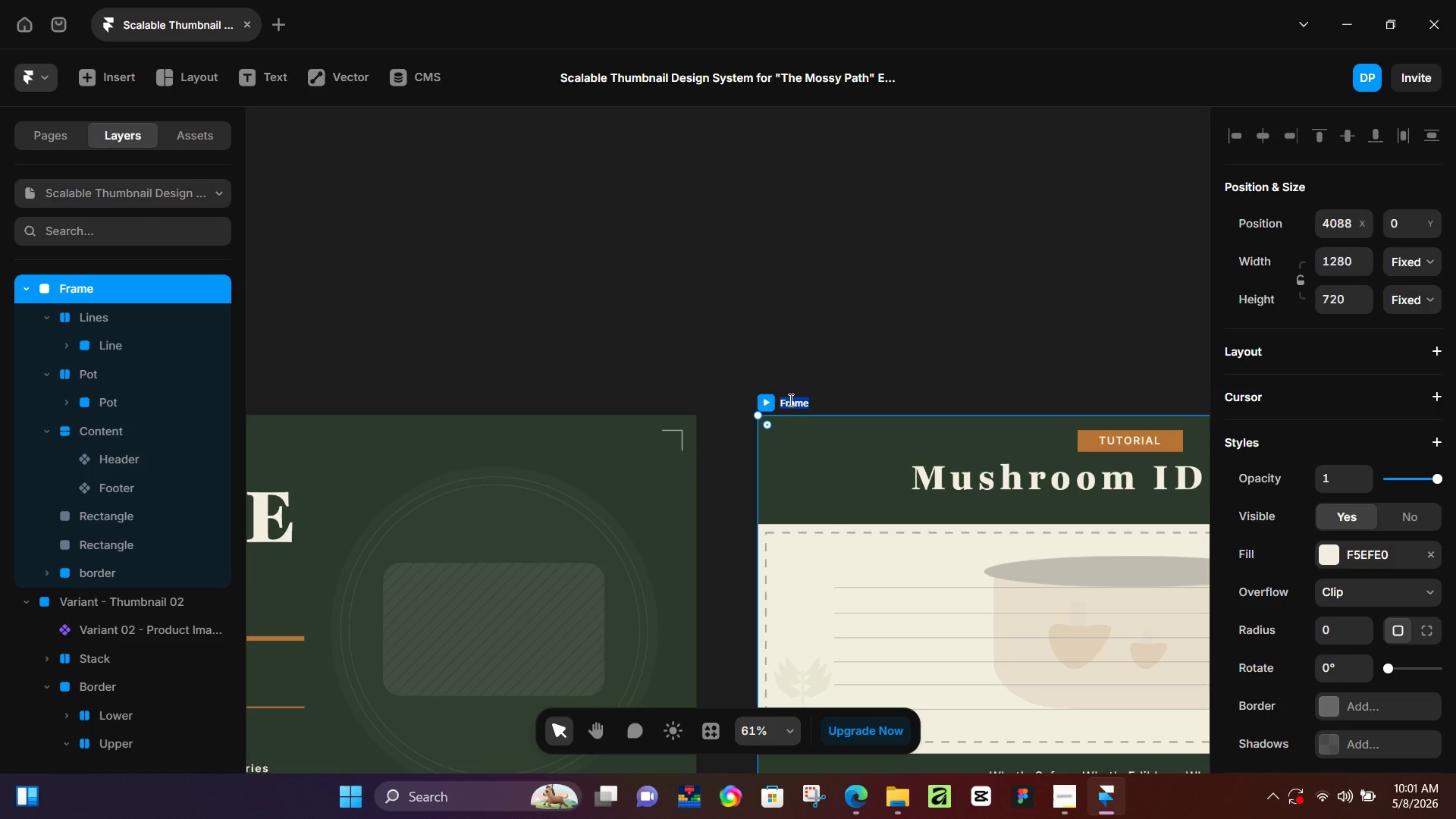 
type(Variant03)
key(Backspace)
key(Backspace)
type(- Thumbnail 03)
 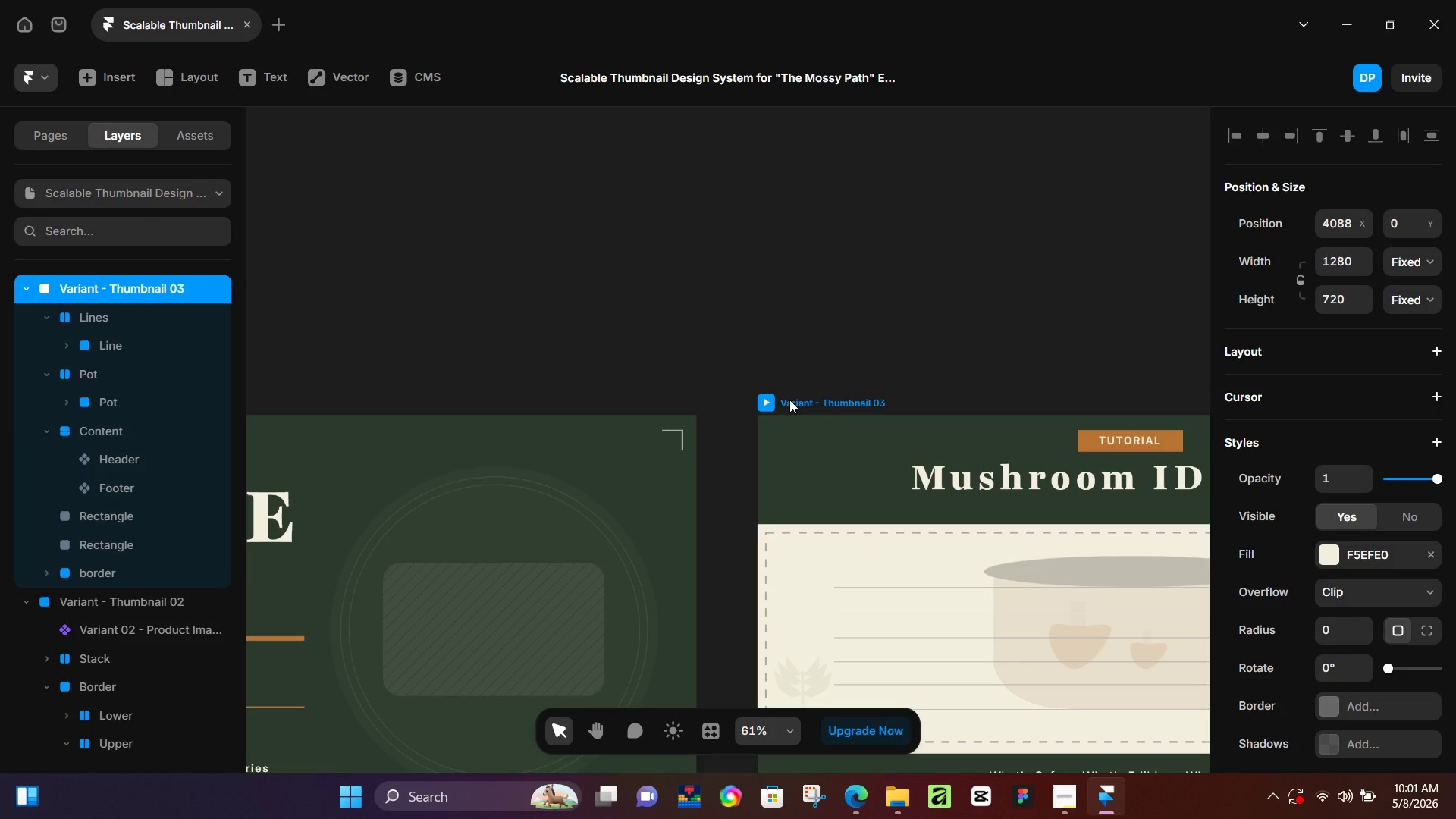 
 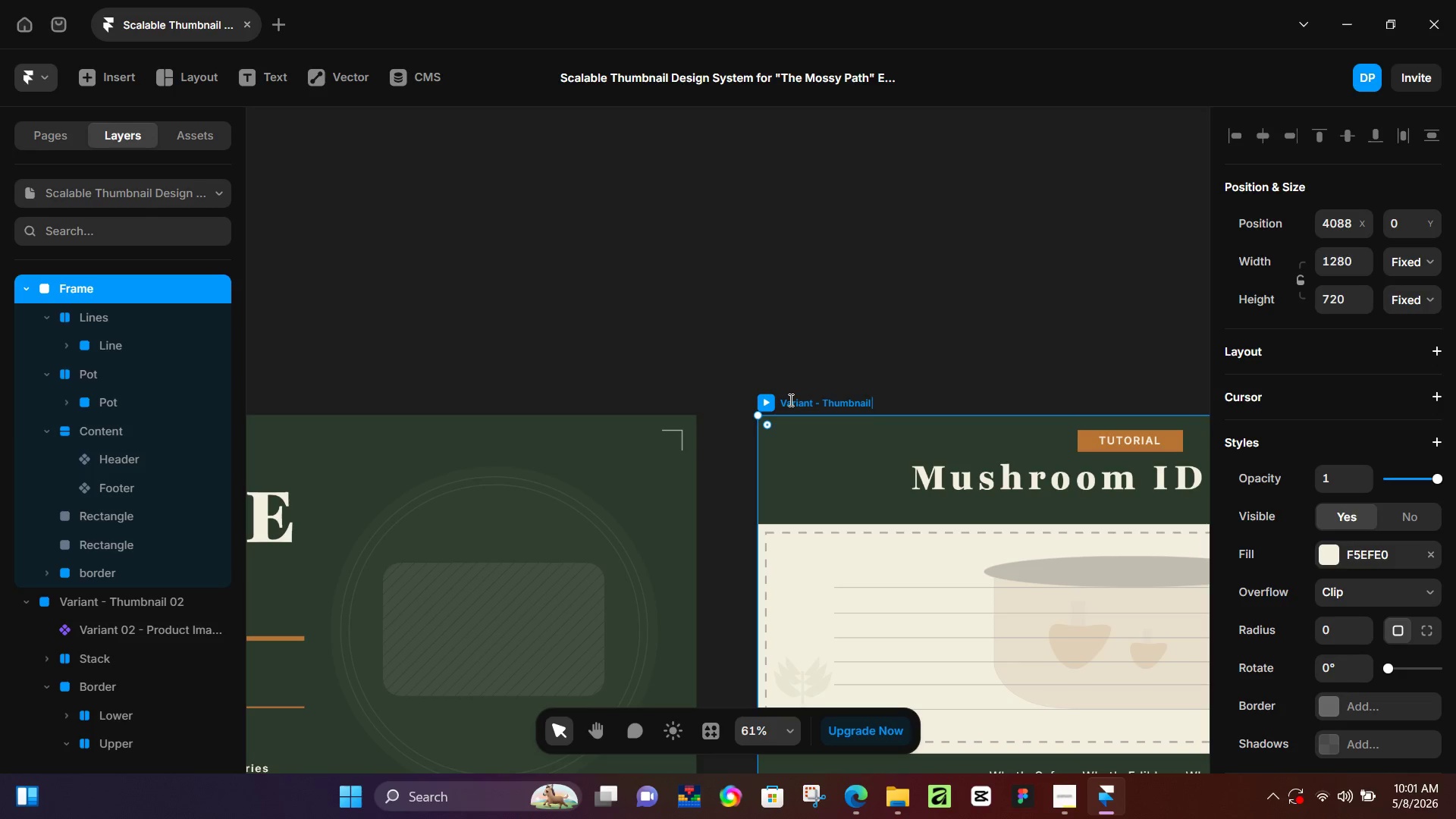 
key(Enter)
 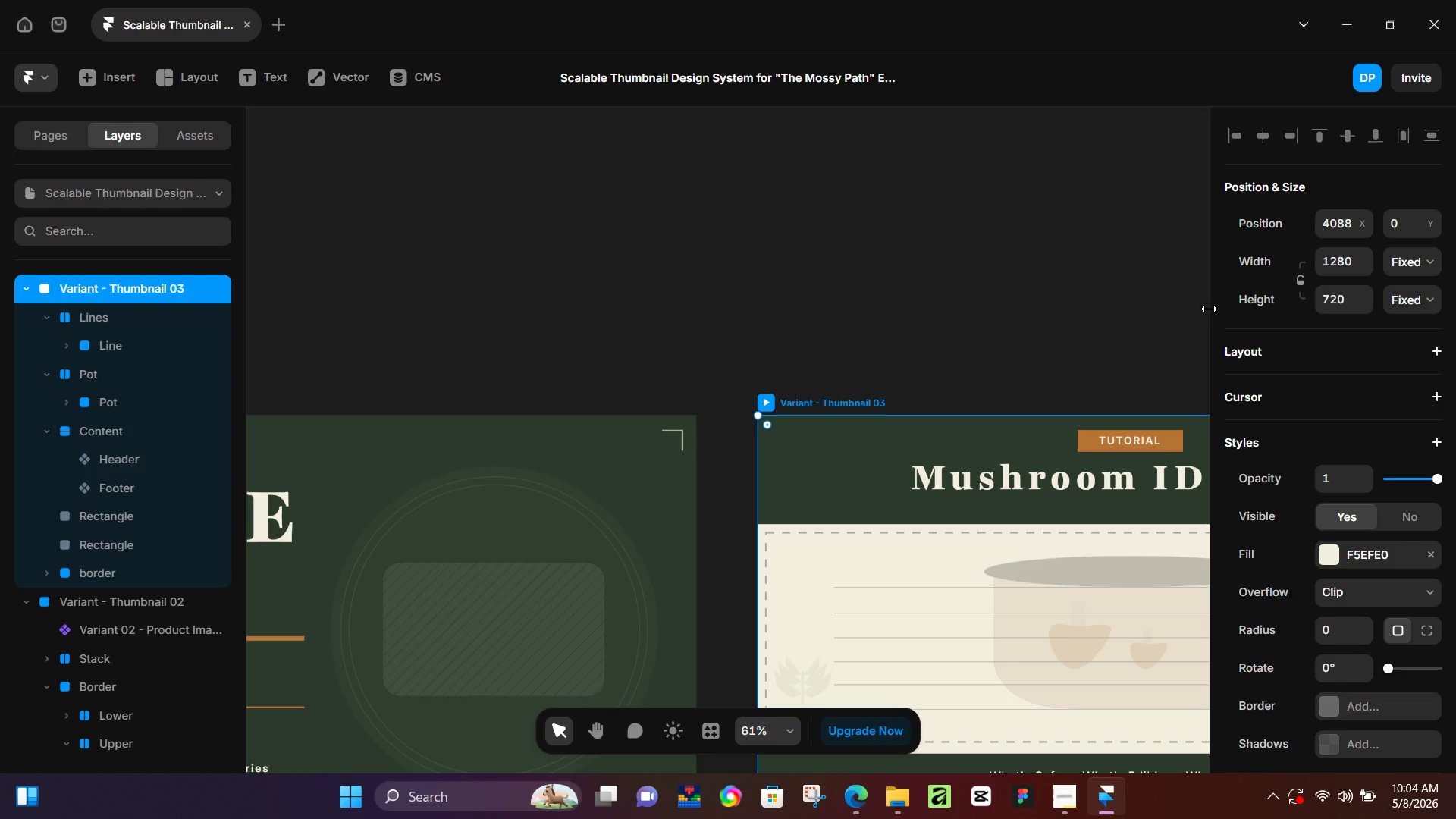 
wait(201.44)
 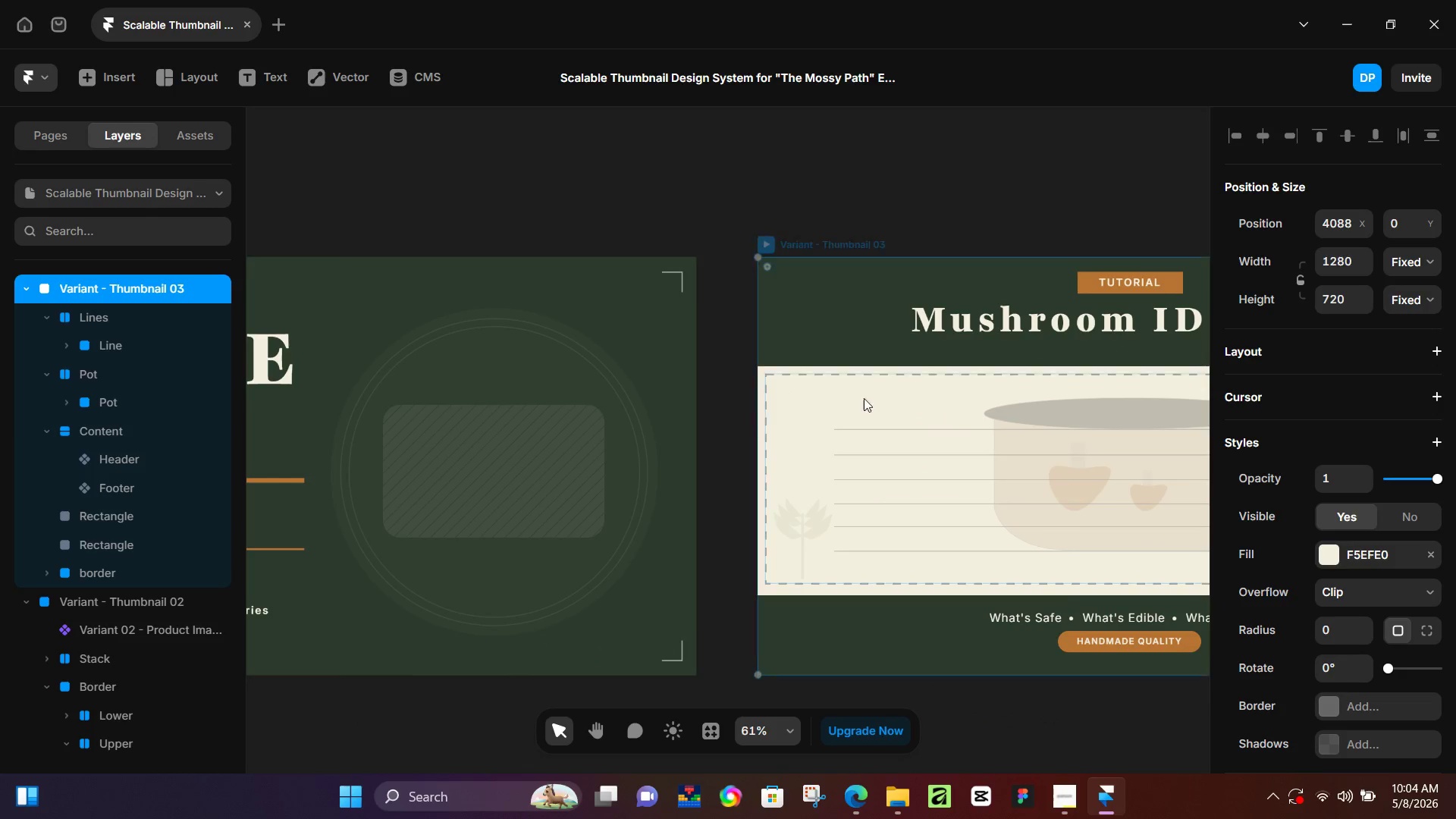 
left_click_drag(start_coordinate=[1243, 592], to_coordinate=[1236, 592])
 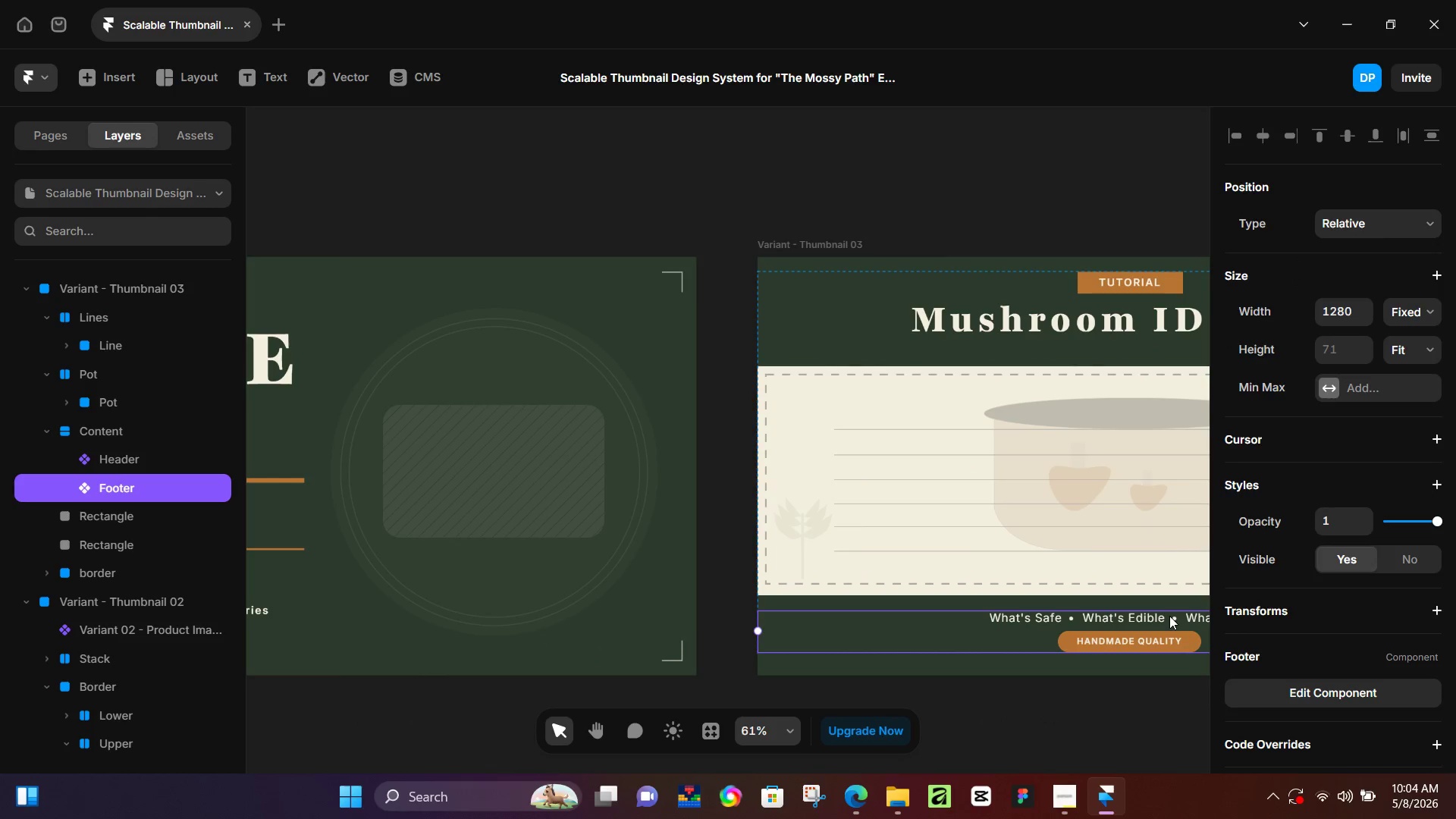 
scroll: coordinate [862, 412], scroll_direction: down, amount: 5.0
 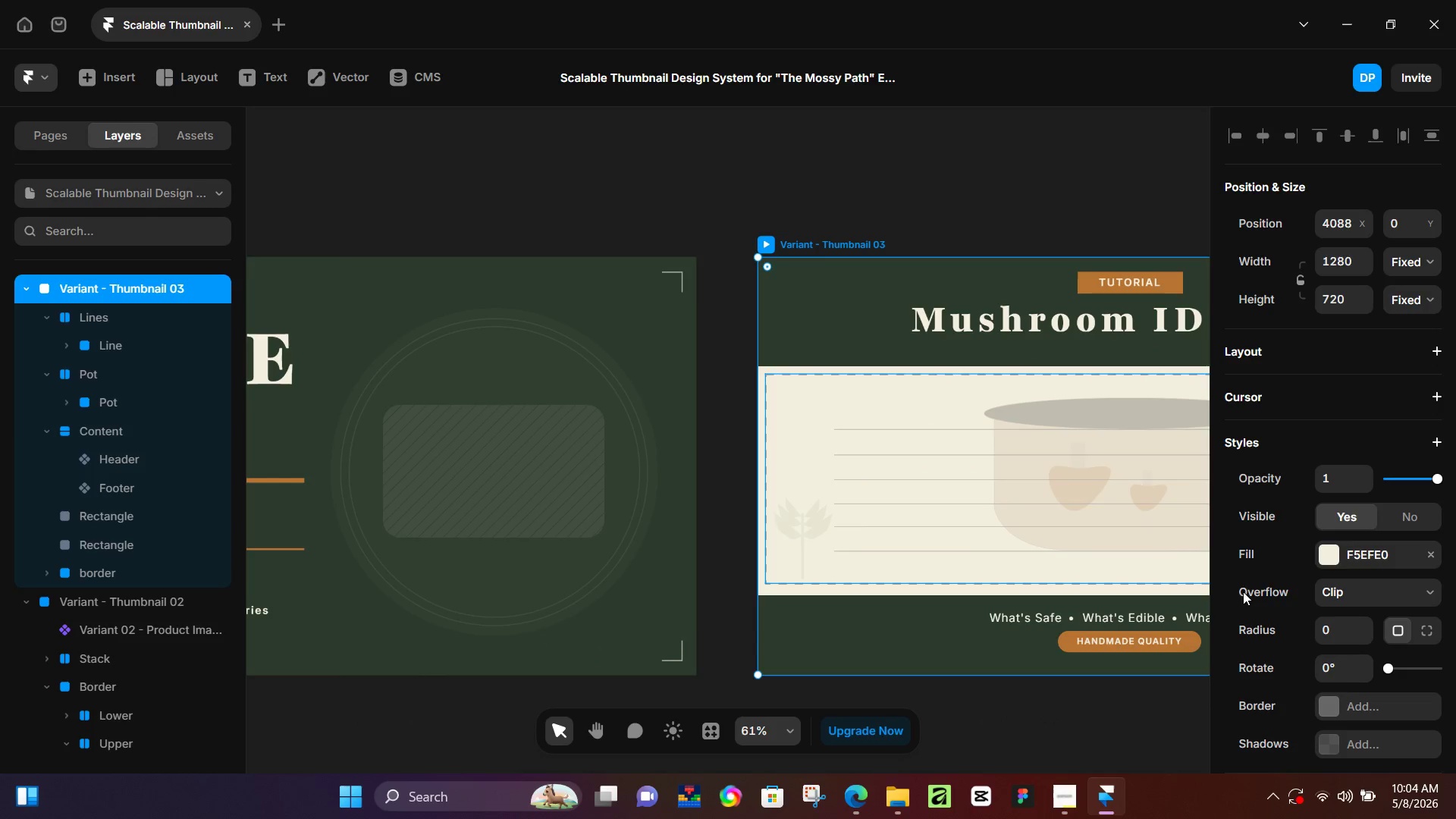 
left_click([1151, 644])
 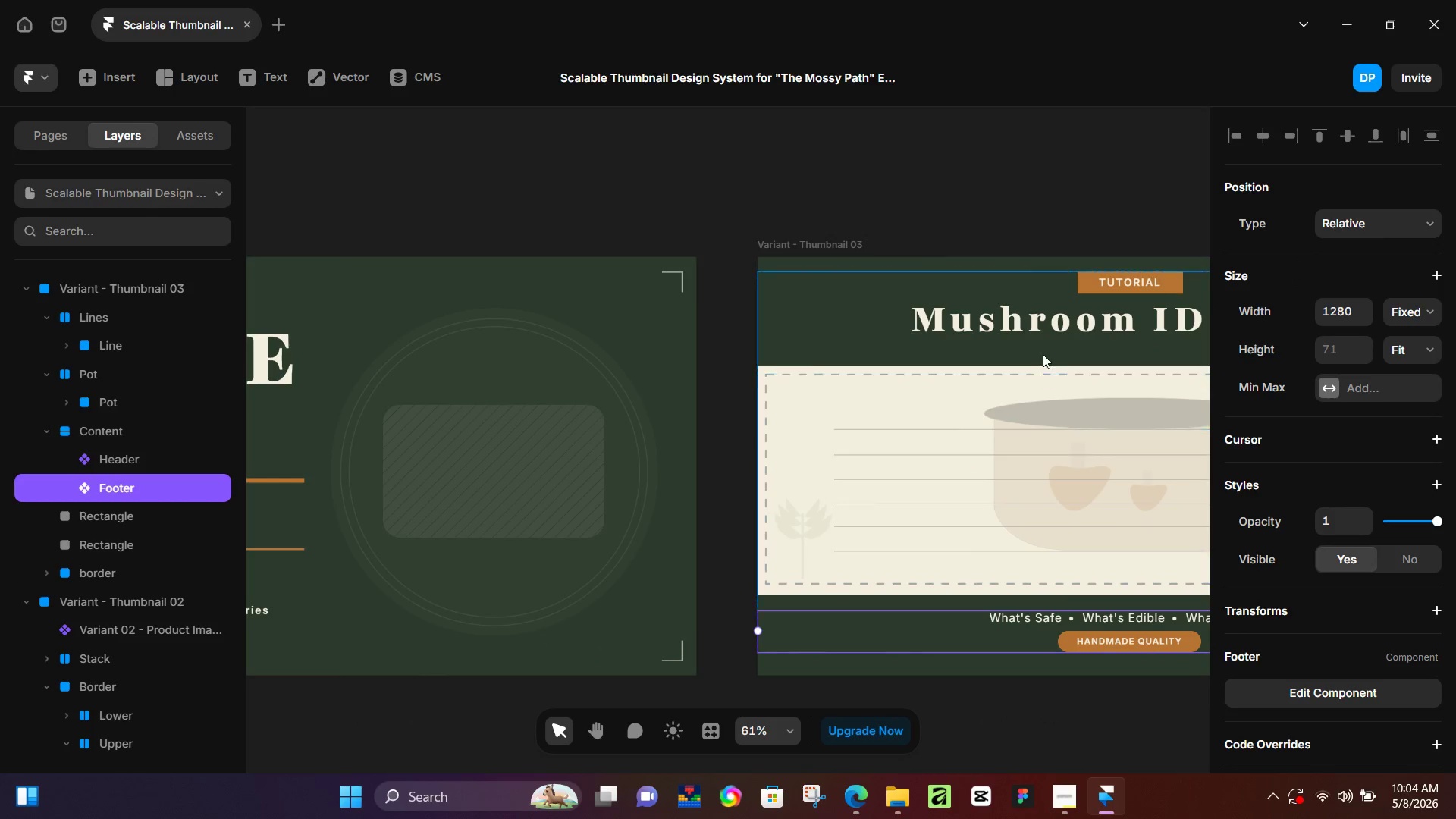 
left_click([1043, 319])
 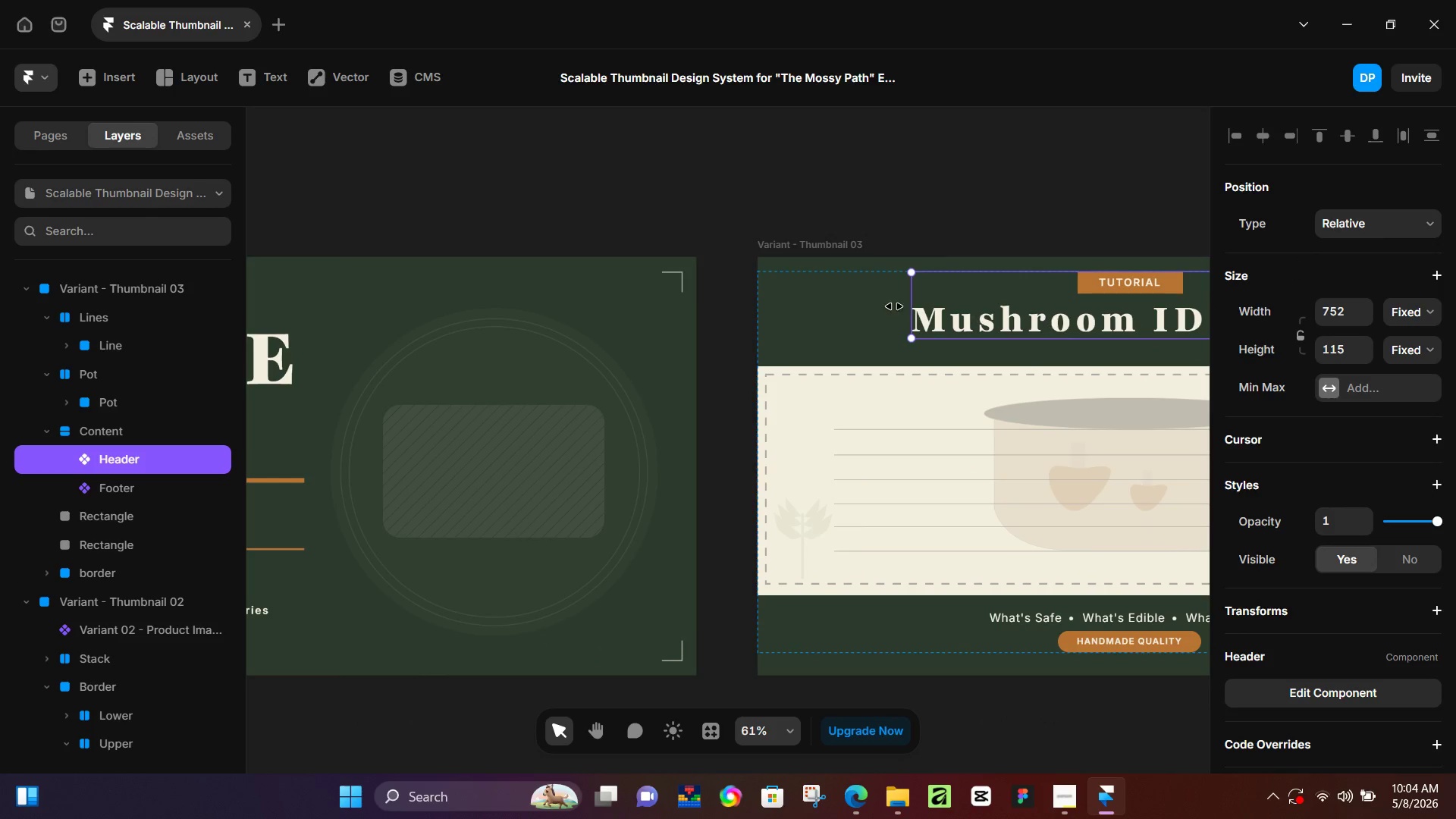 
left_click([882, 306])
 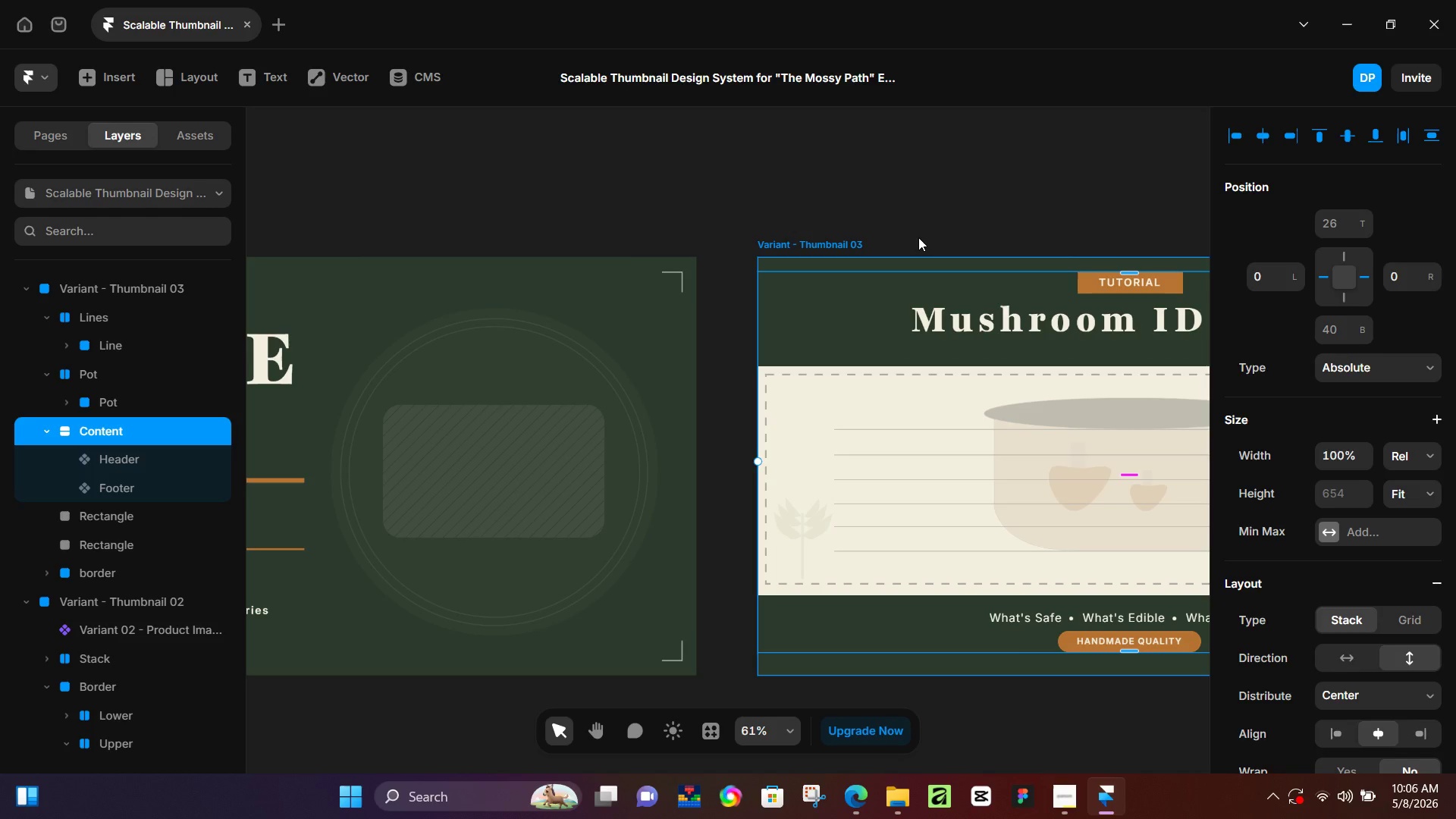 
wait(123.3)
 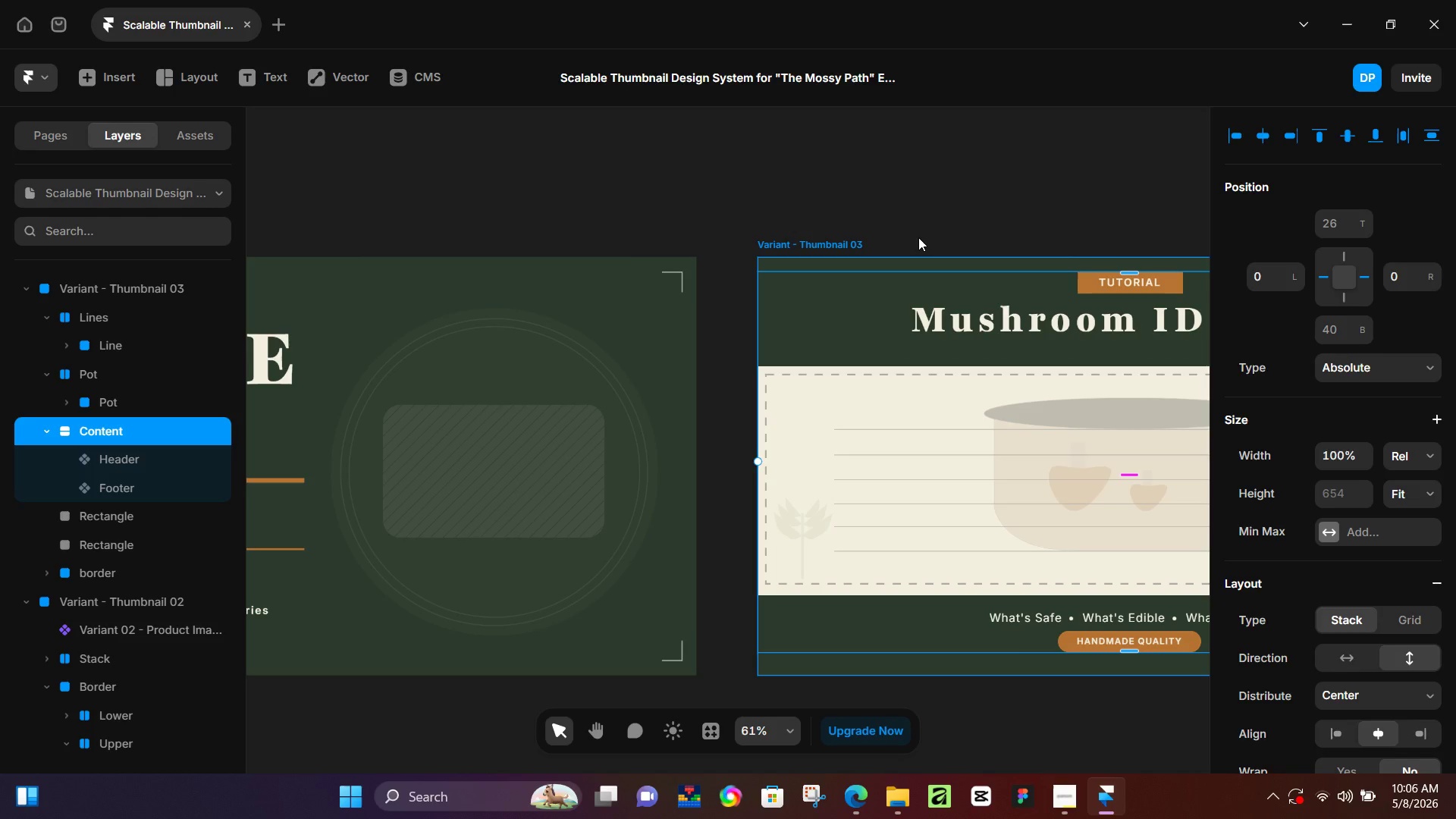 
left_click([914, 200])
 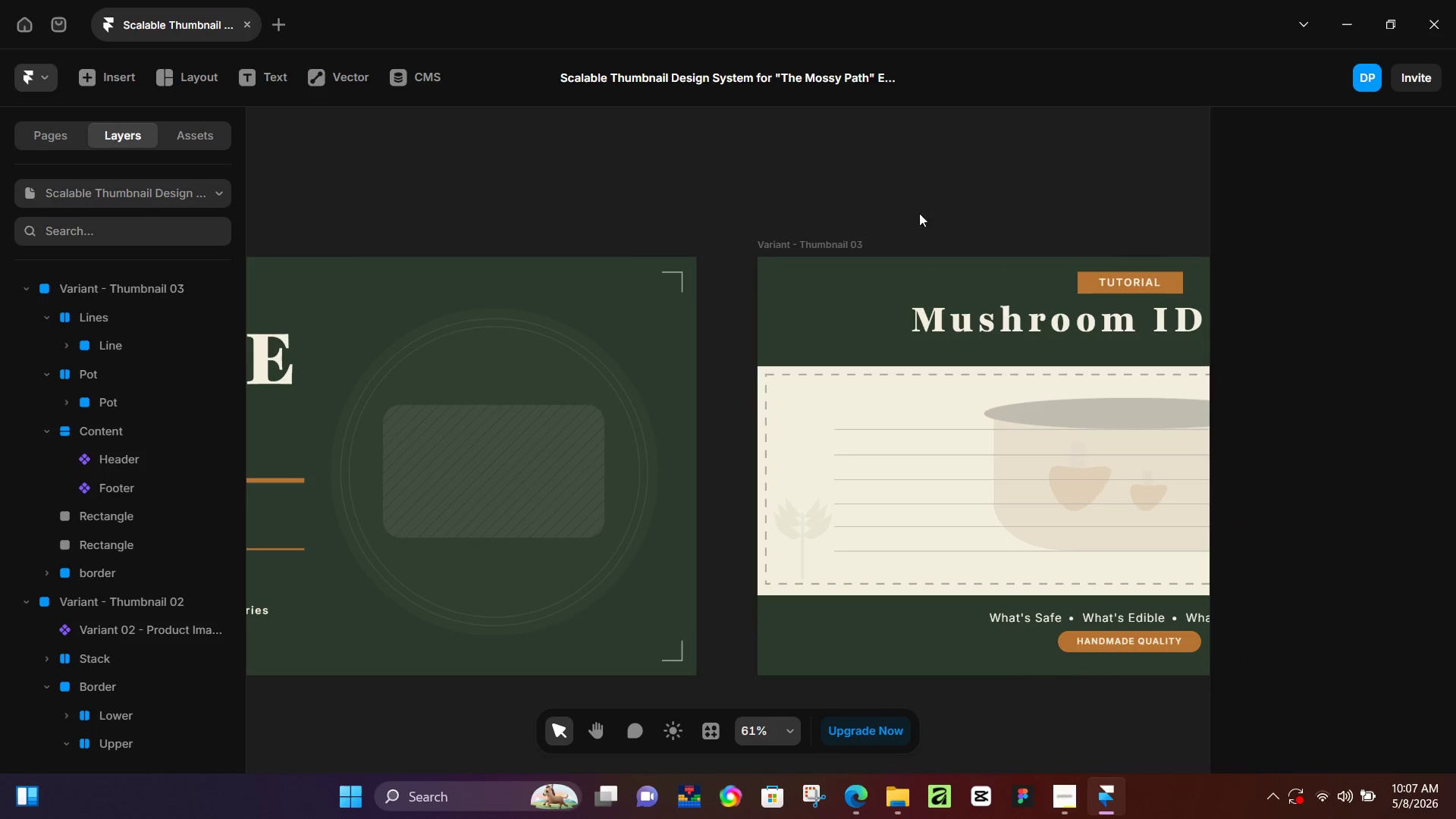 
hold_key(key=Space, duration=0.53)
 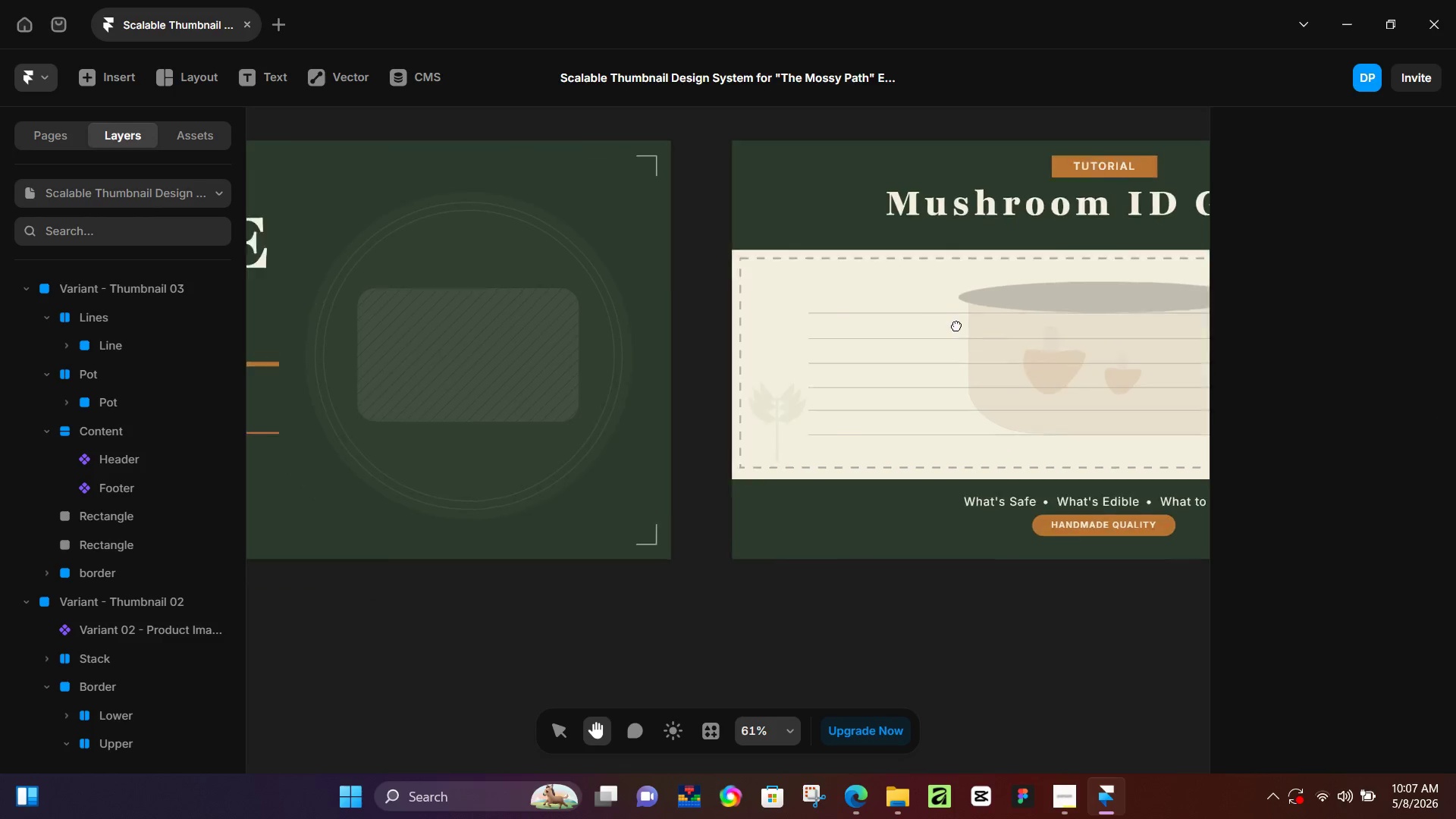 
left_click_drag(start_coordinate=[1052, 334], to_coordinate=[653, 224])
 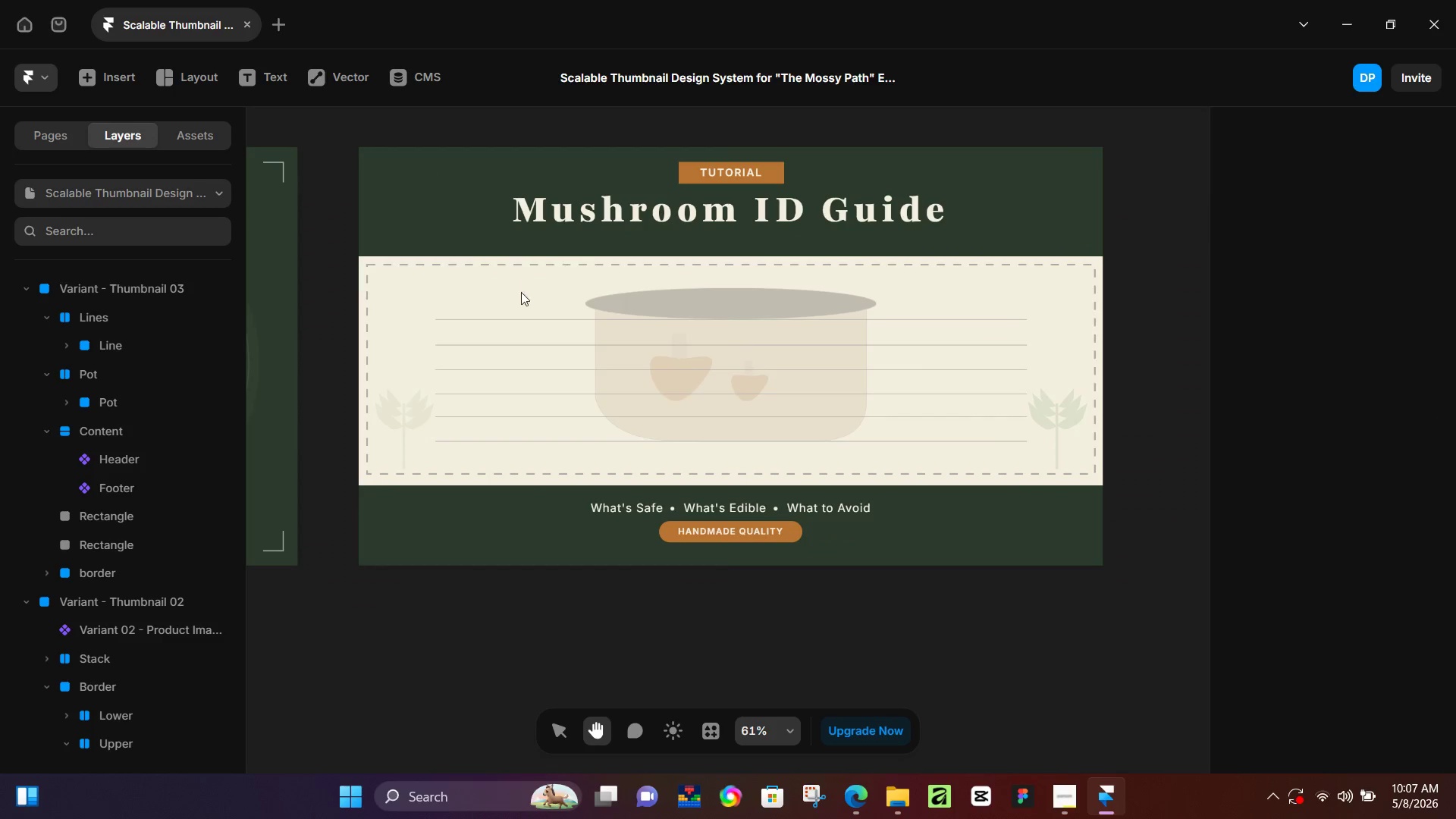 
hold_key(key=Space, duration=0.47)
 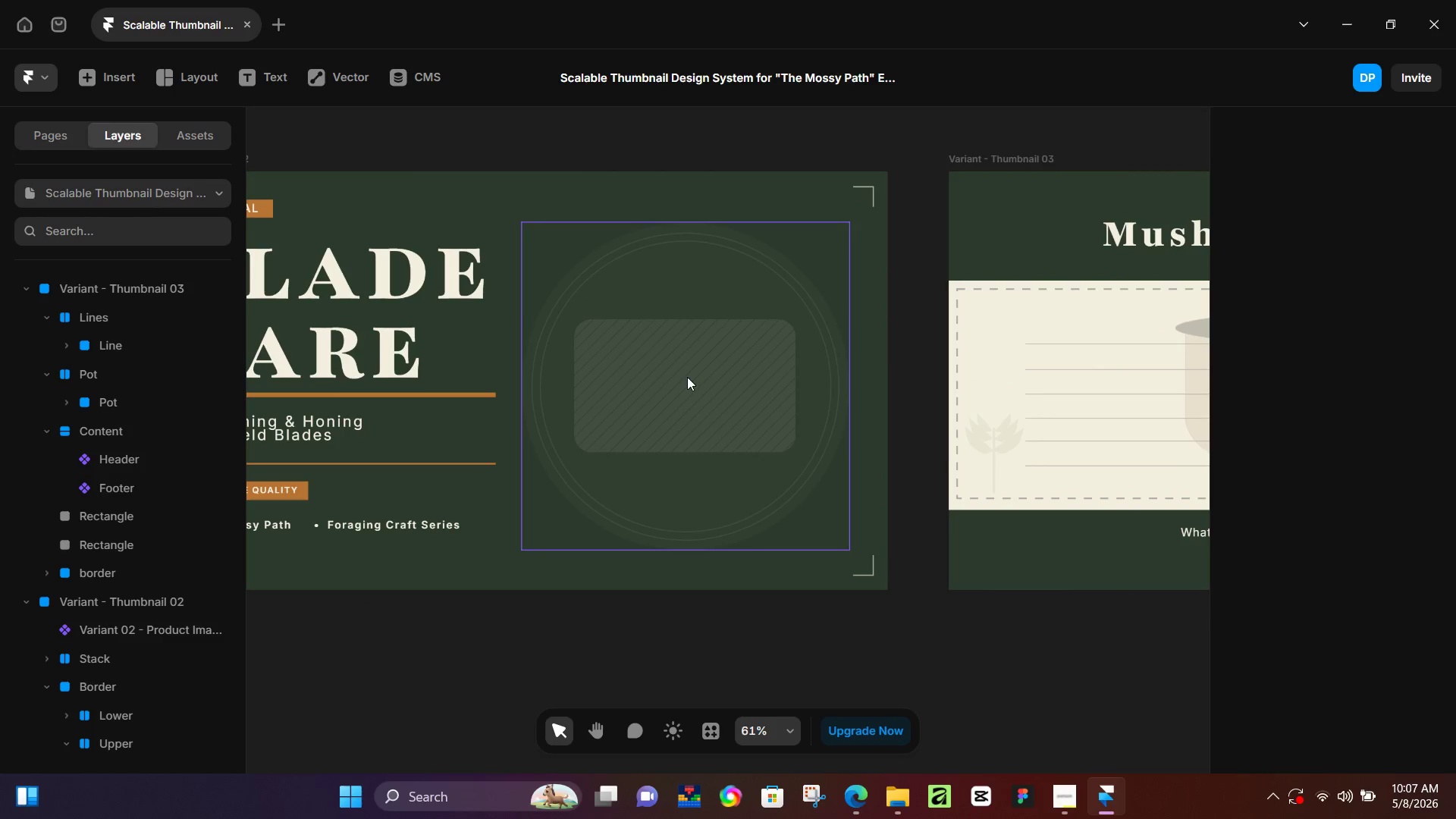 
left_click_drag(start_coordinate=[529, 336], to_coordinate=[1121, 362])
 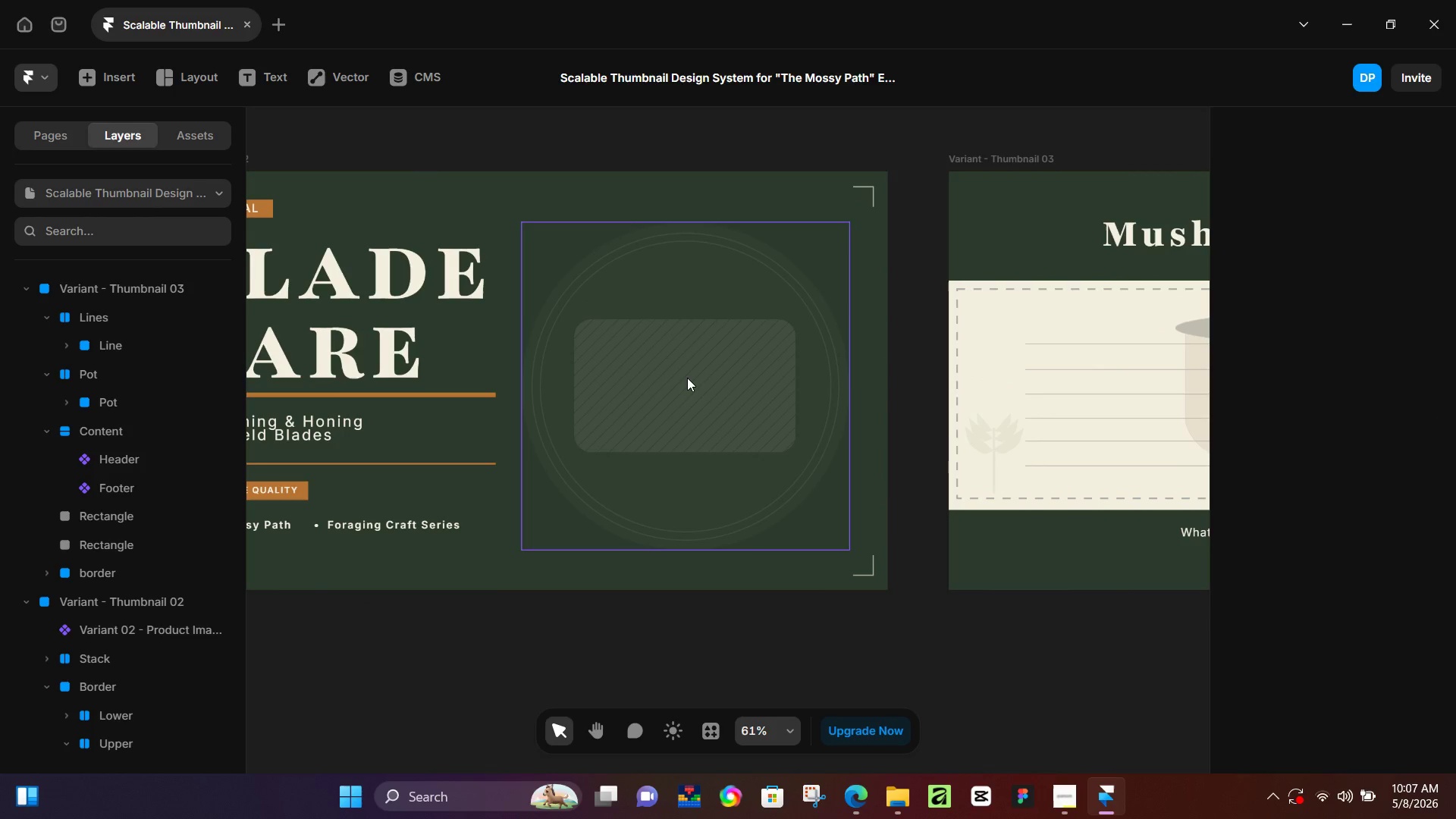 
left_click([687, 378])
 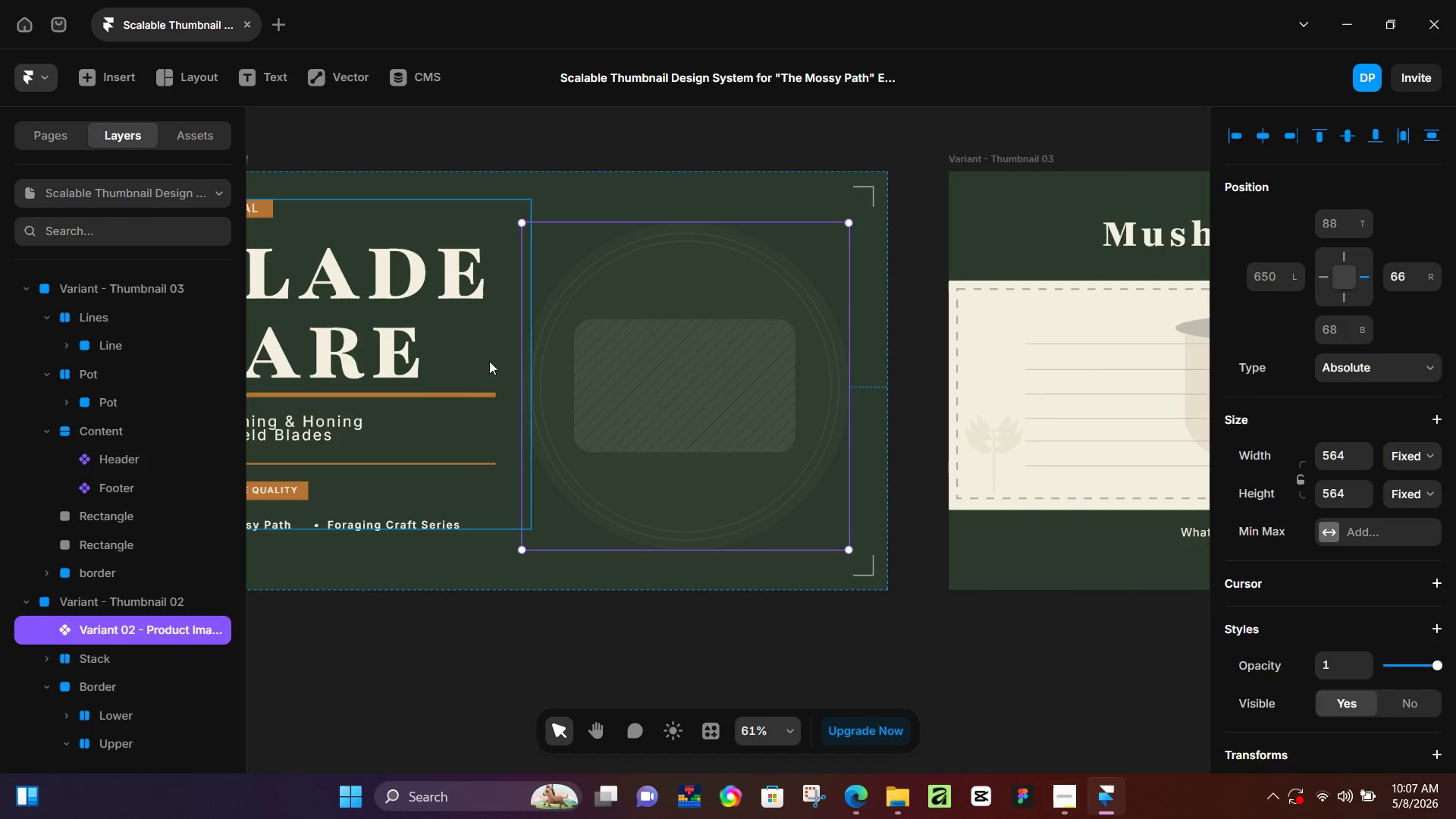 
hold_key(key=ShiftLeft, duration=0.69)
 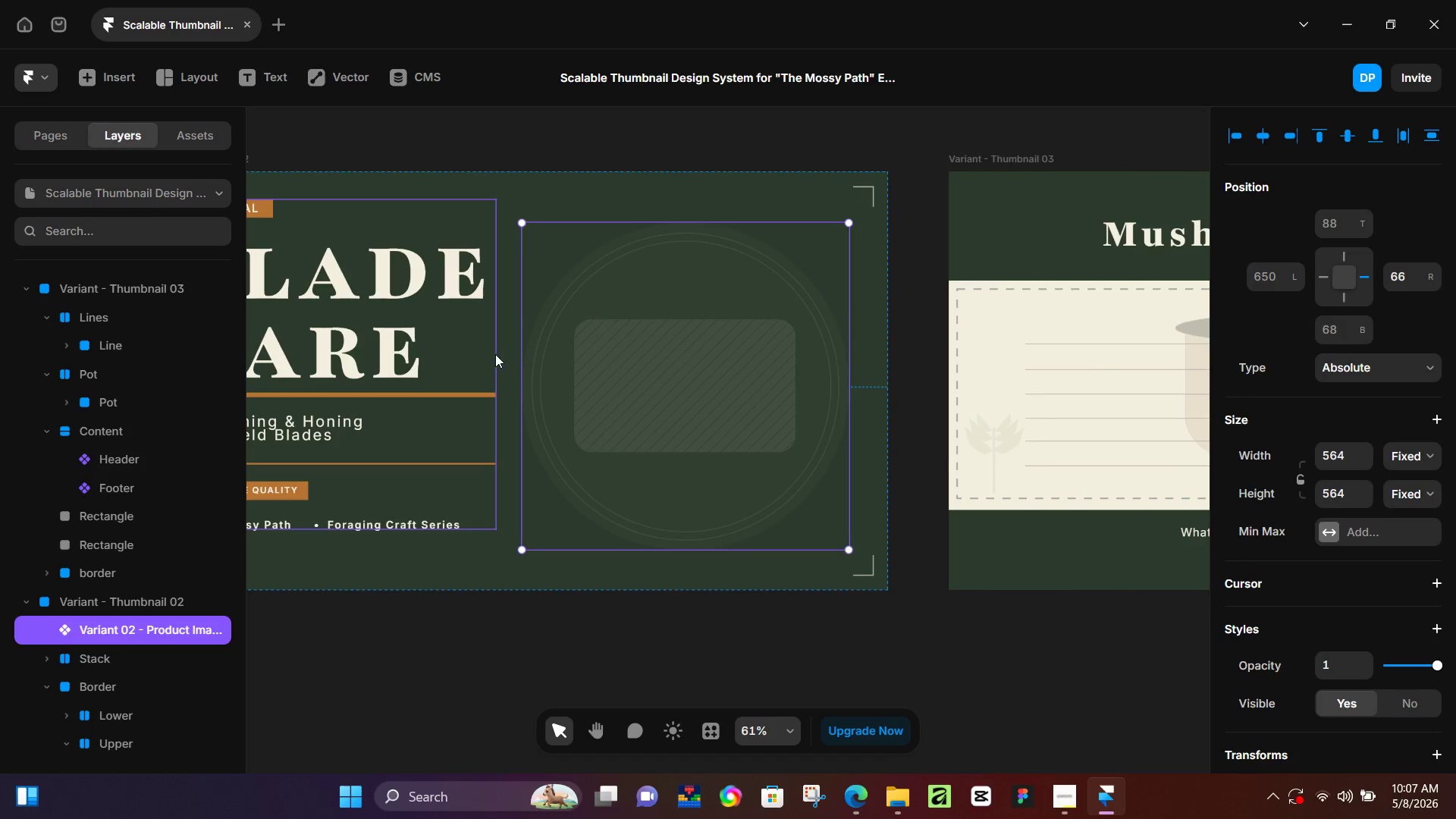 
hold_key(key=ShiftLeft, duration=1.52)
 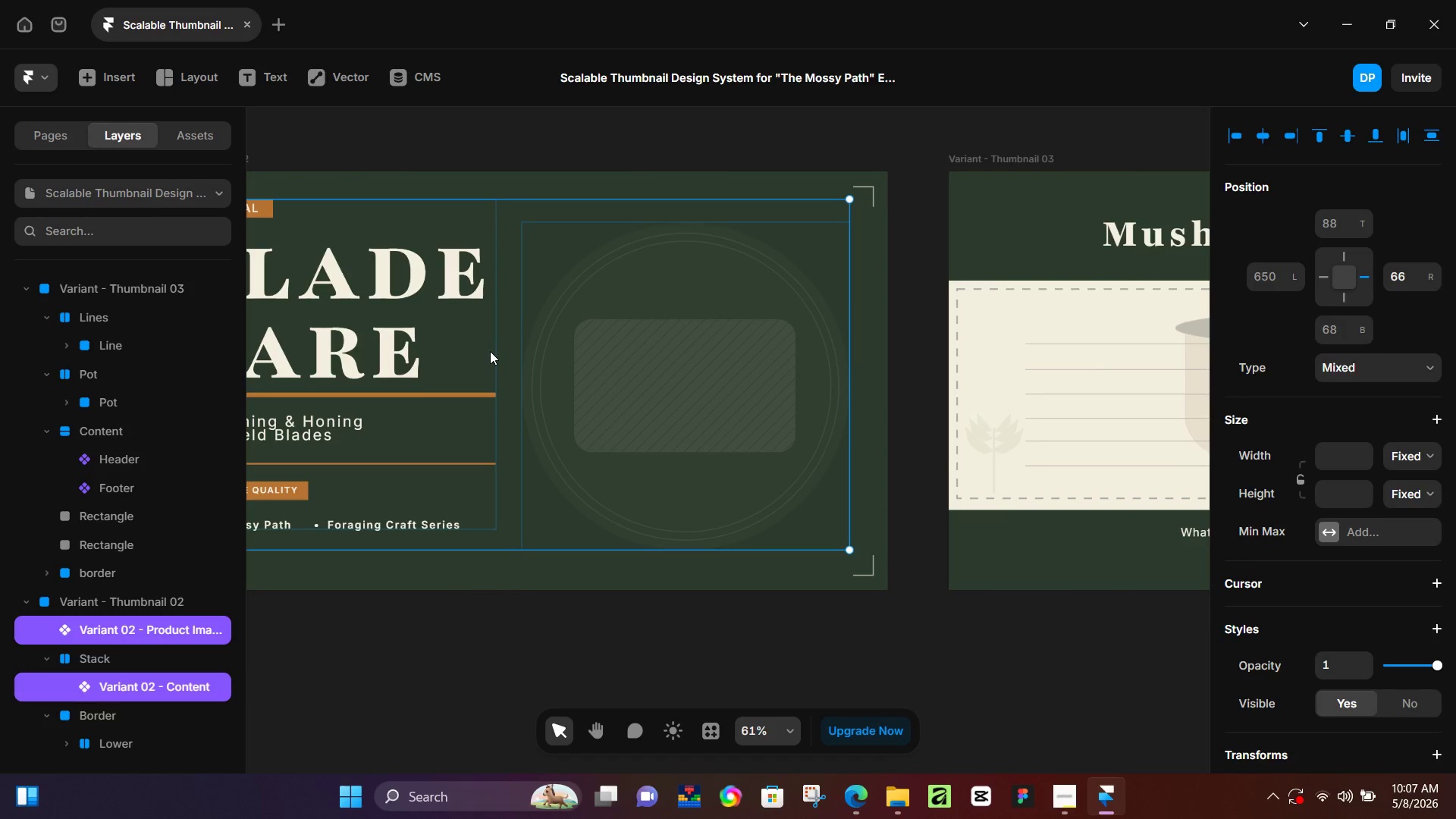 
hold_key(key=ShiftLeft, duration=0.72)
left_click([490, 351])
 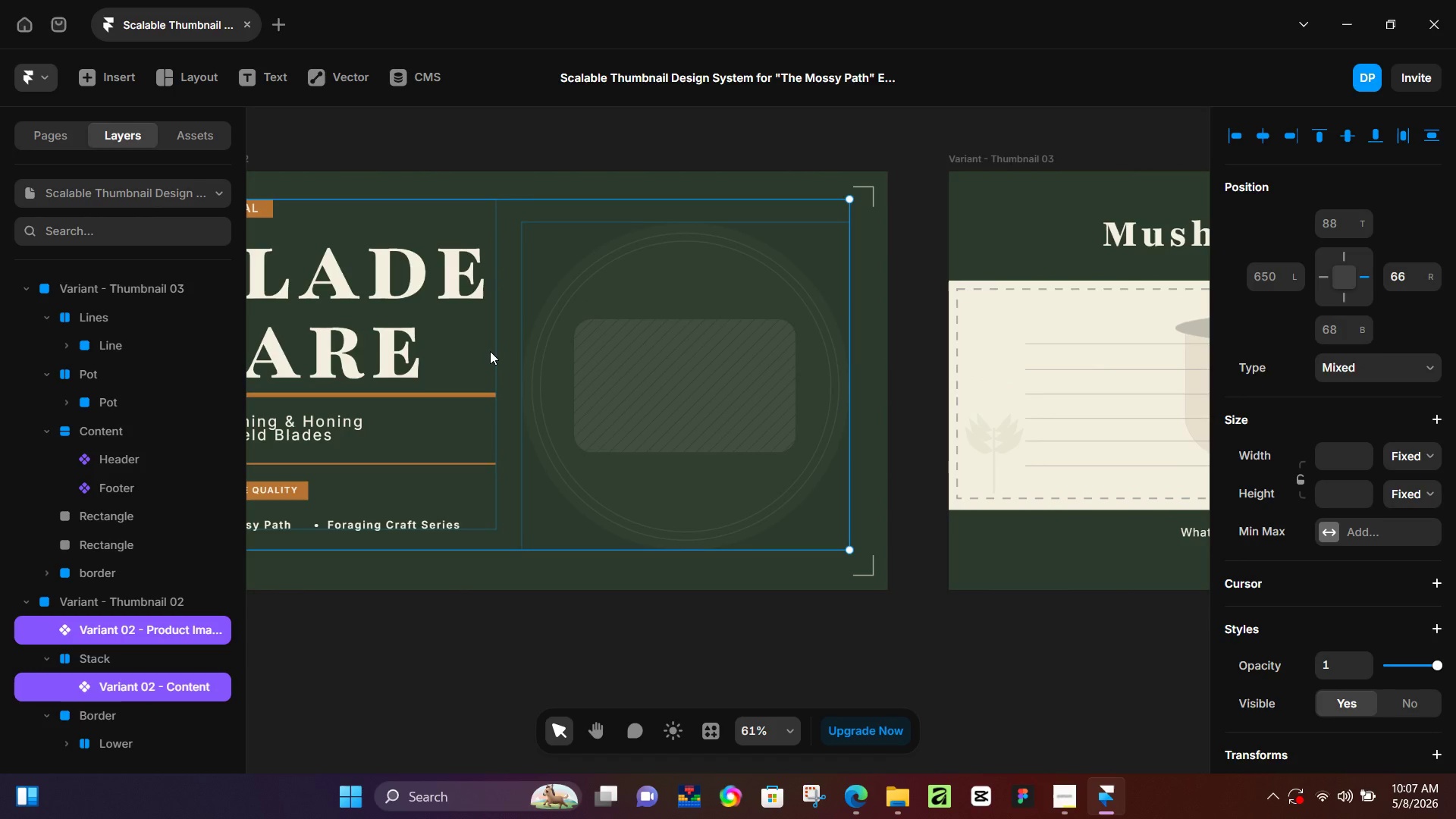 
key(Alt+Control+Enter)
 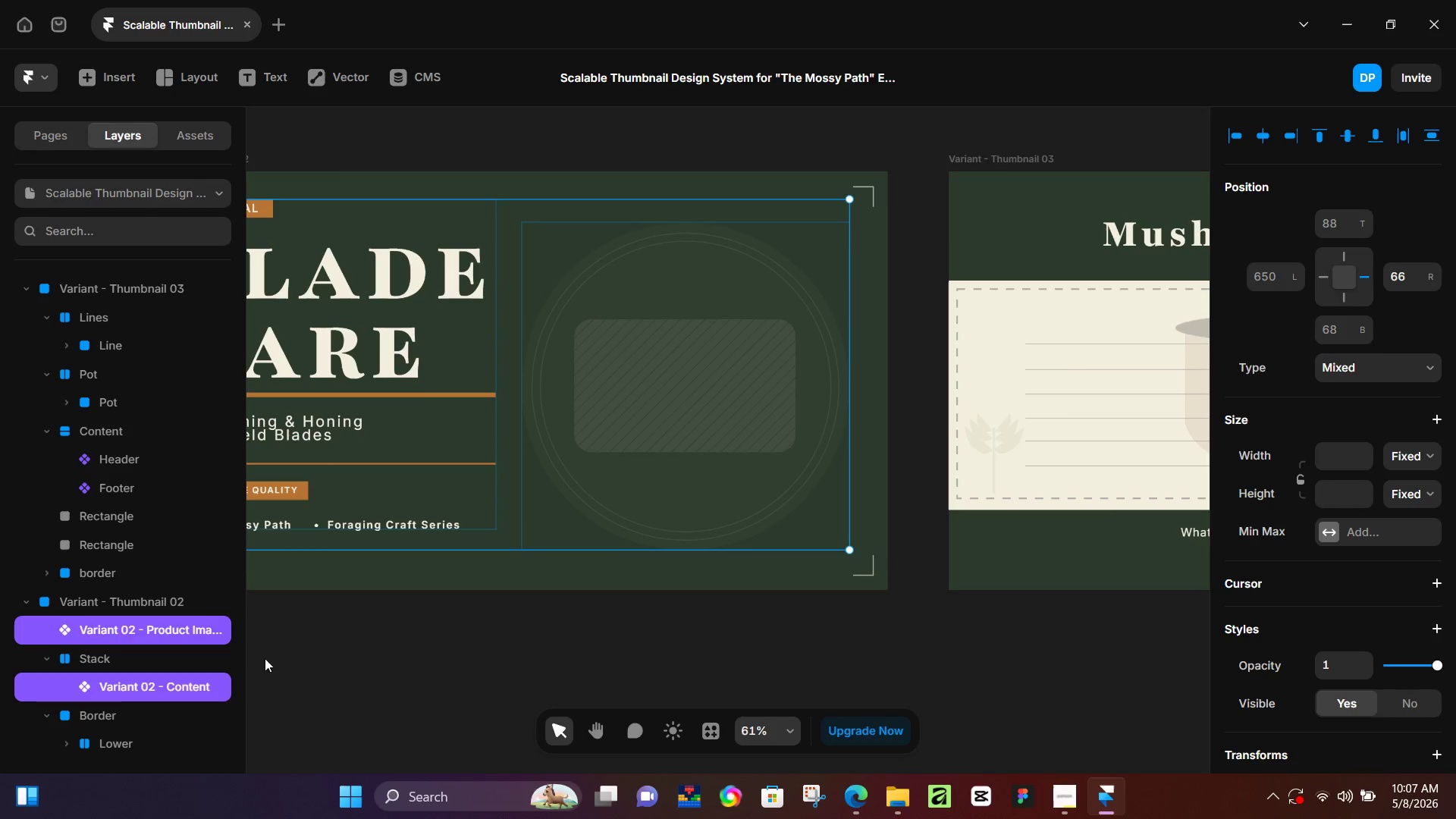 
left_click([98, 658])
 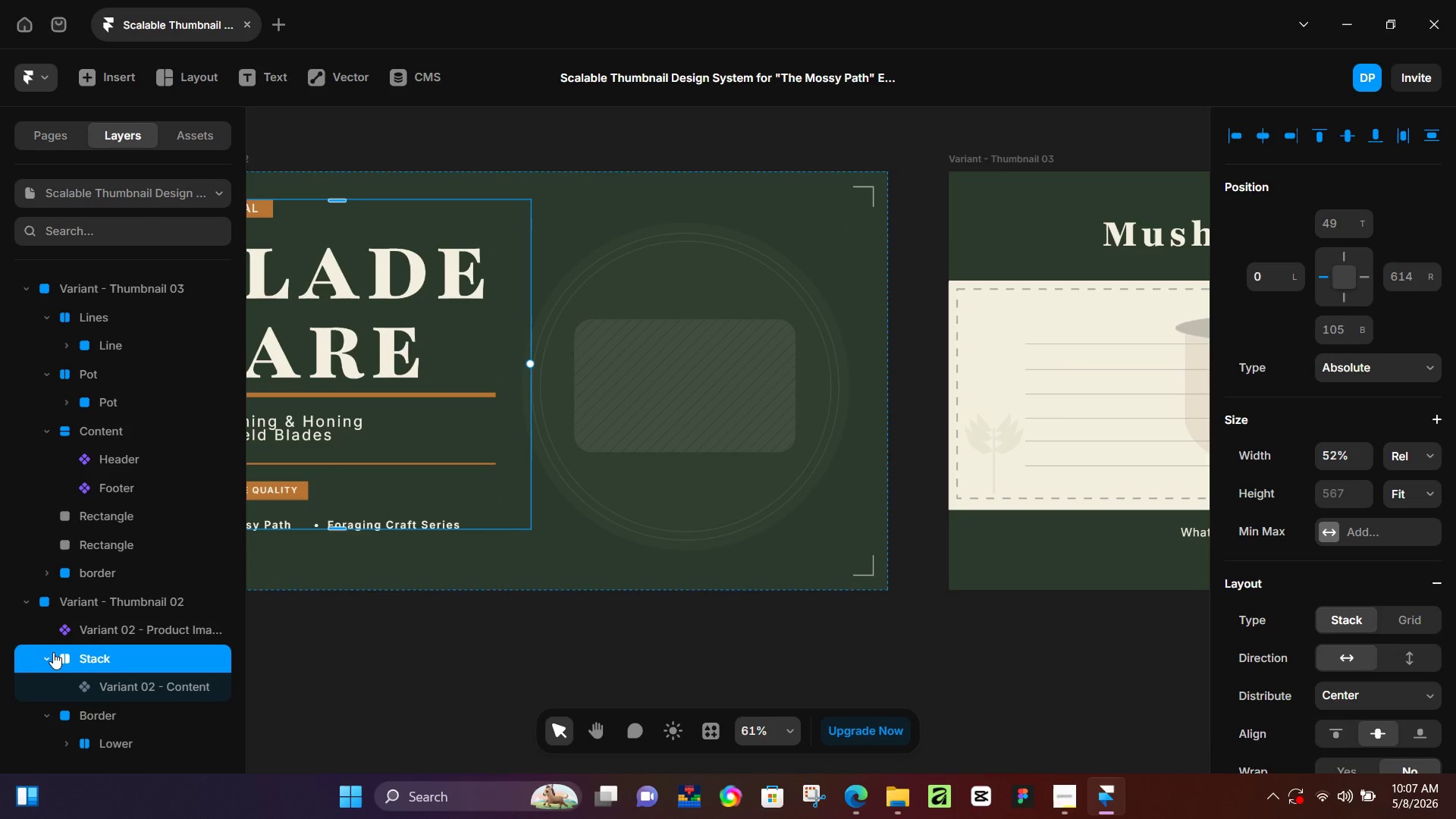 
left_click([46, 651])
 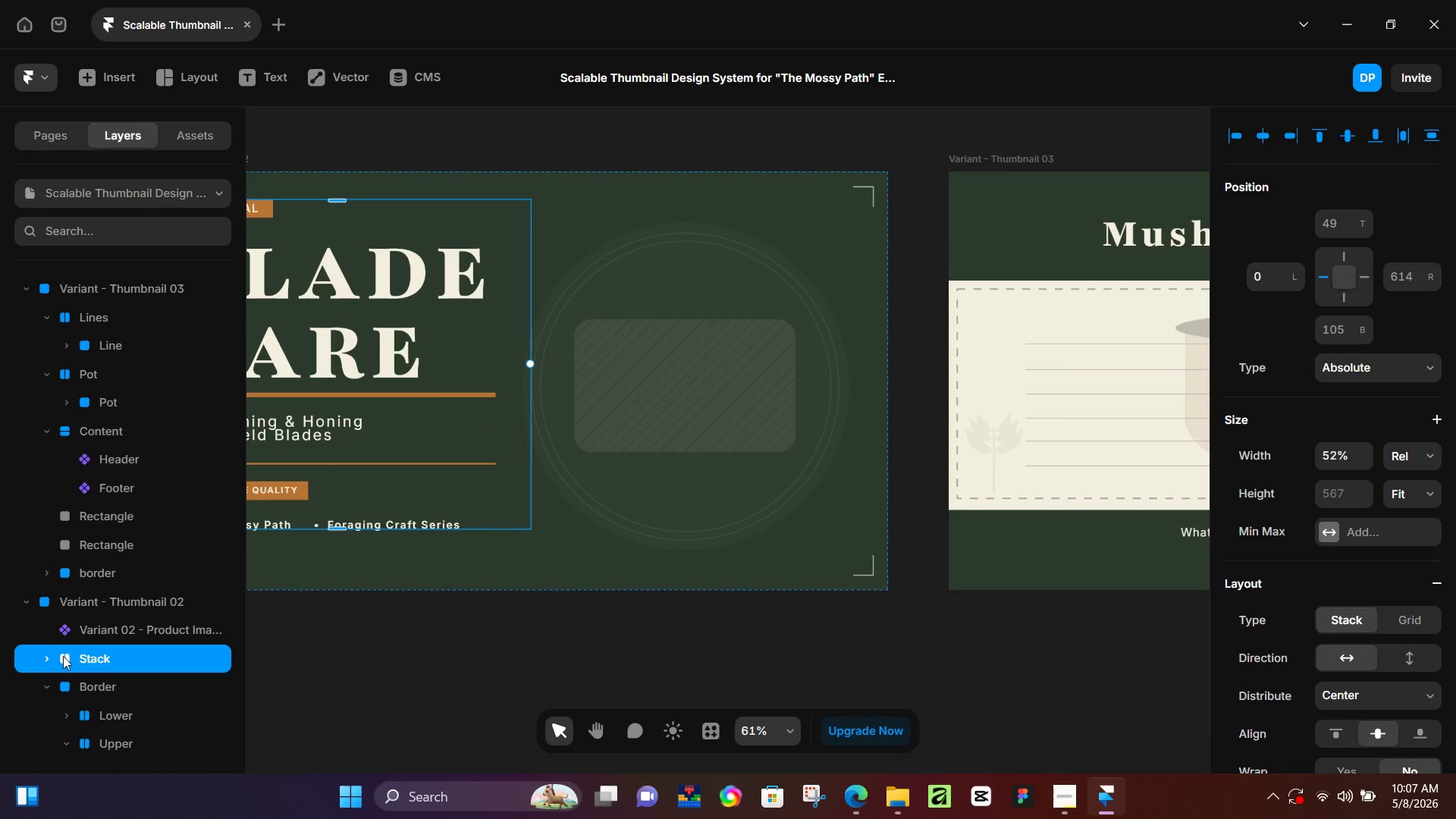 
left_click([50, 654])
 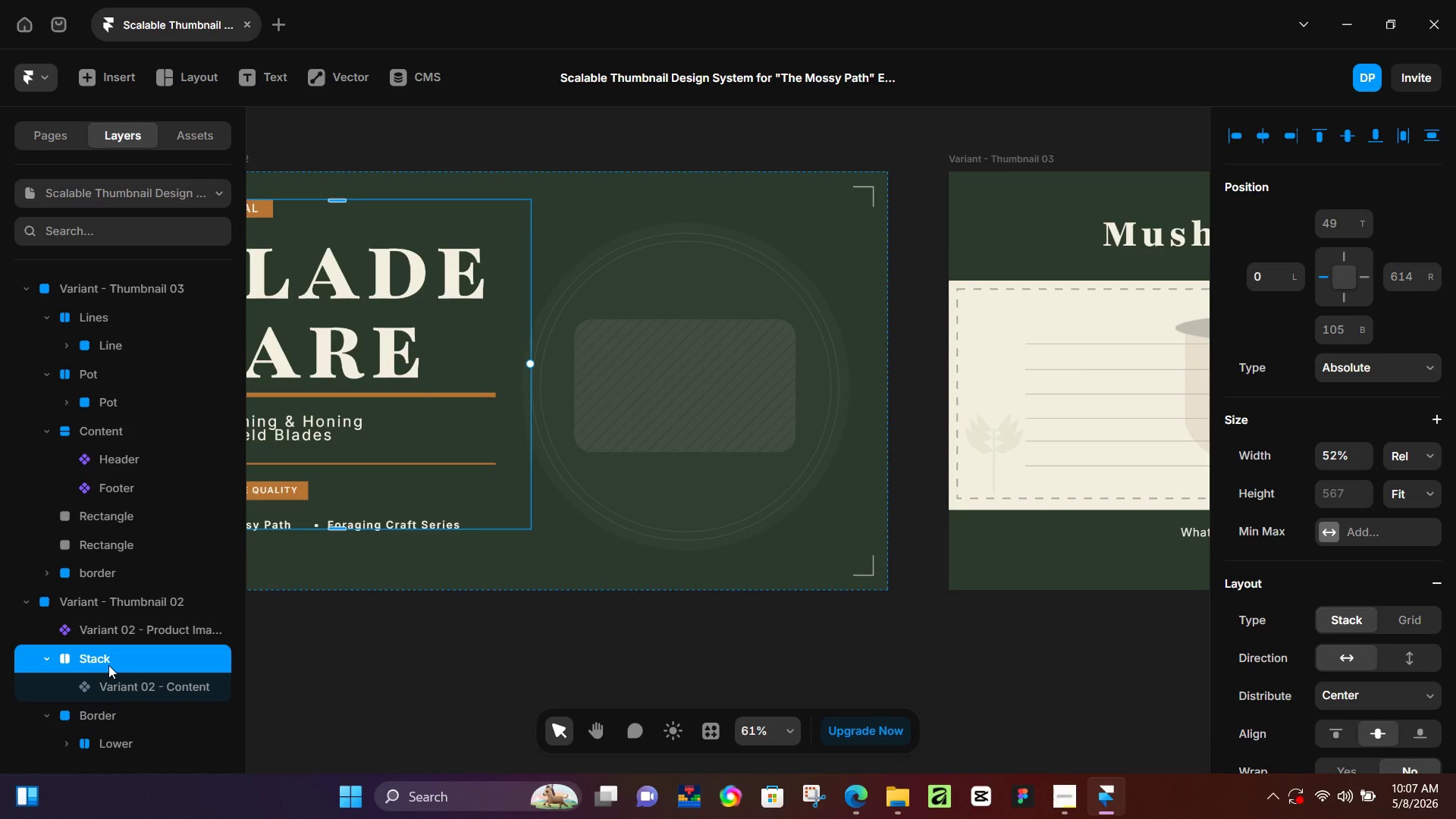 
double_click([108, 665])
 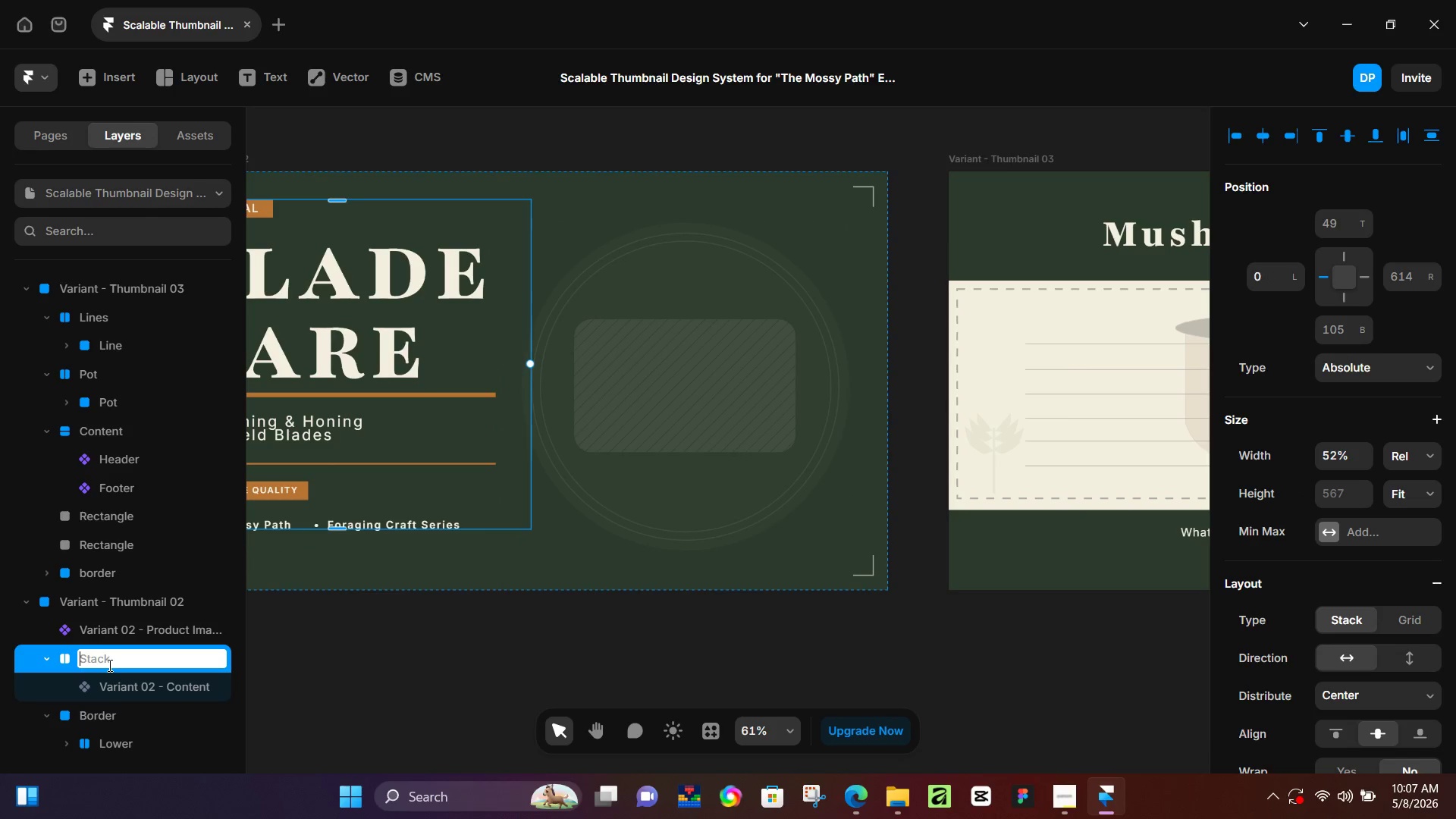 
triple_click([108, 665])
 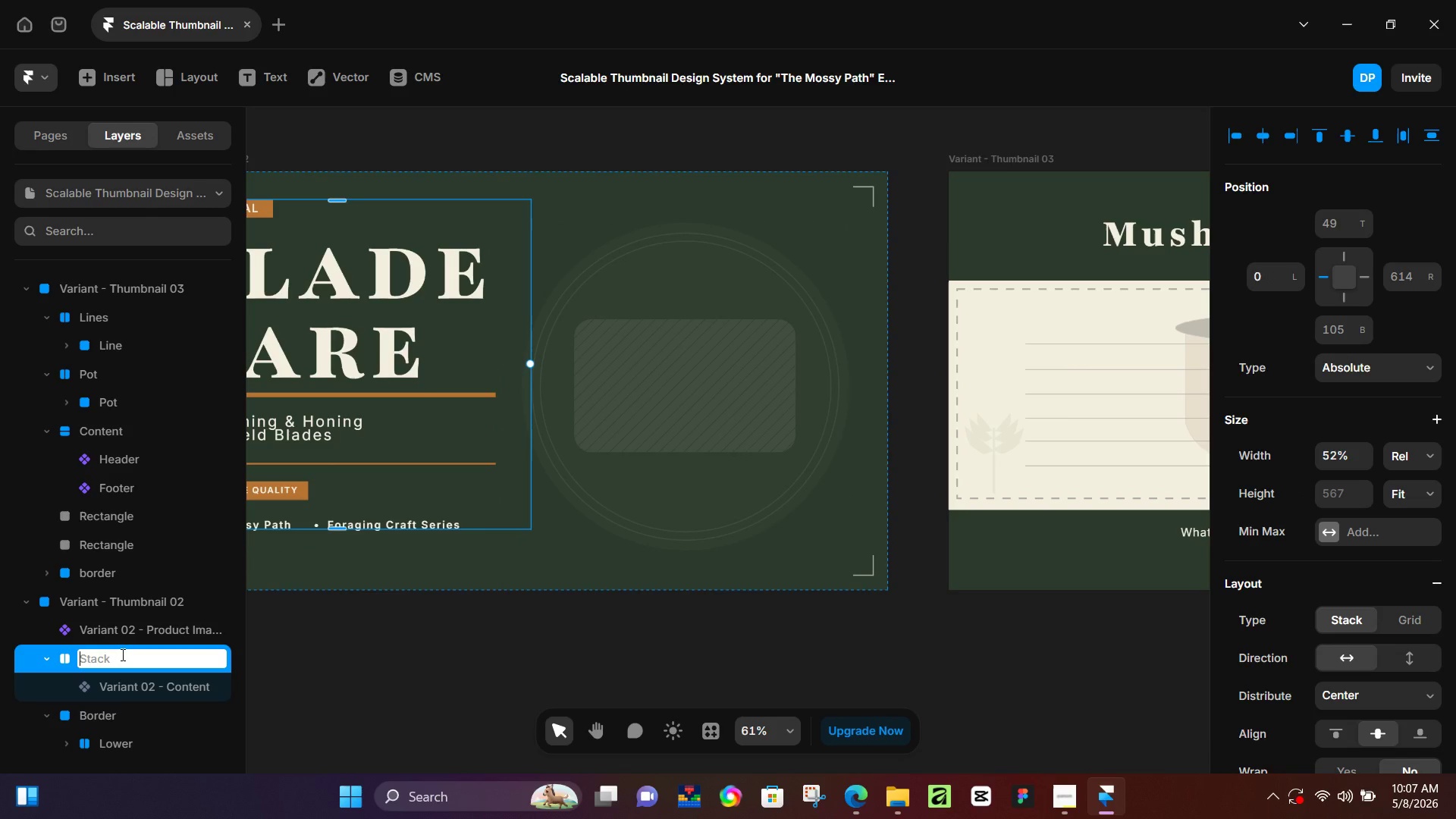 
type(Content-variant 02)
 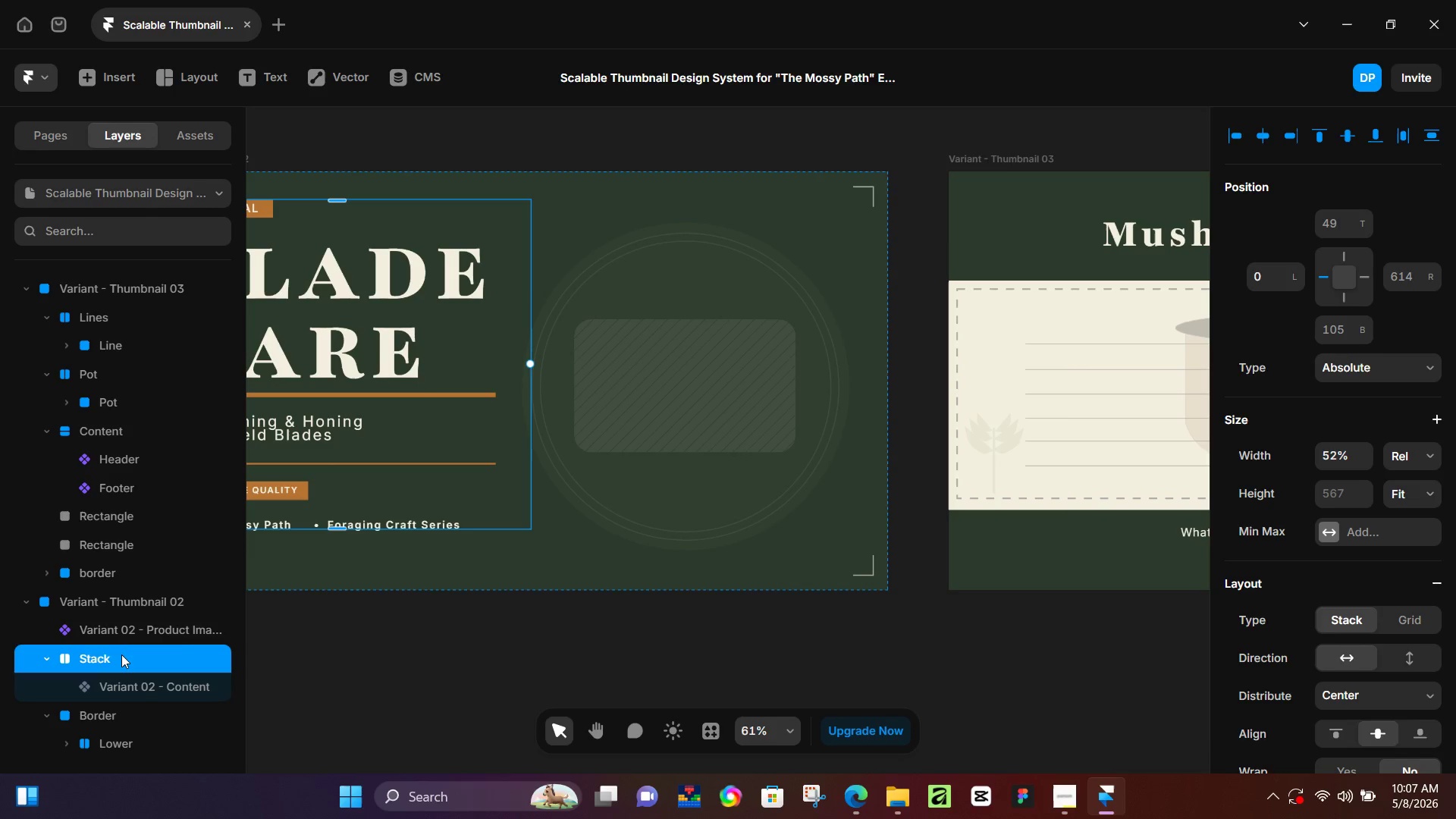 
key(Enter)
 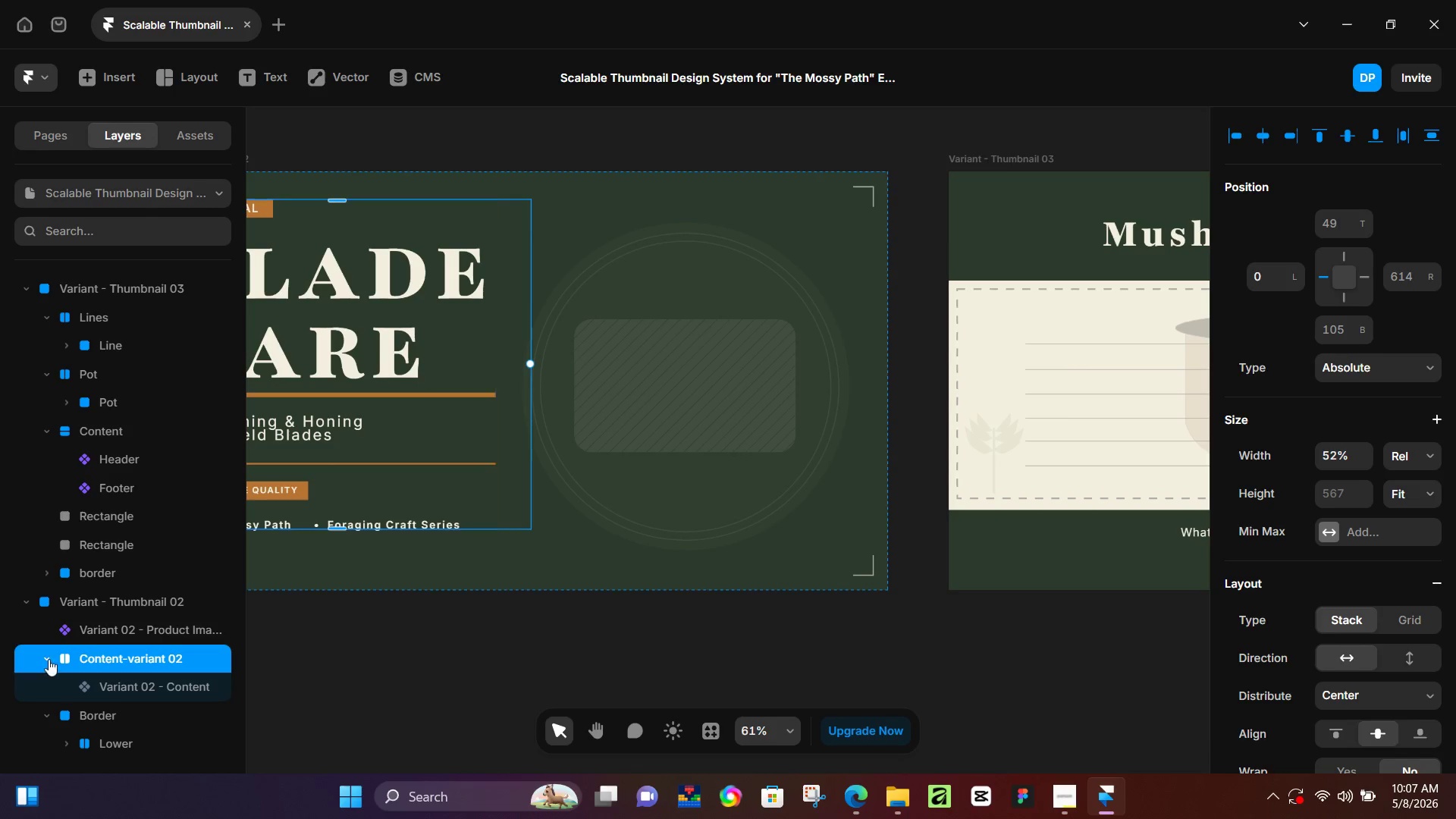 
hold_key(key=ShiftLeft, duration=0.44)
left_click([610, 391])
 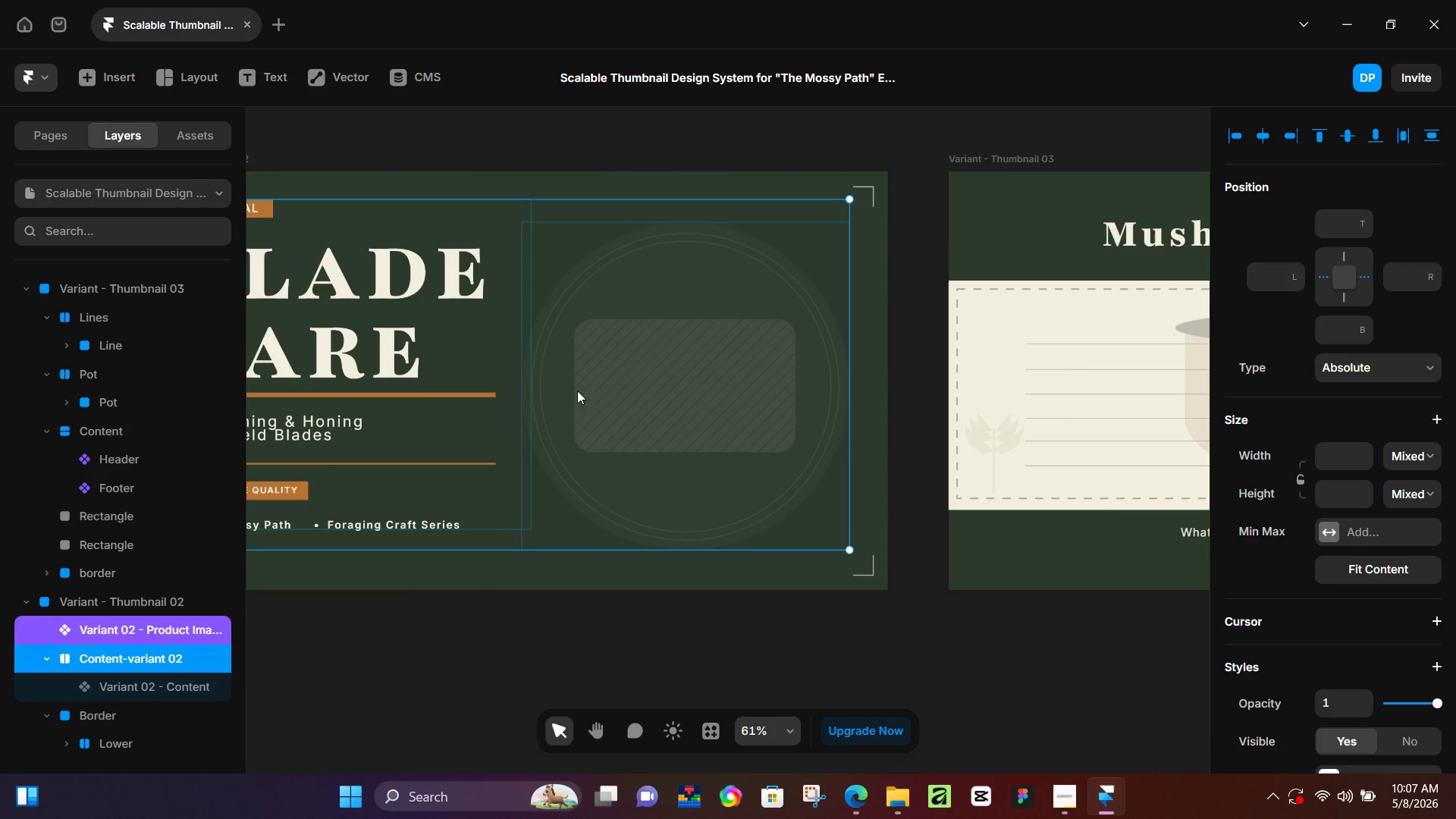 
key(Alt+Control+AltLeft)
 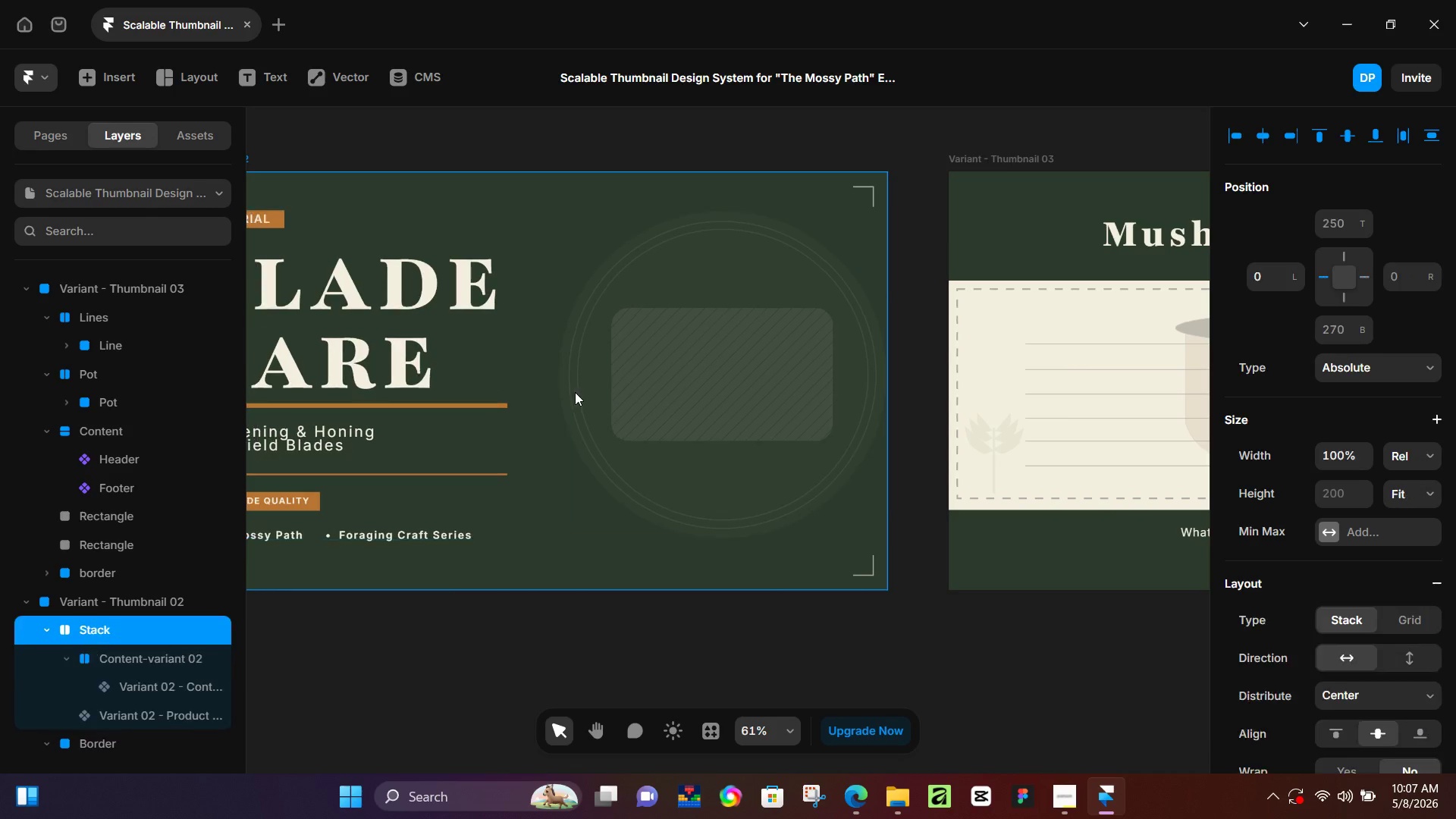 
key(Alt+Control+Enter)
 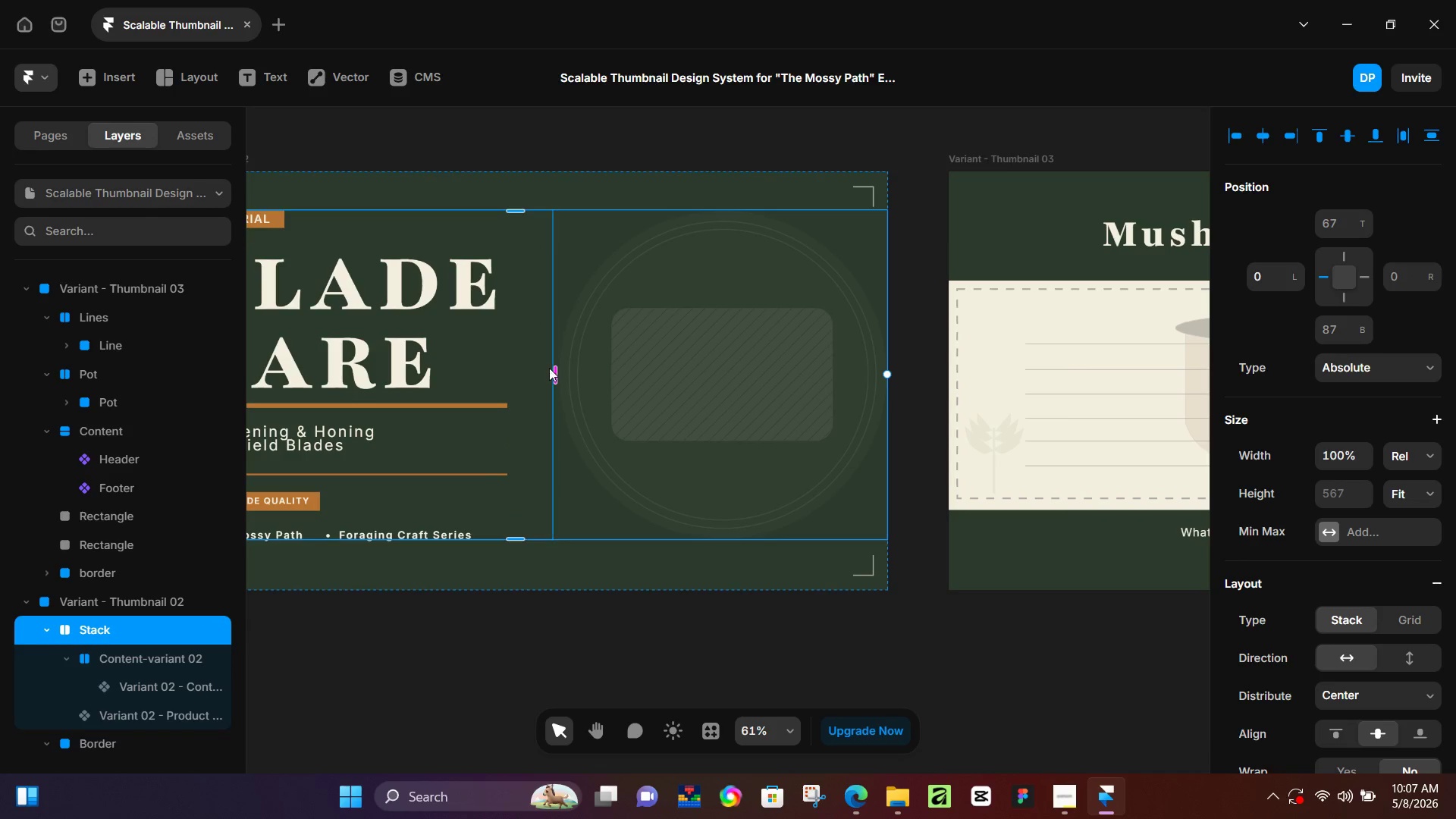 
left_click_drag(start_coordinate=[555, 369], to_coordinate=[523, 369])
 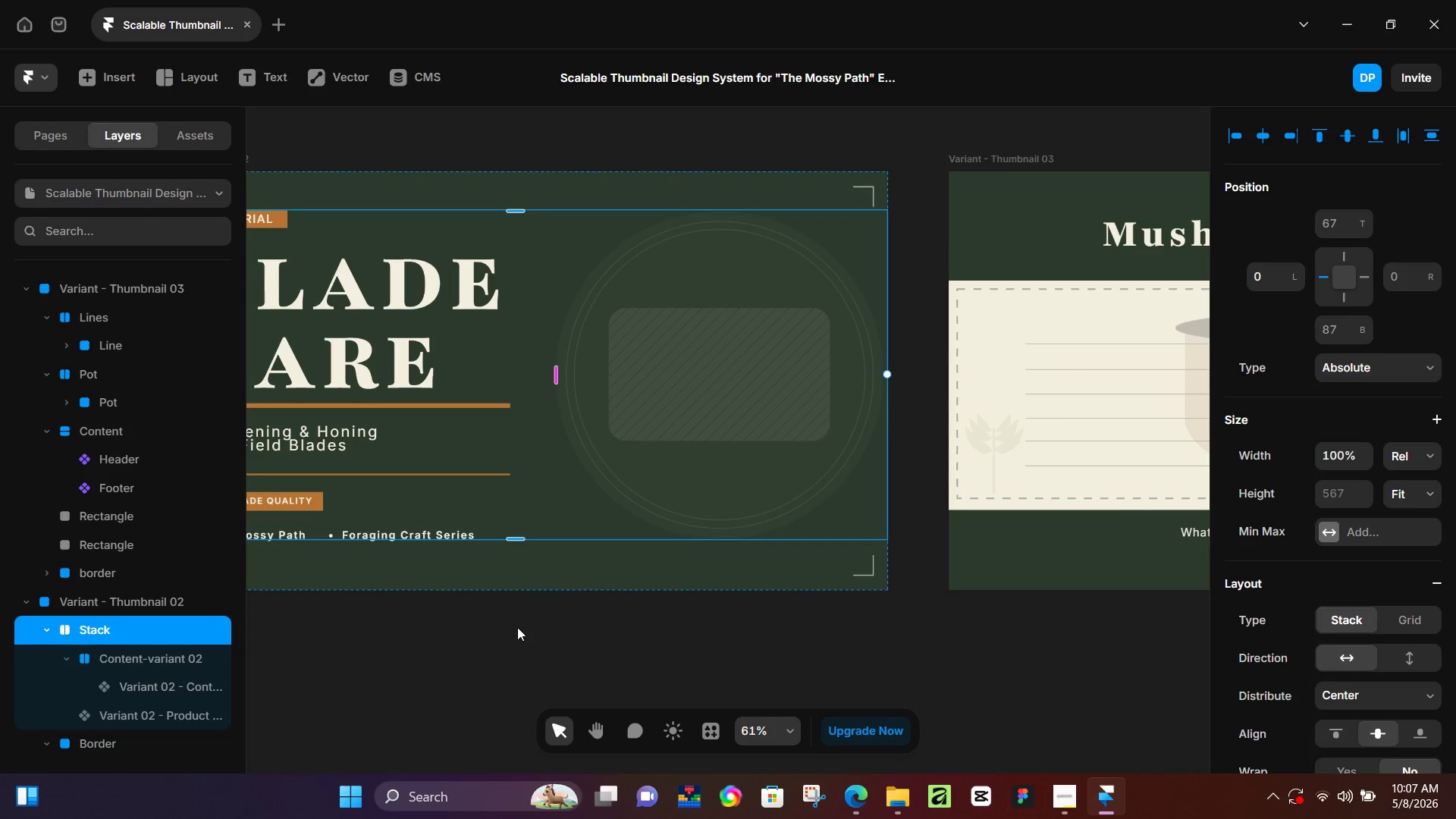 
left_click([515, 625])
 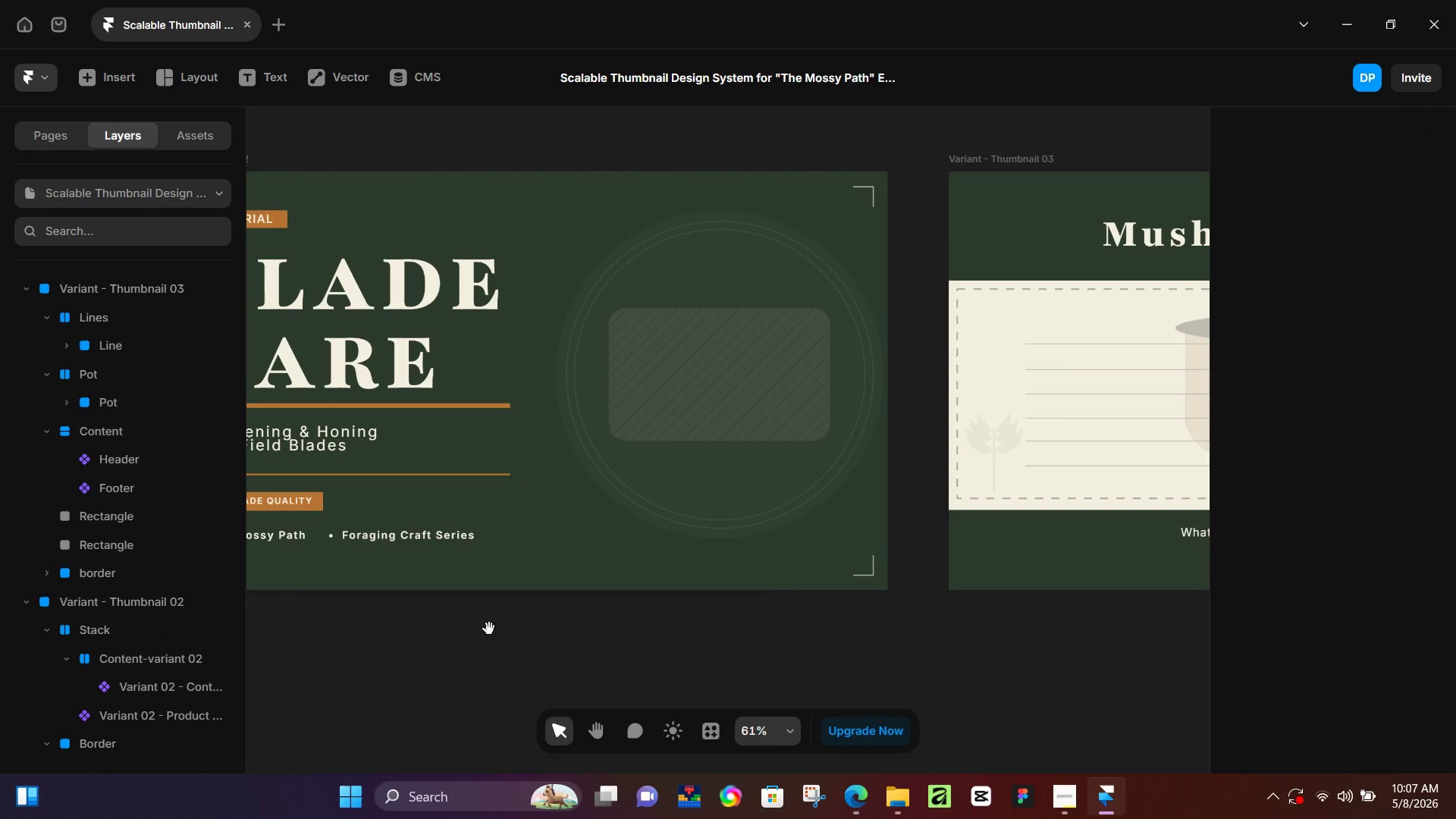 
hold_key(key=Space, duration=0.53)
 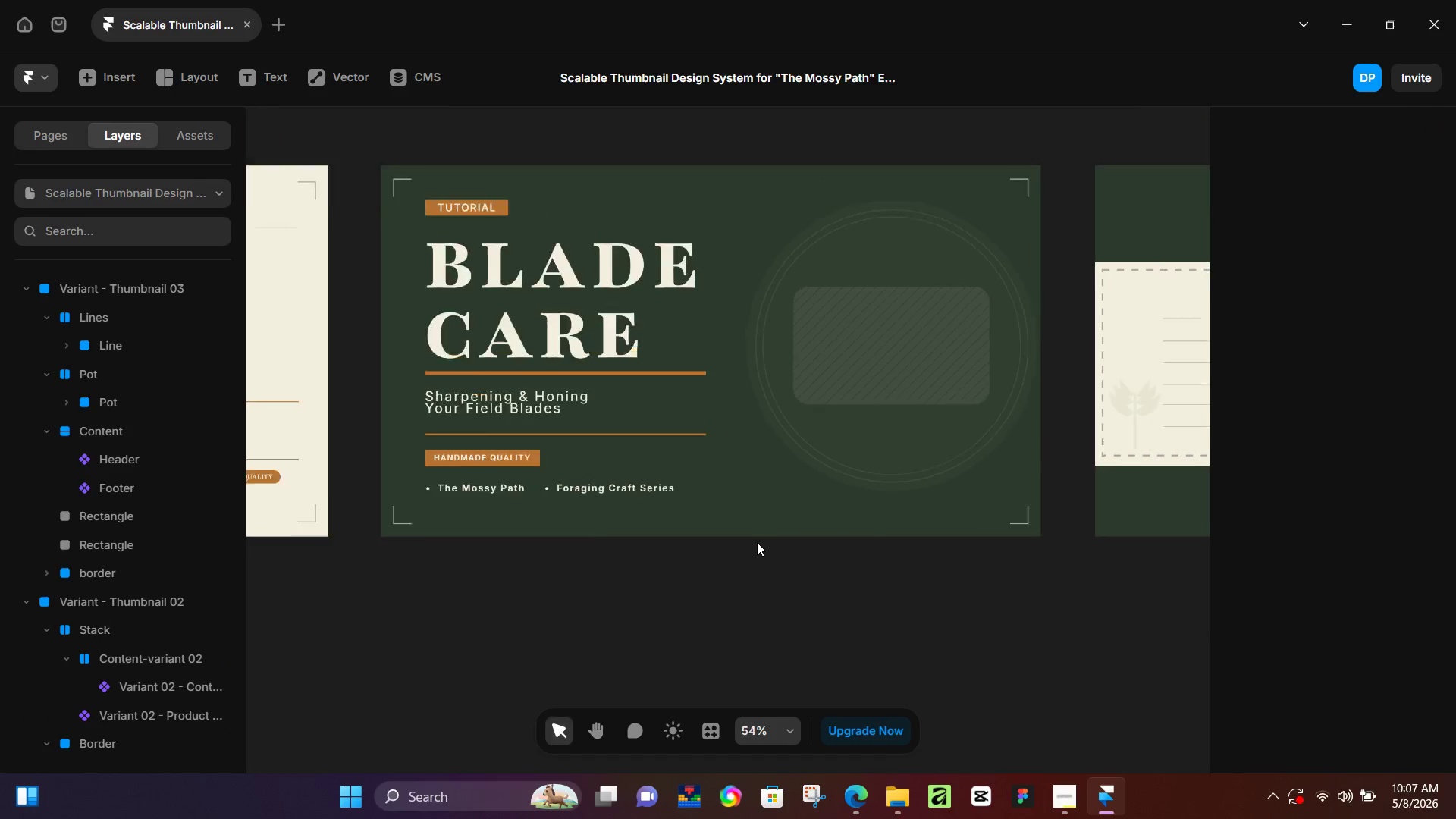 
left_click_drag(start_coordinate=[483, 633], to_coordinate=[685, 575])
 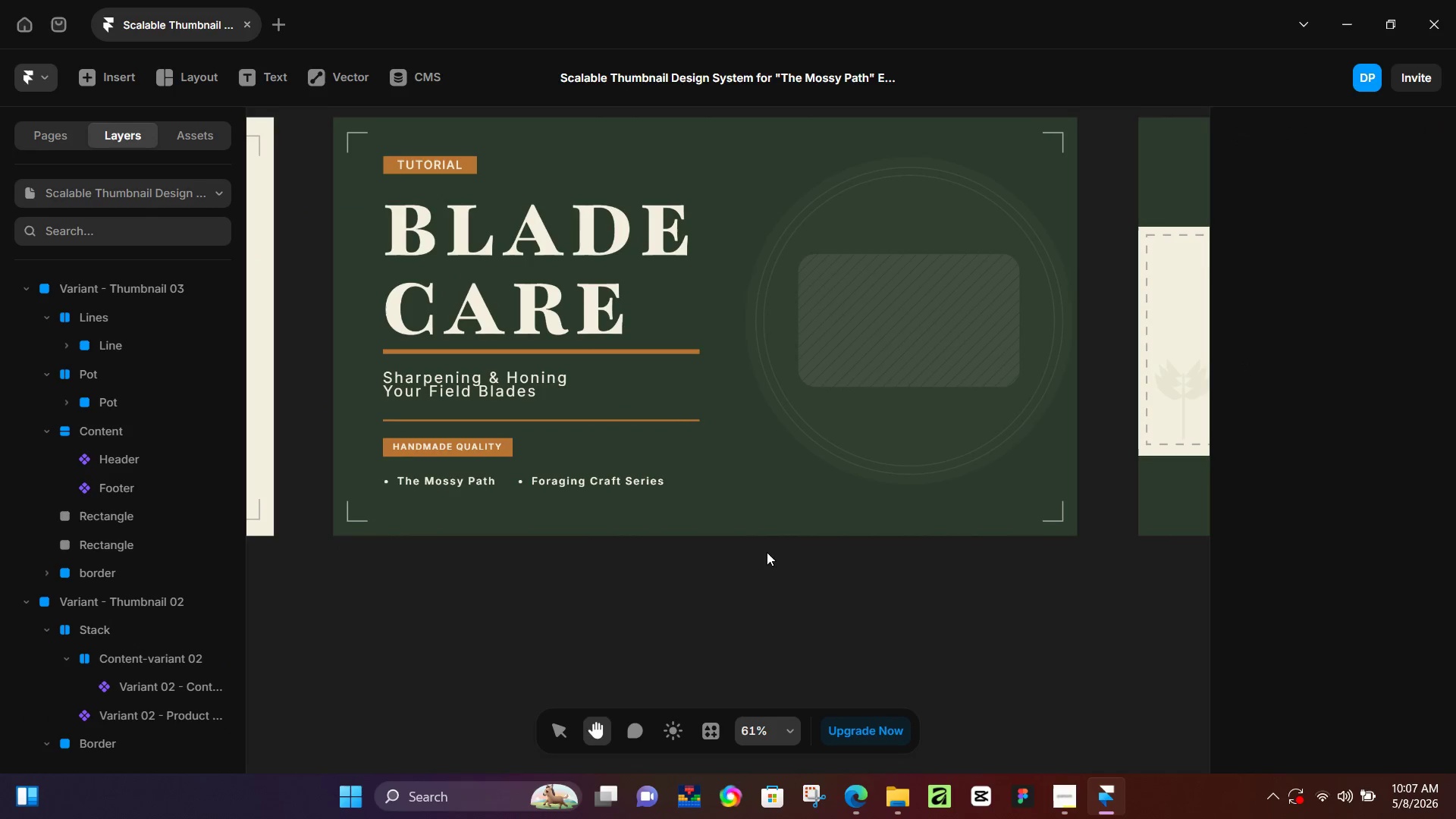 
hold_key(key=ControlLeft, duration=0.61)
 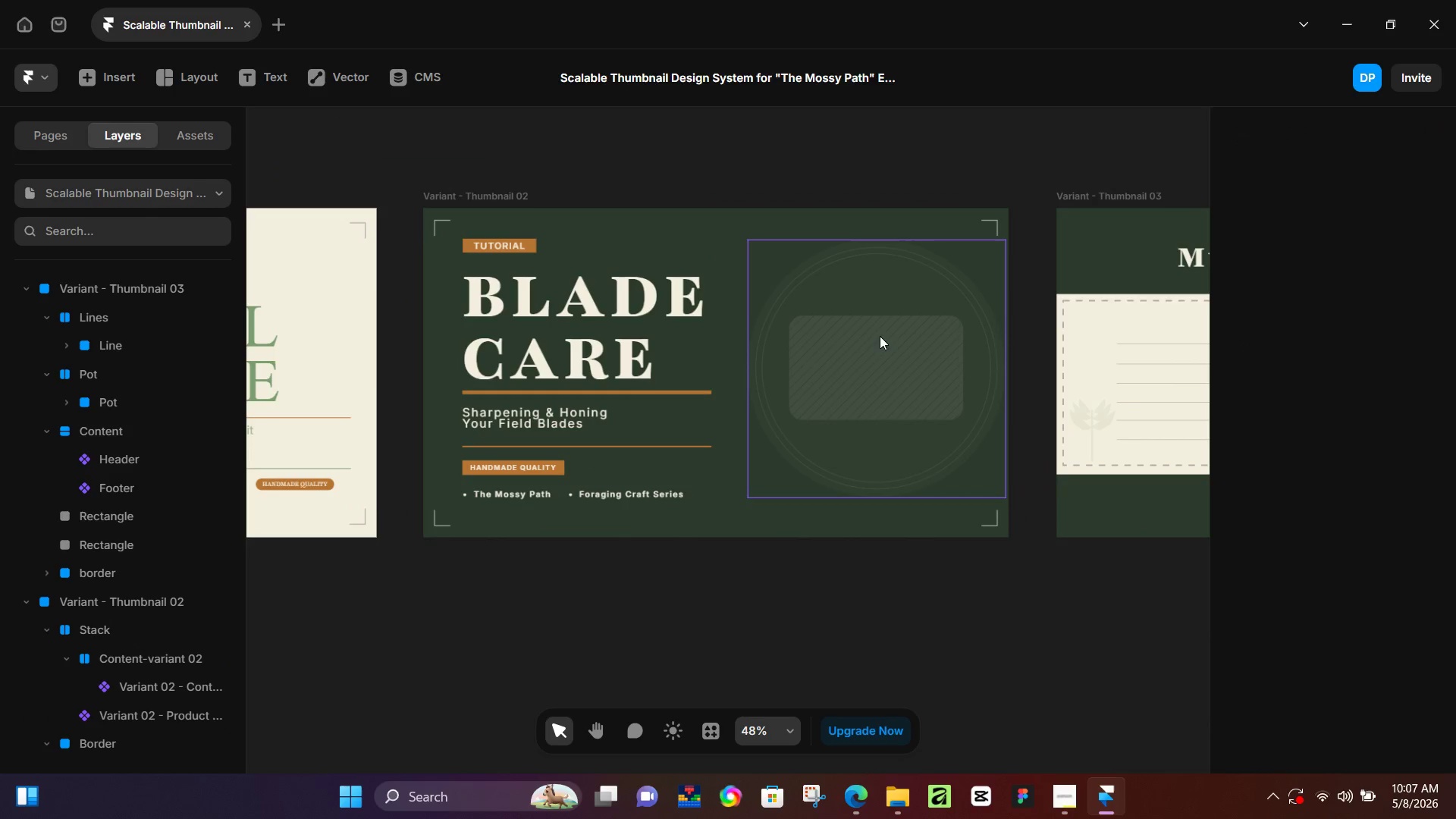 
left_click([981, 309])
 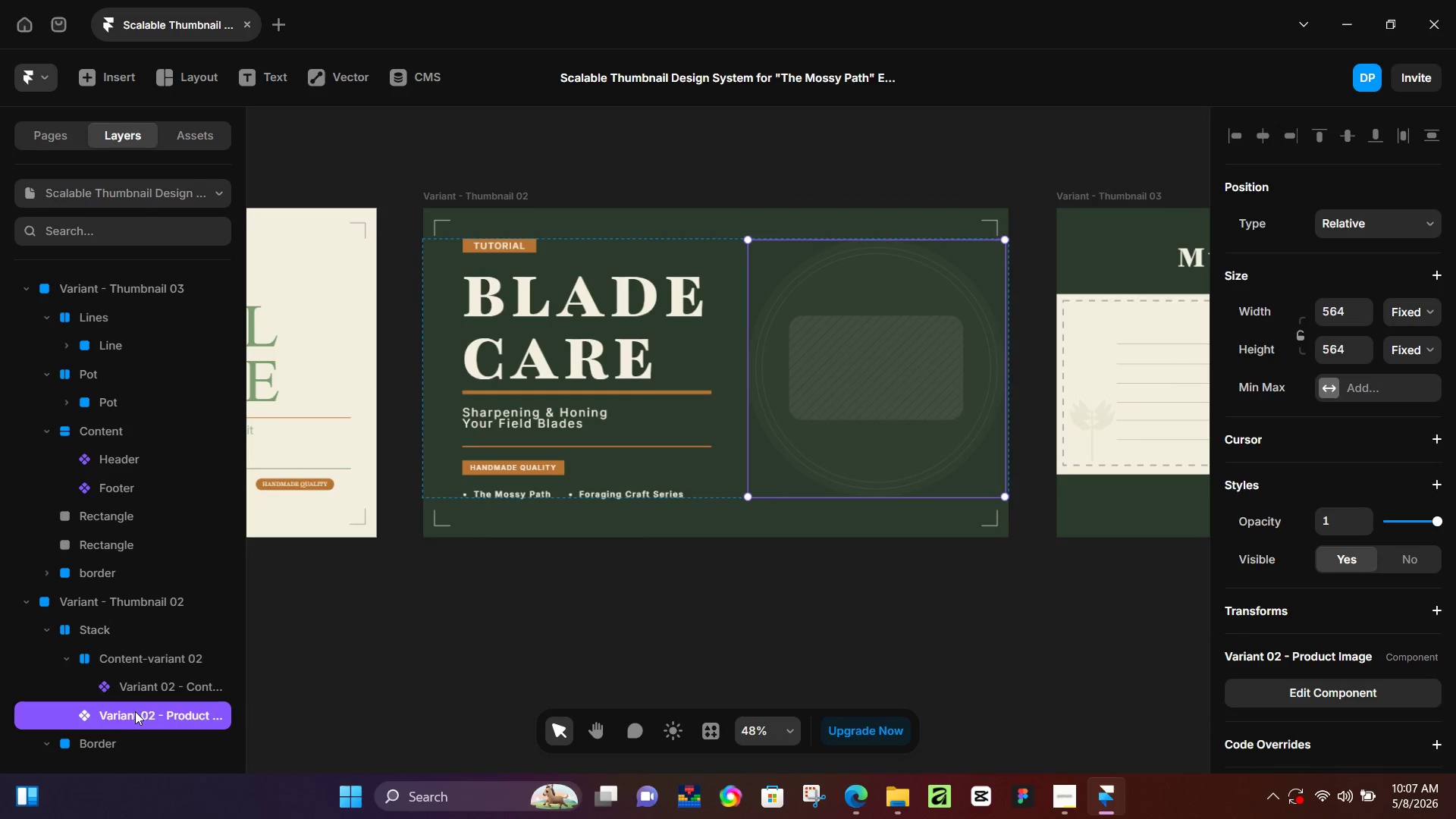 
scroll: coordinate [757, 542], scroll_direction: down, amount: 2.0
 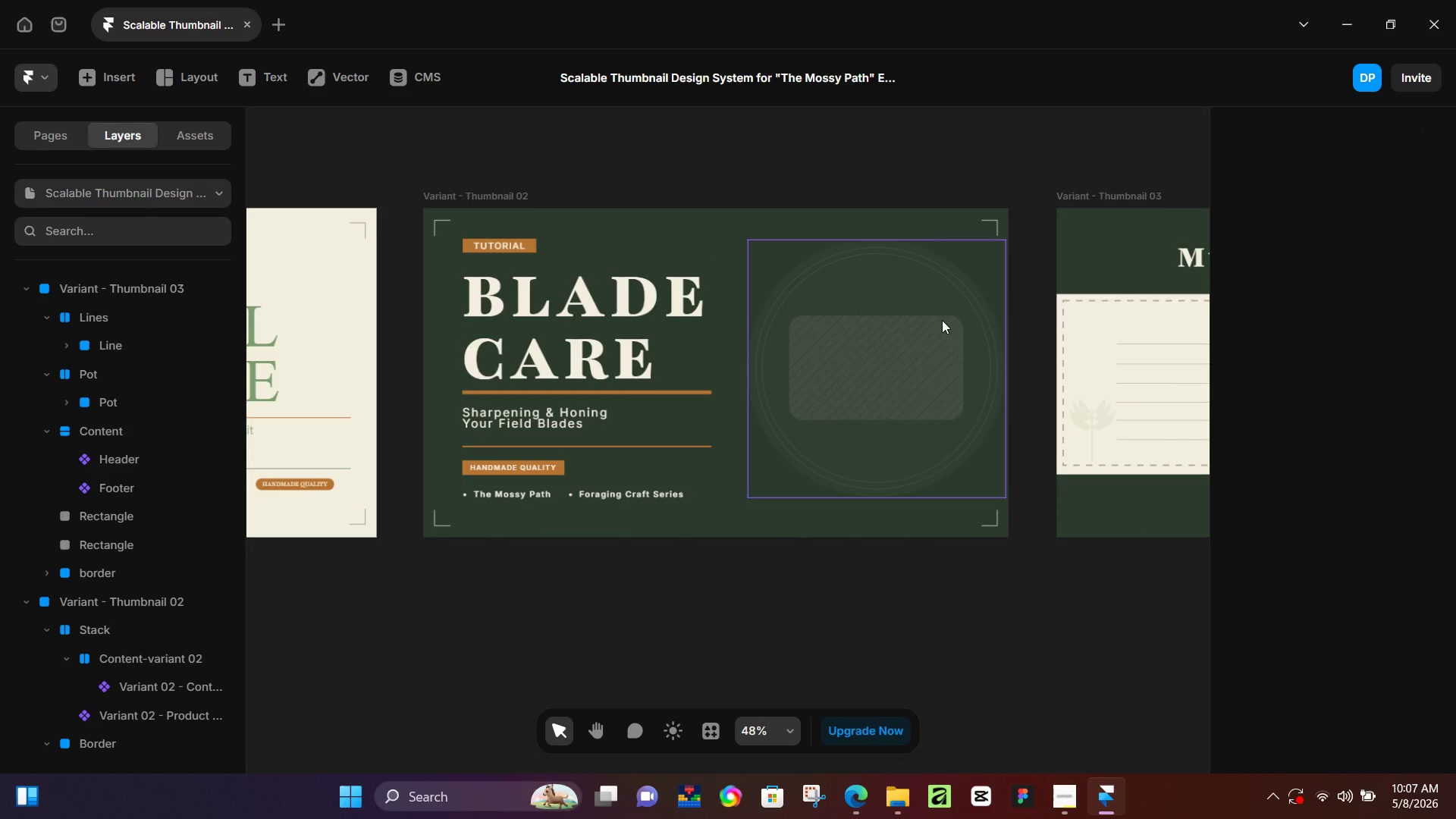 
left_click([118, 626])
 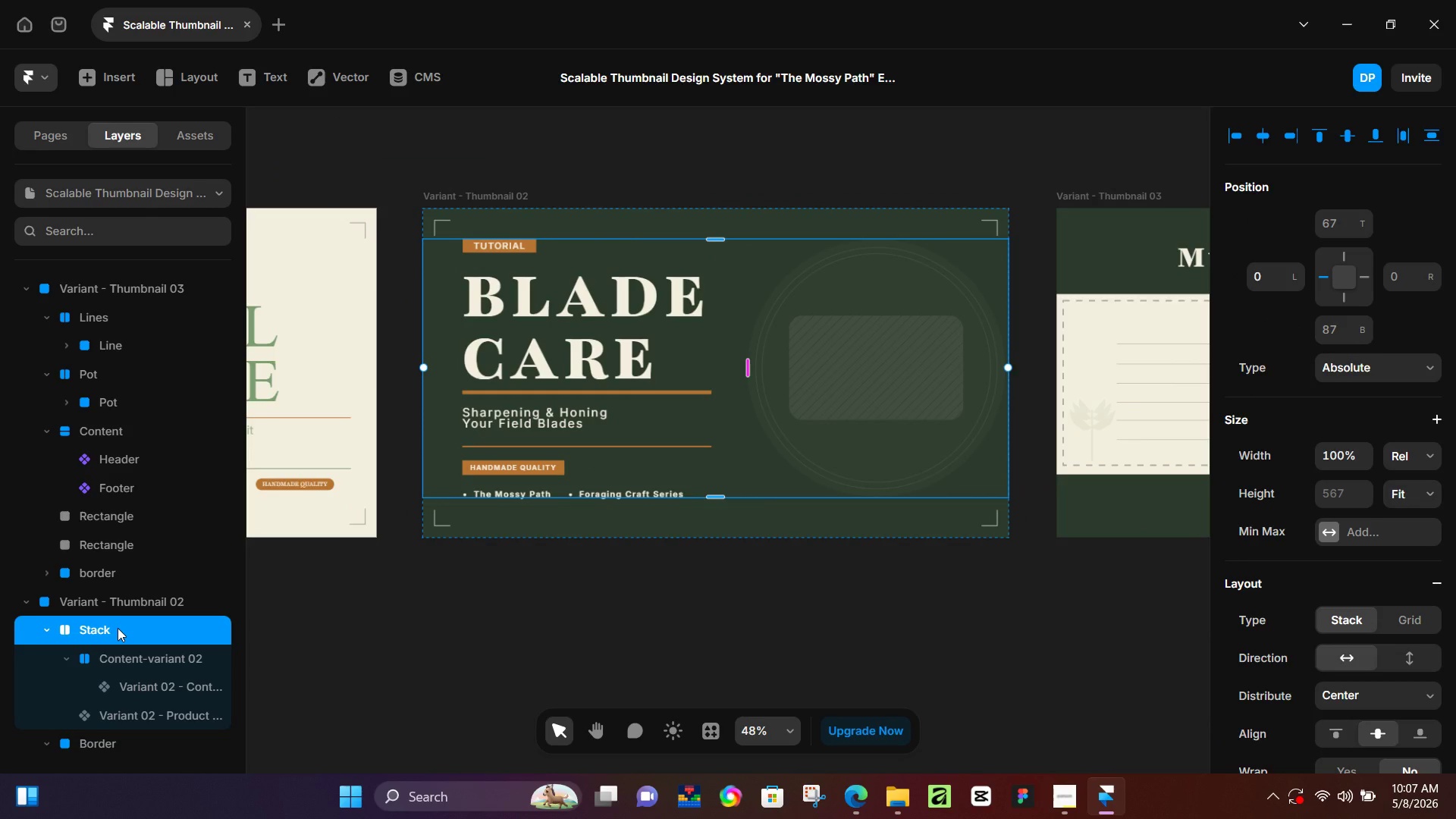 
double_click([118, 628])
 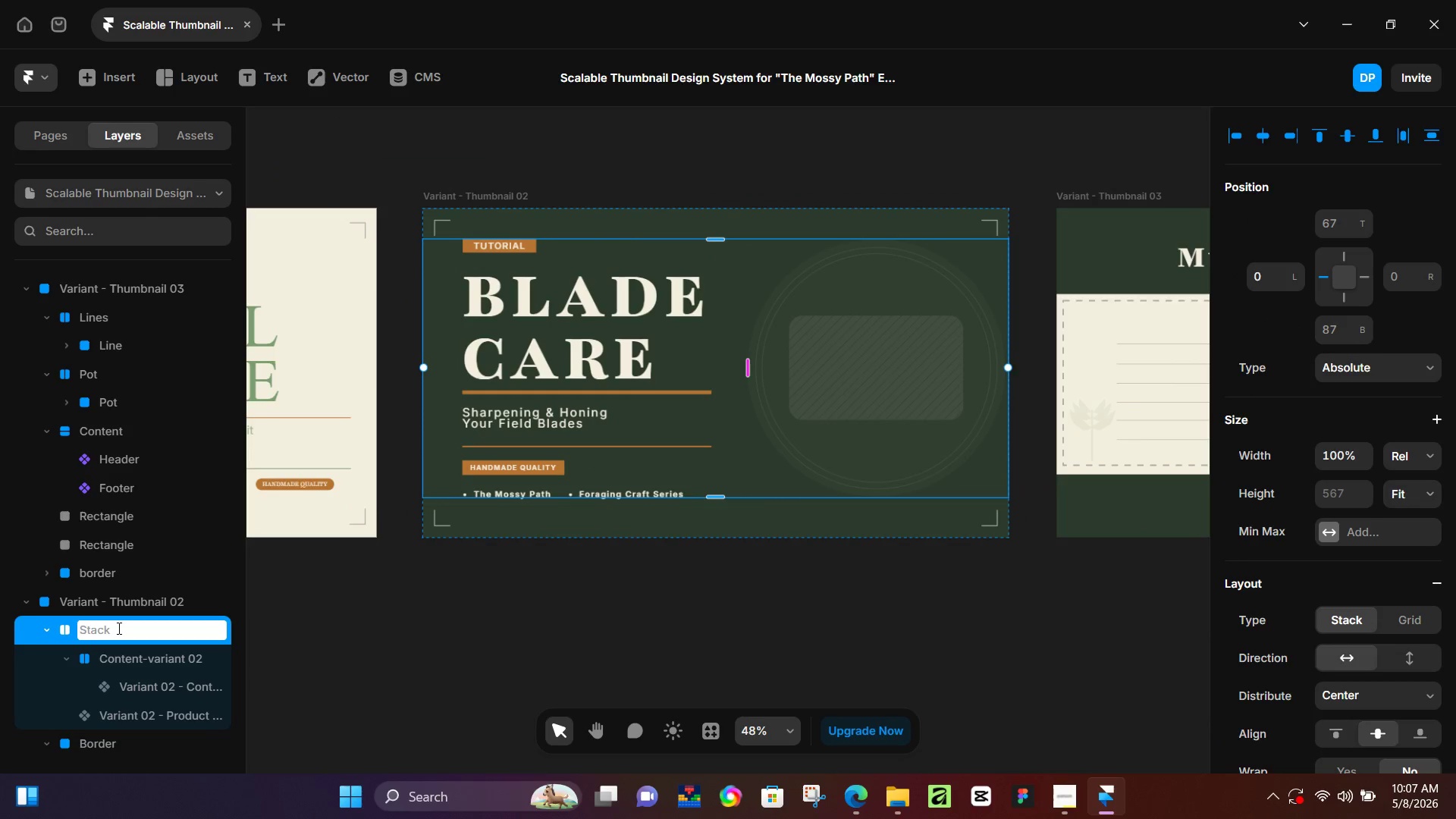 
type(Content)
 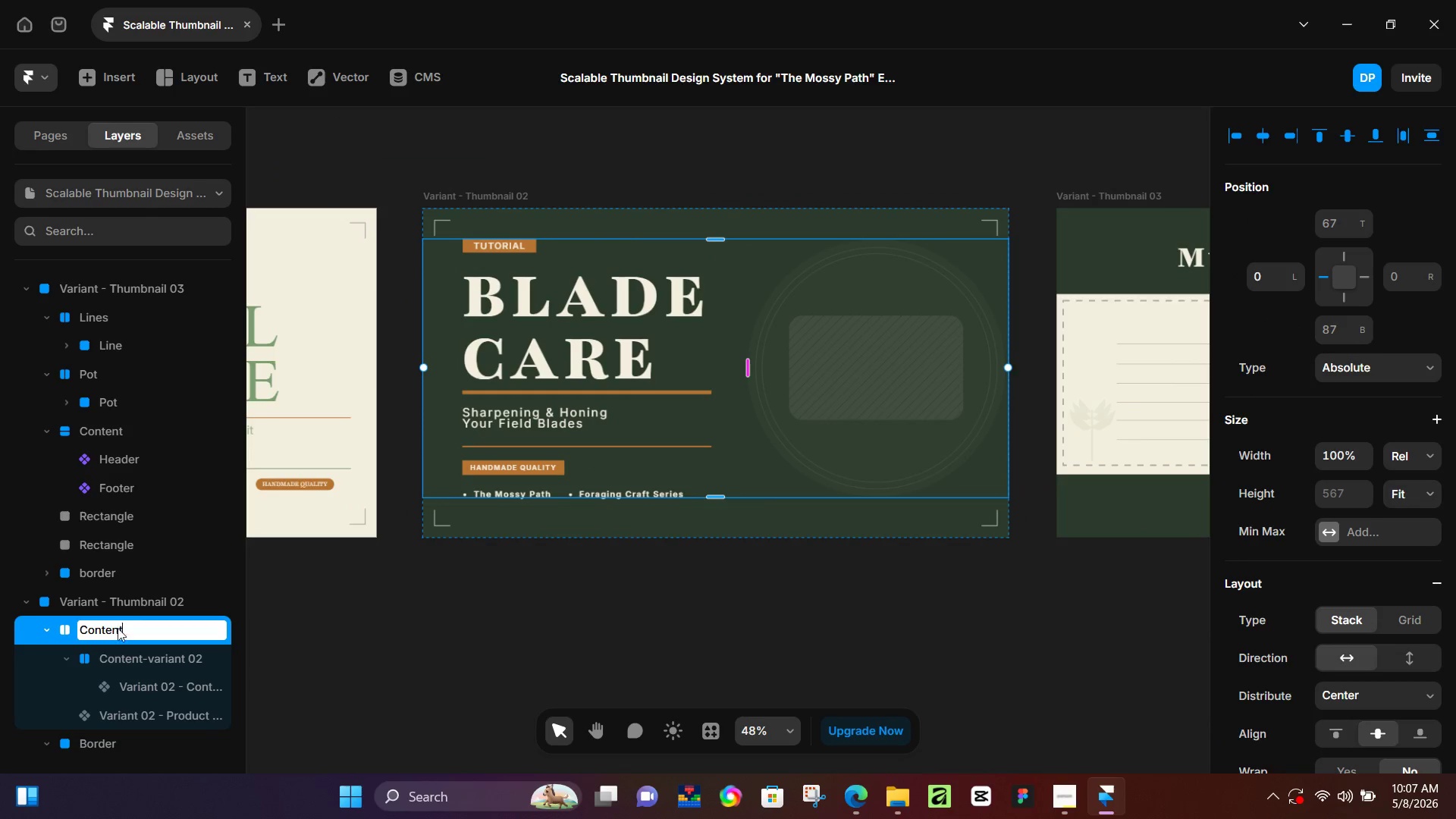 
key(Enter)
 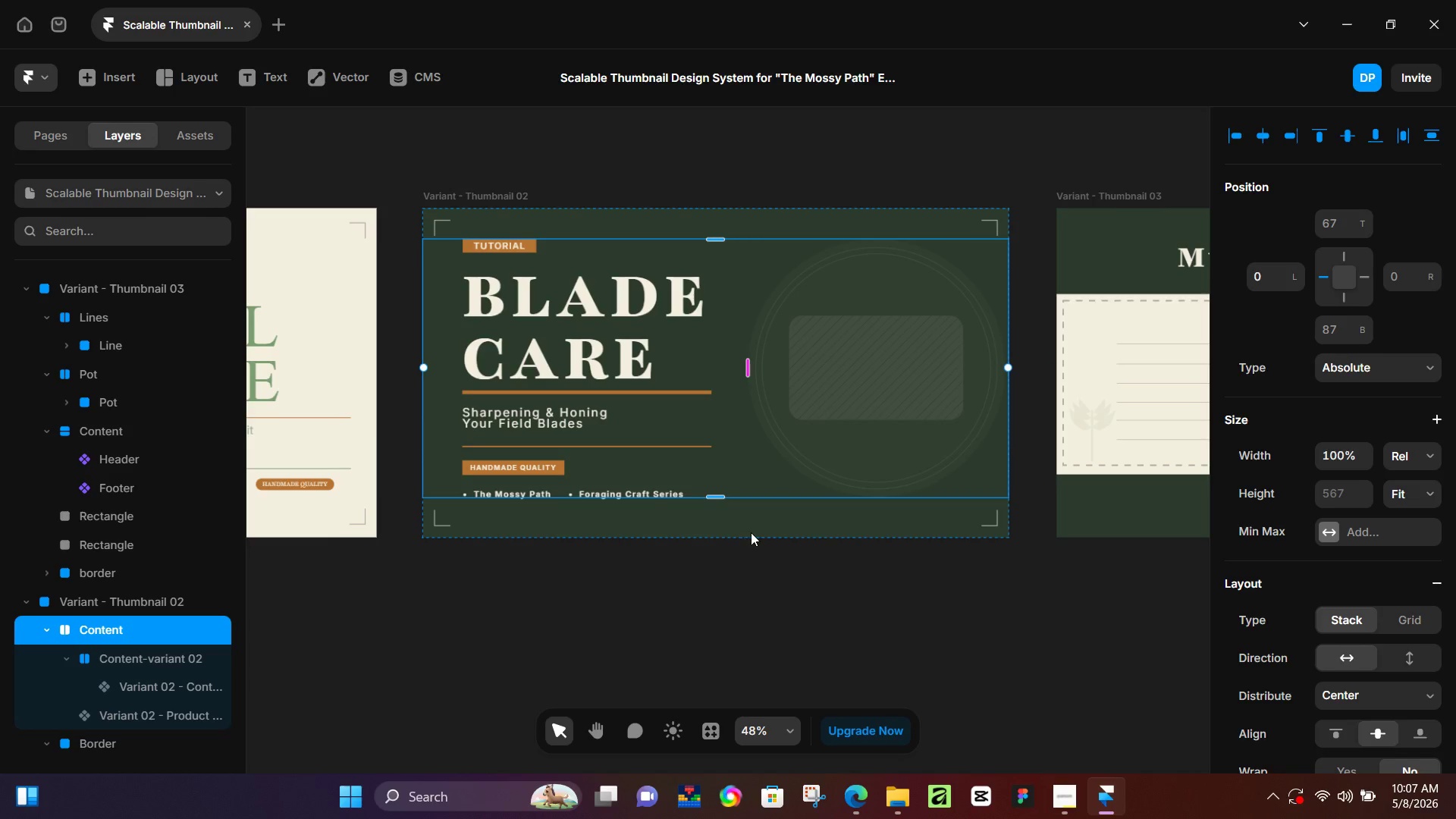 
left_click([751, 609])
 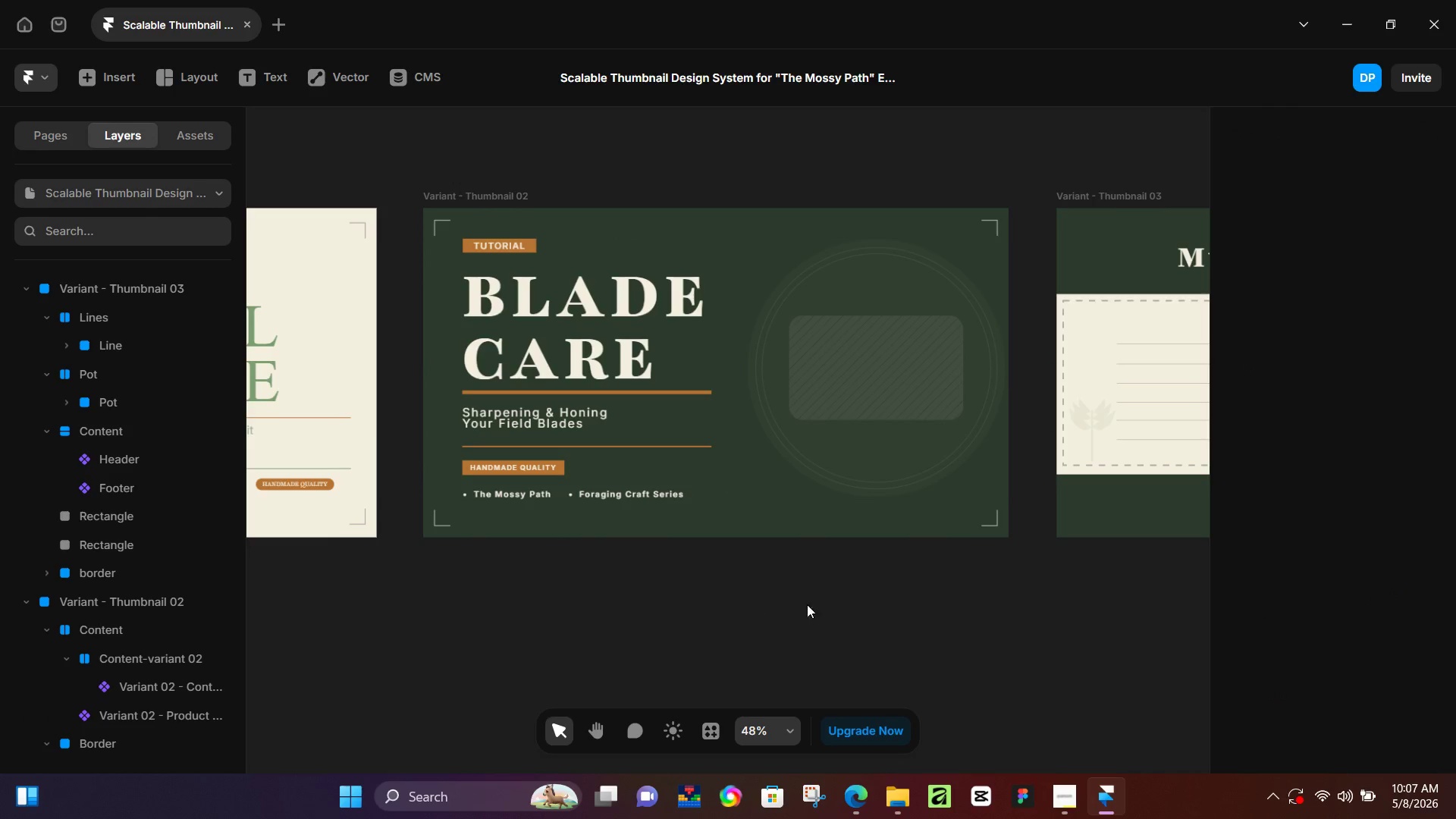 
hold_key(key=Space, duration=0.91)
 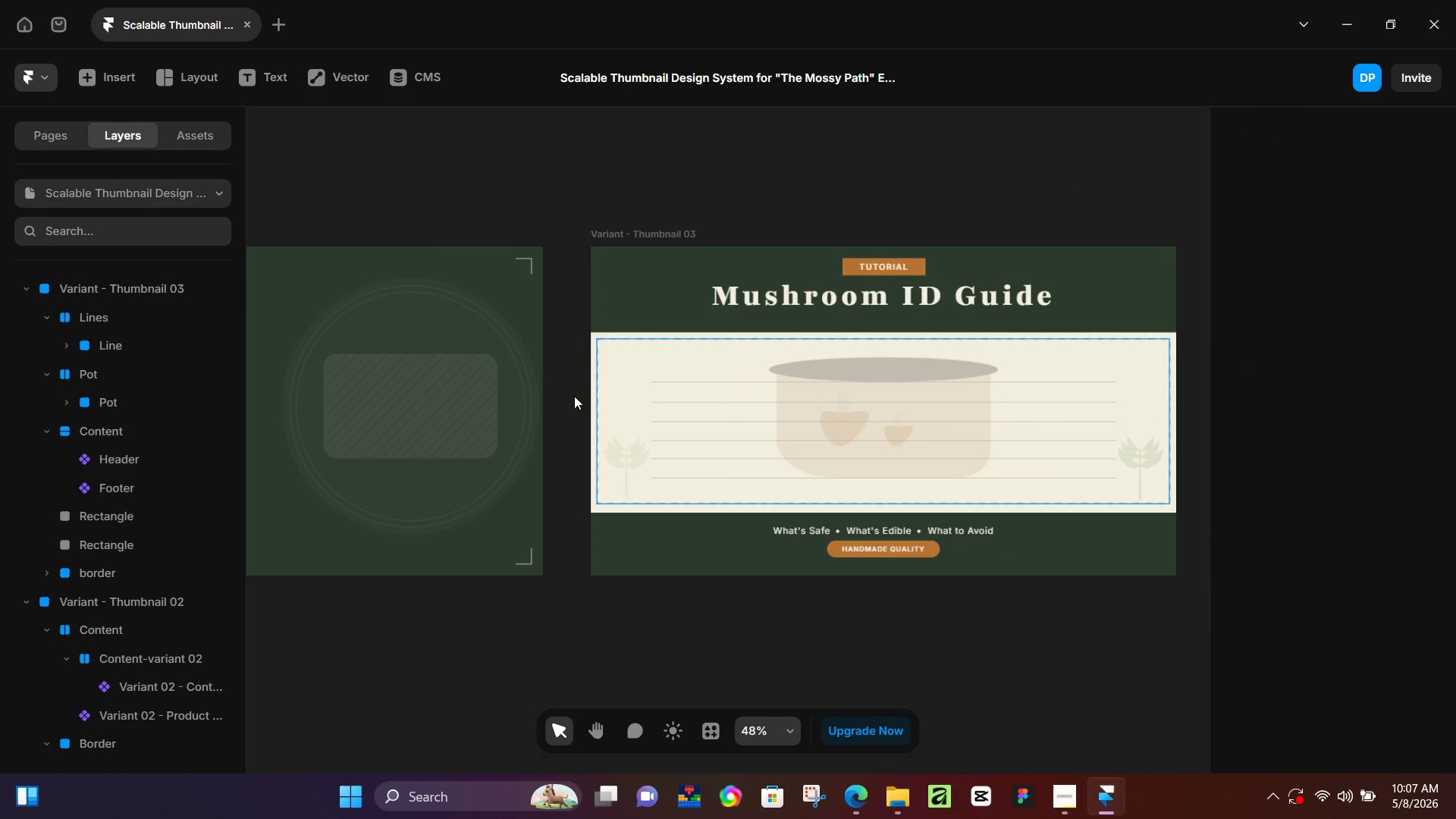 
left_click_drag(start_coordinate=[1057, 593], to_coordinate=[592, 631])
 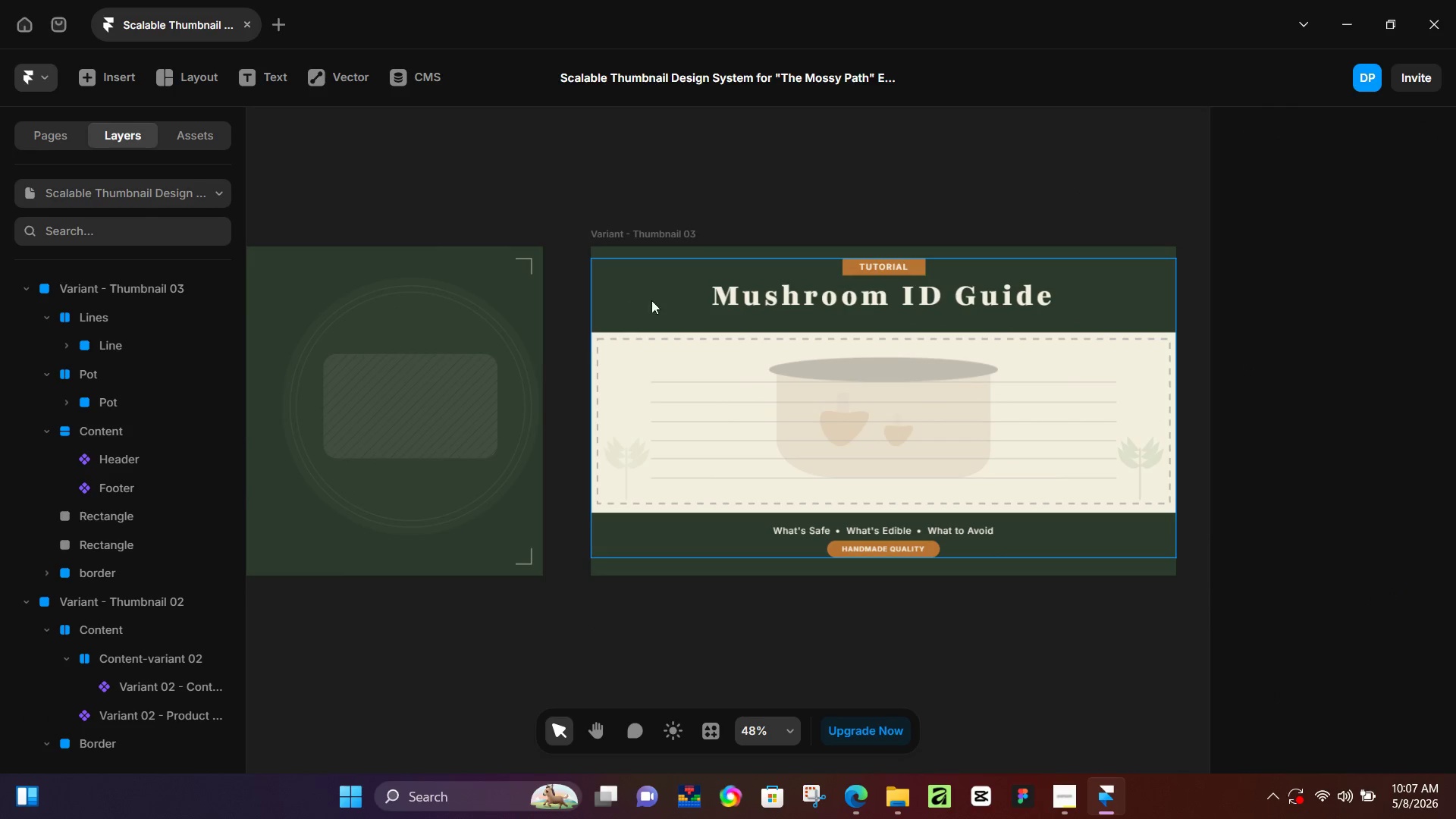 
left_click([657, 302])
 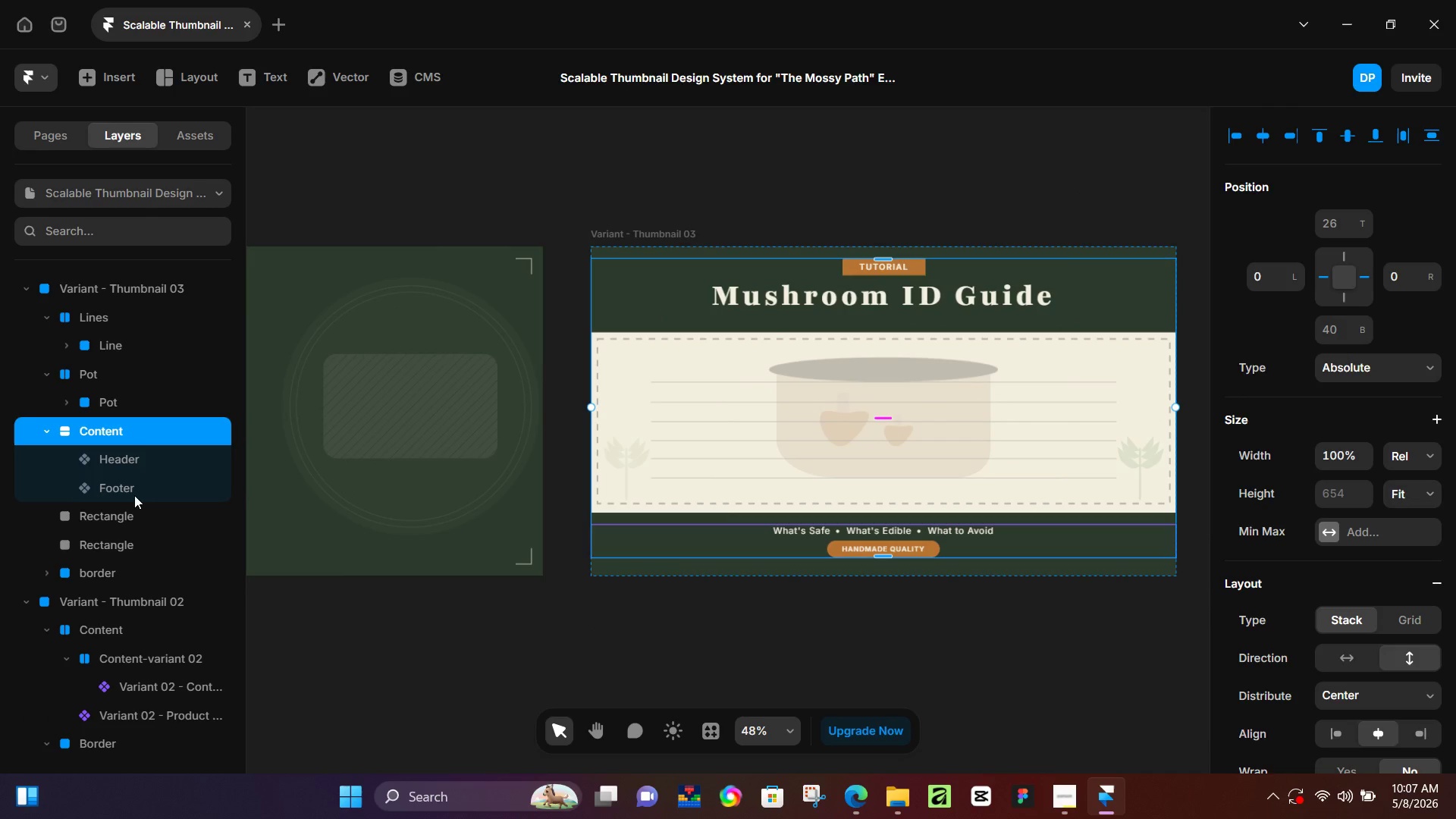 
wait(5.7)
 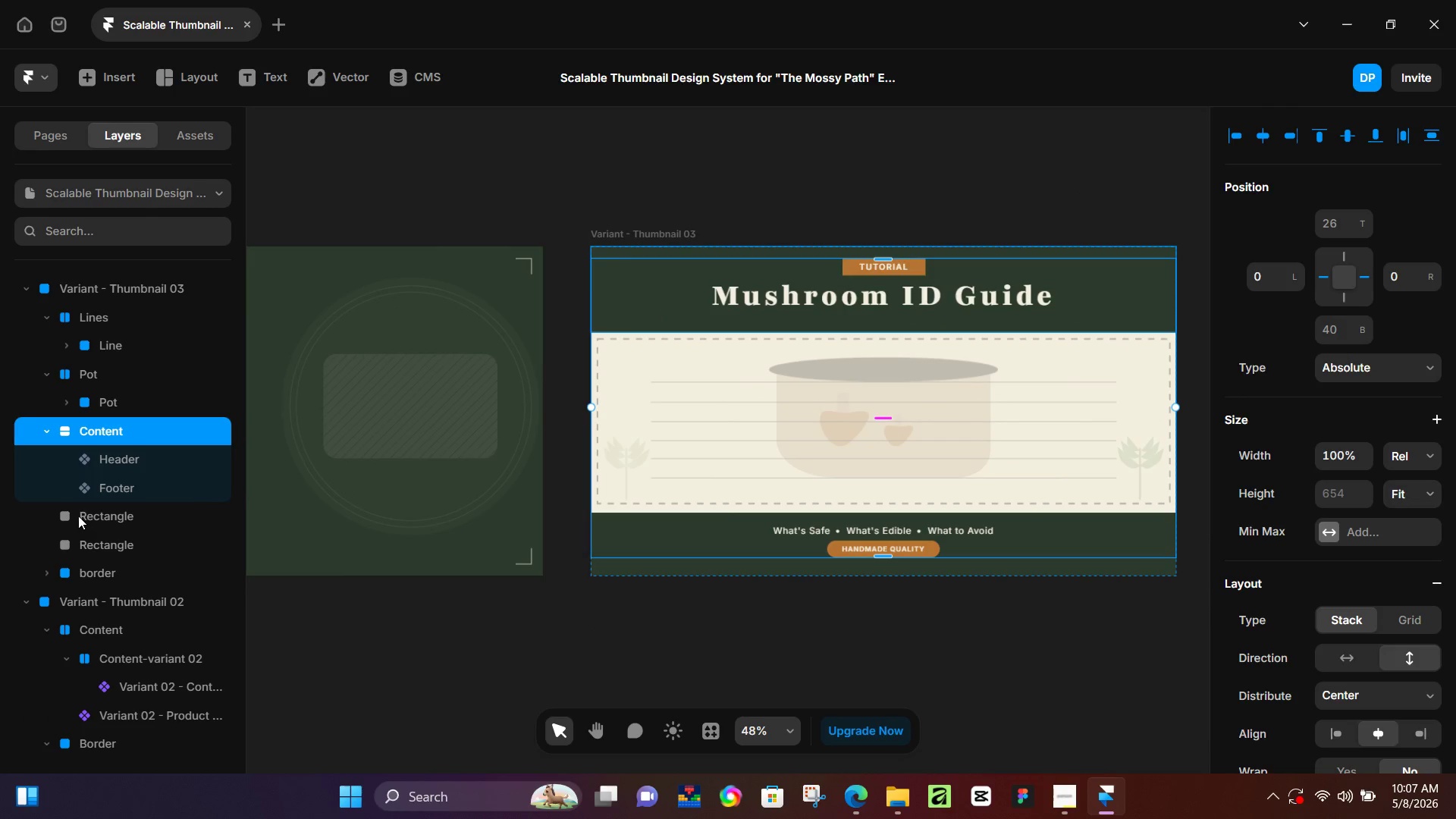 
left_click([76, 572])
 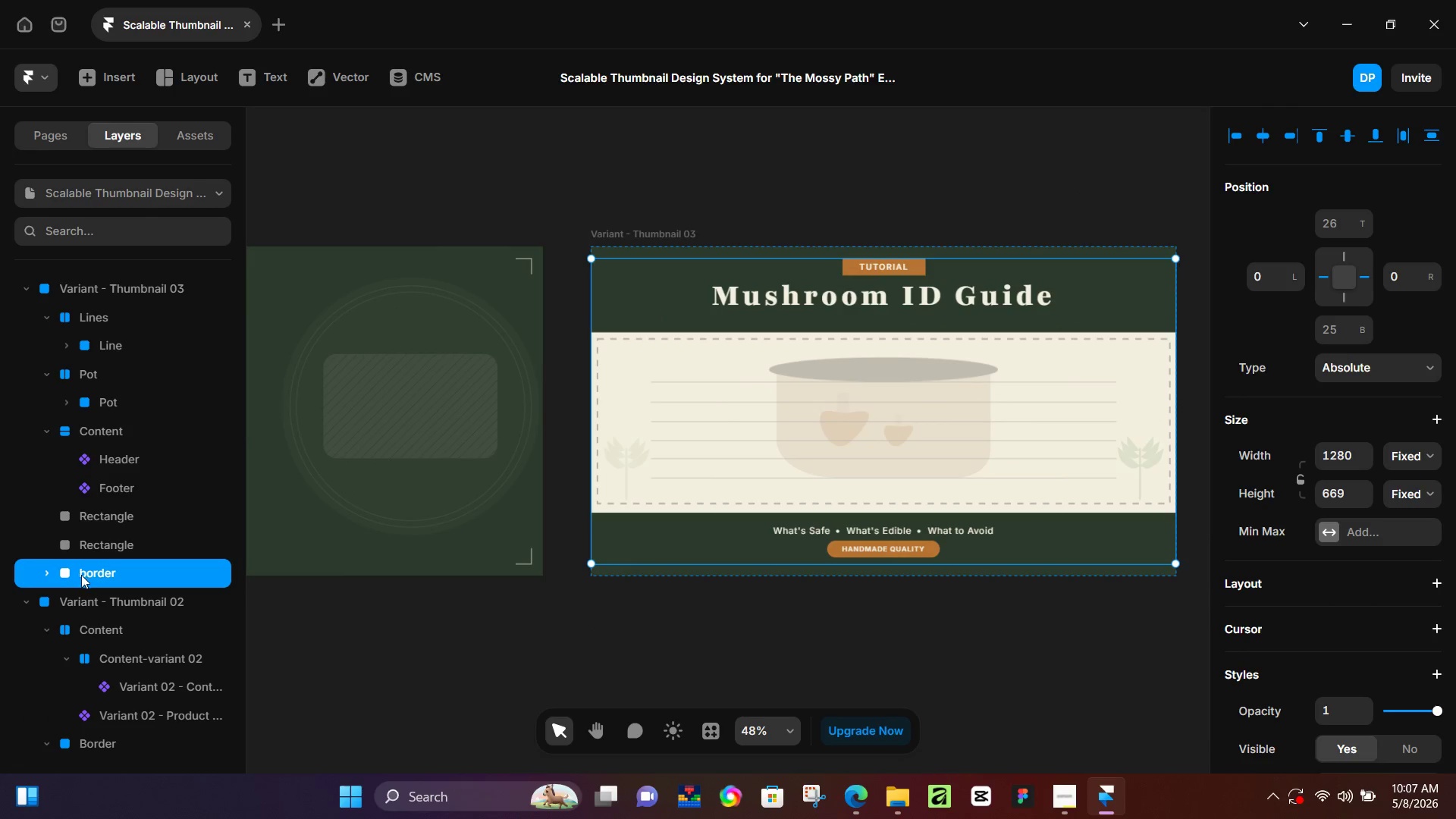 
left_click_drag(start_coordinate=[82, 575], to_coordinate=[94, 510])
 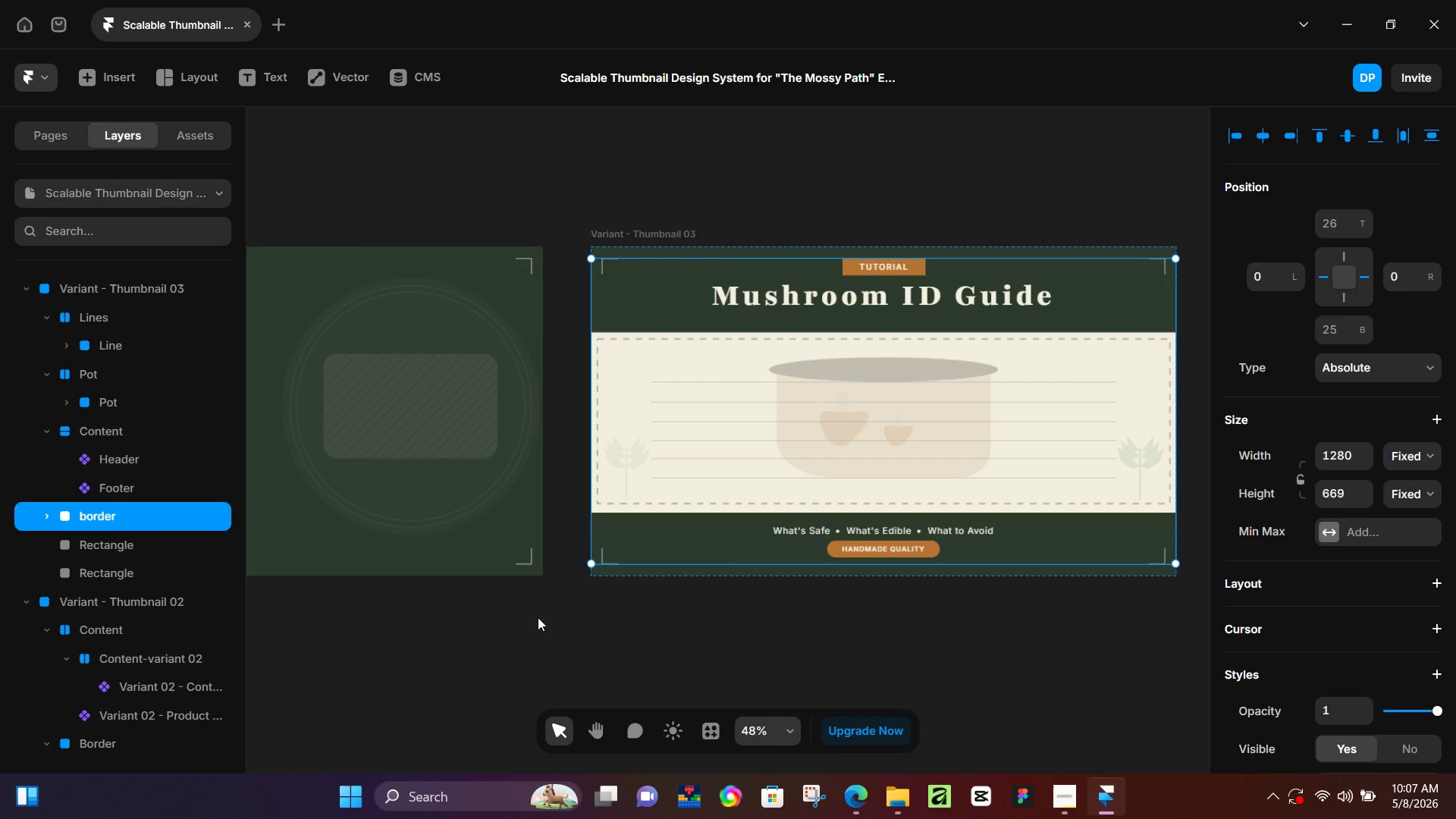 
left_click([560, 641])
 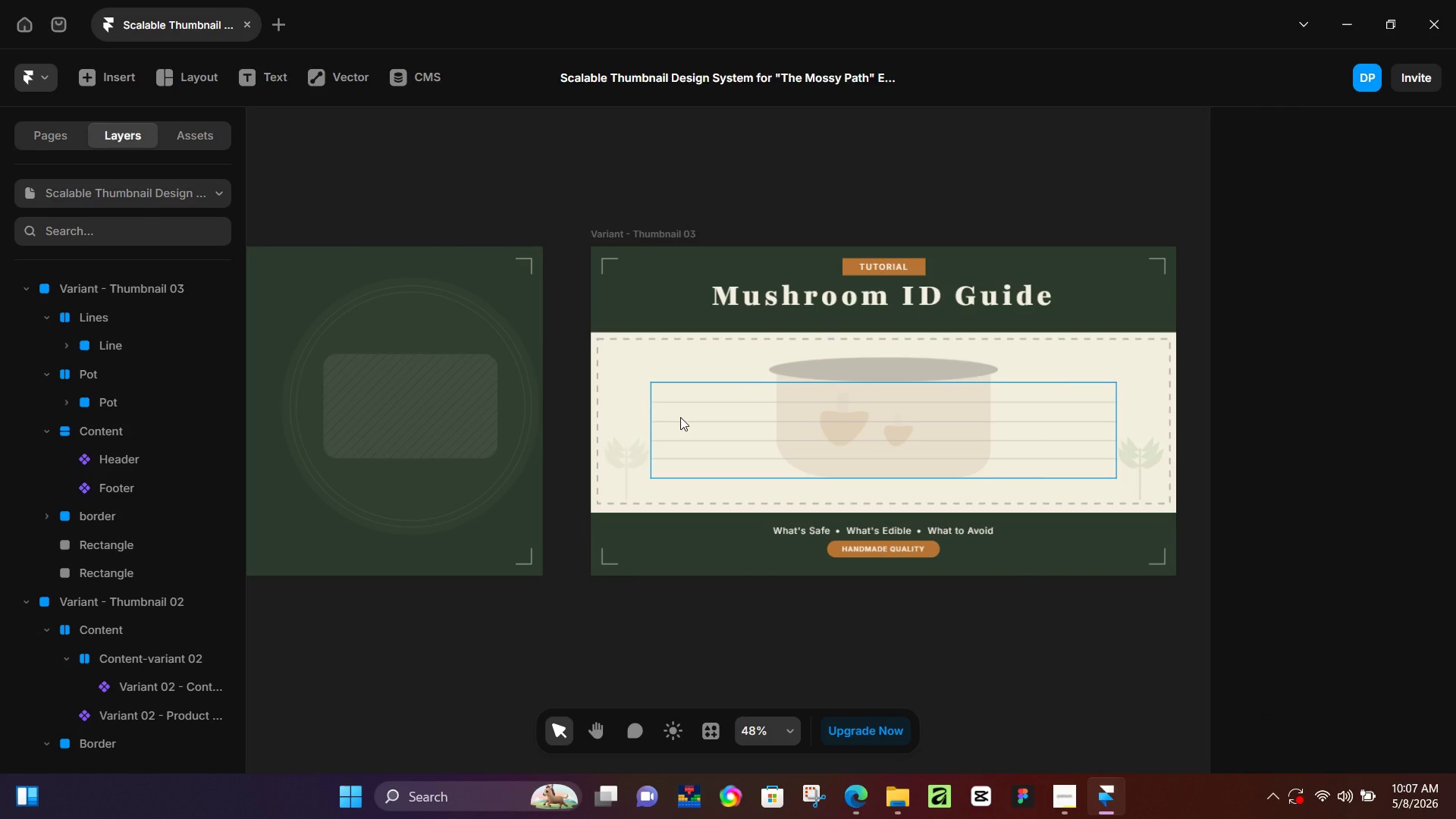 
wait(5.78)
 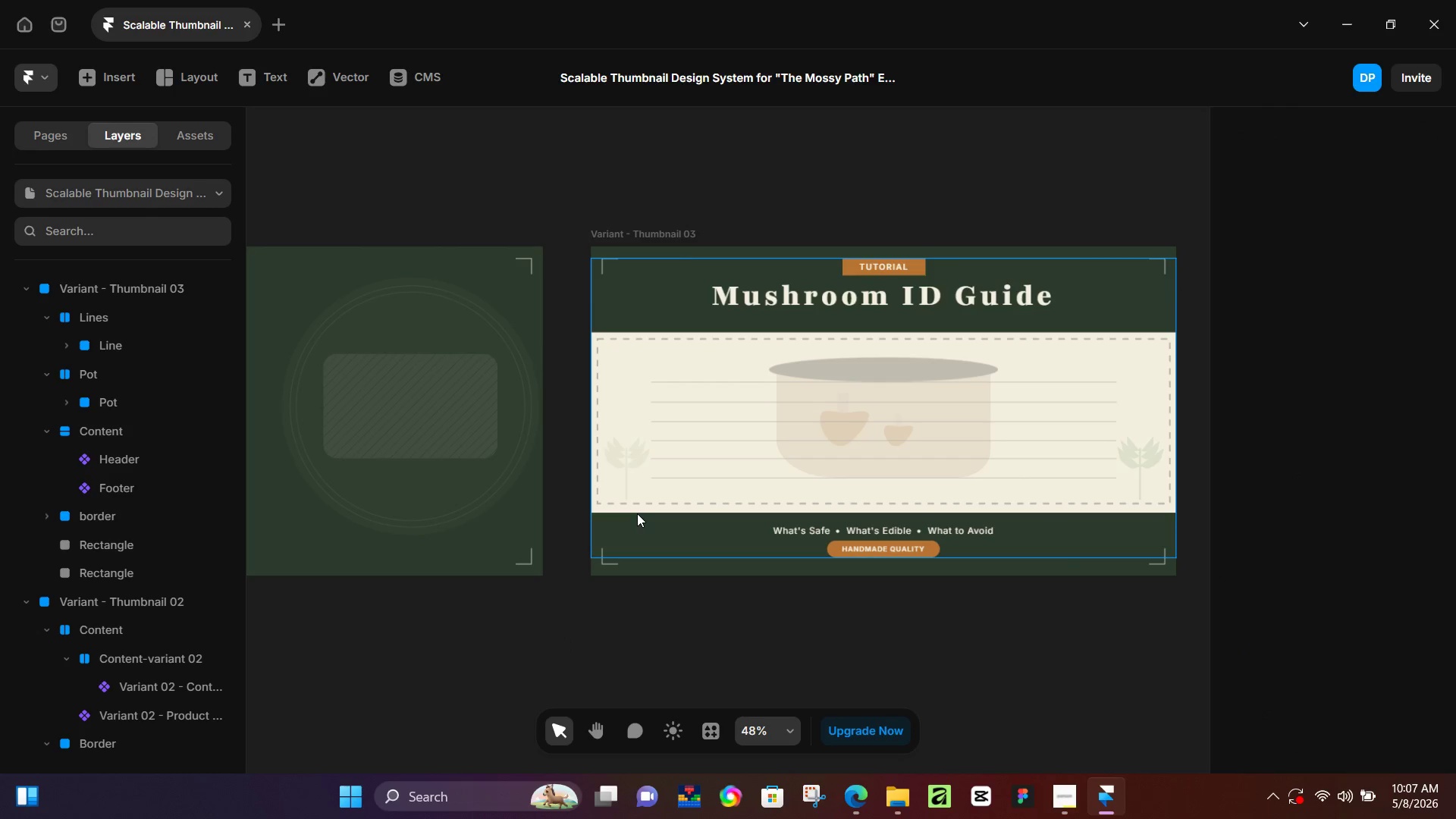 
left_click([730, 448])
 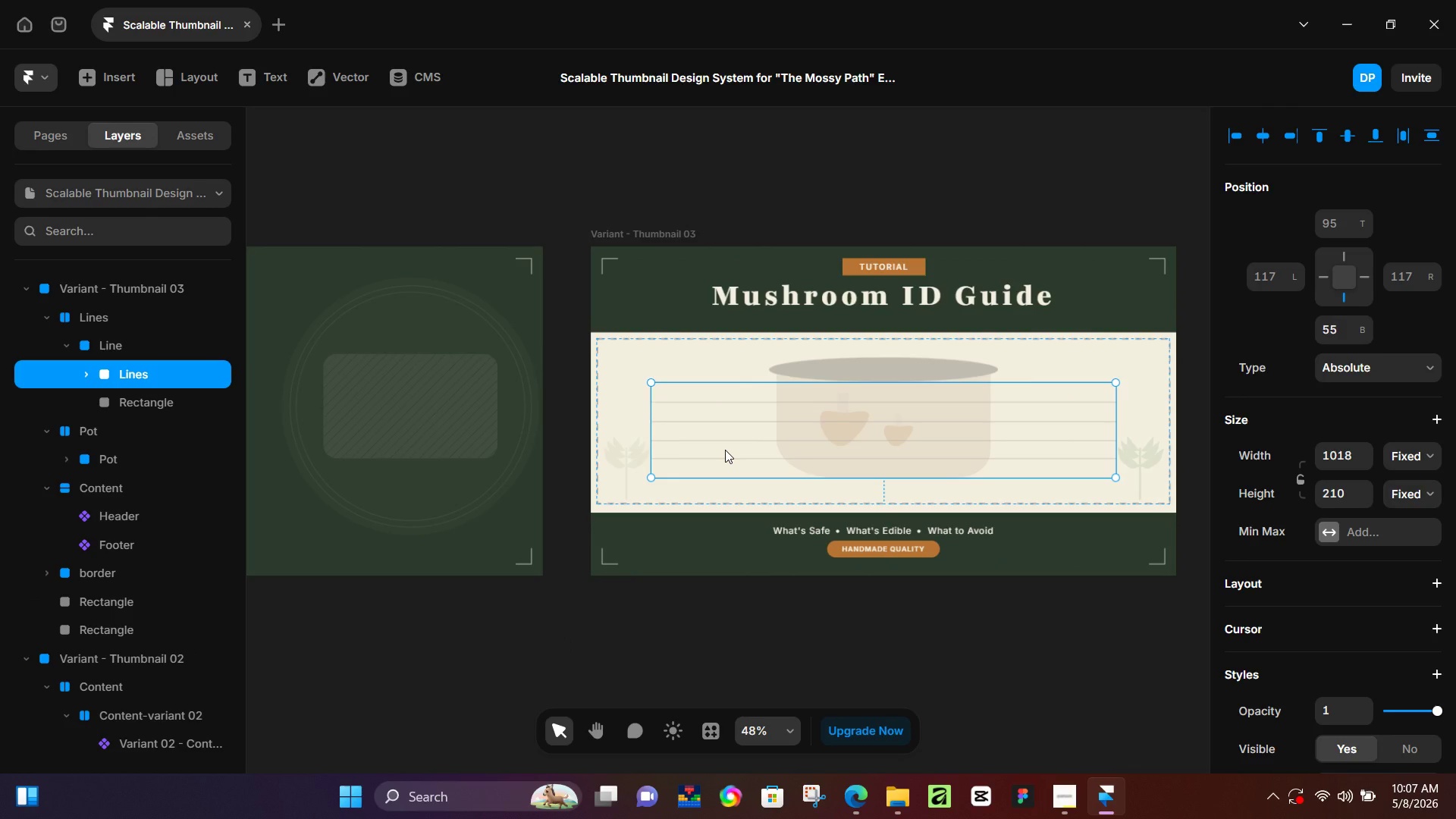 
right_click([725, 450])
 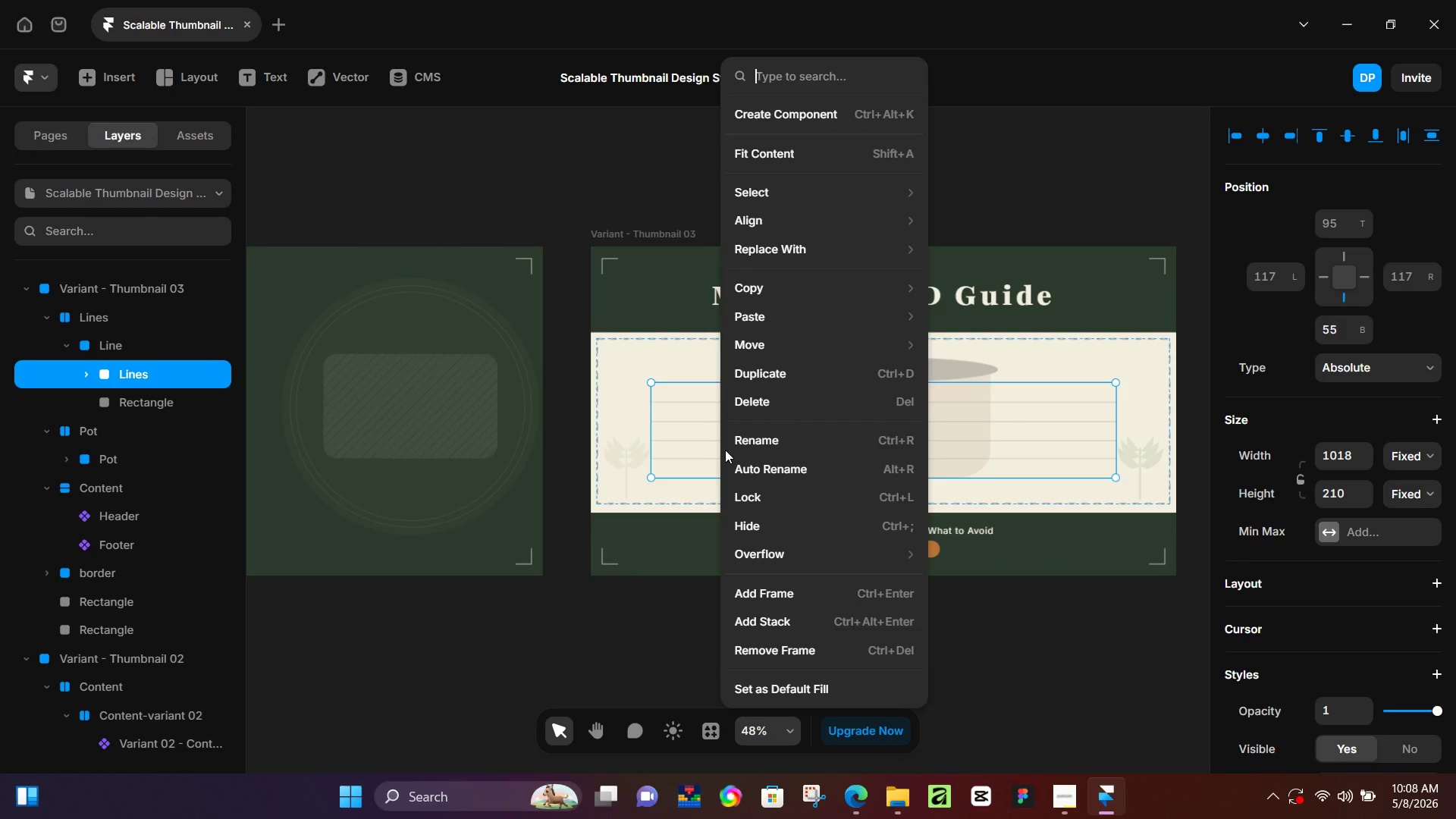 
left_click([744, 498])
 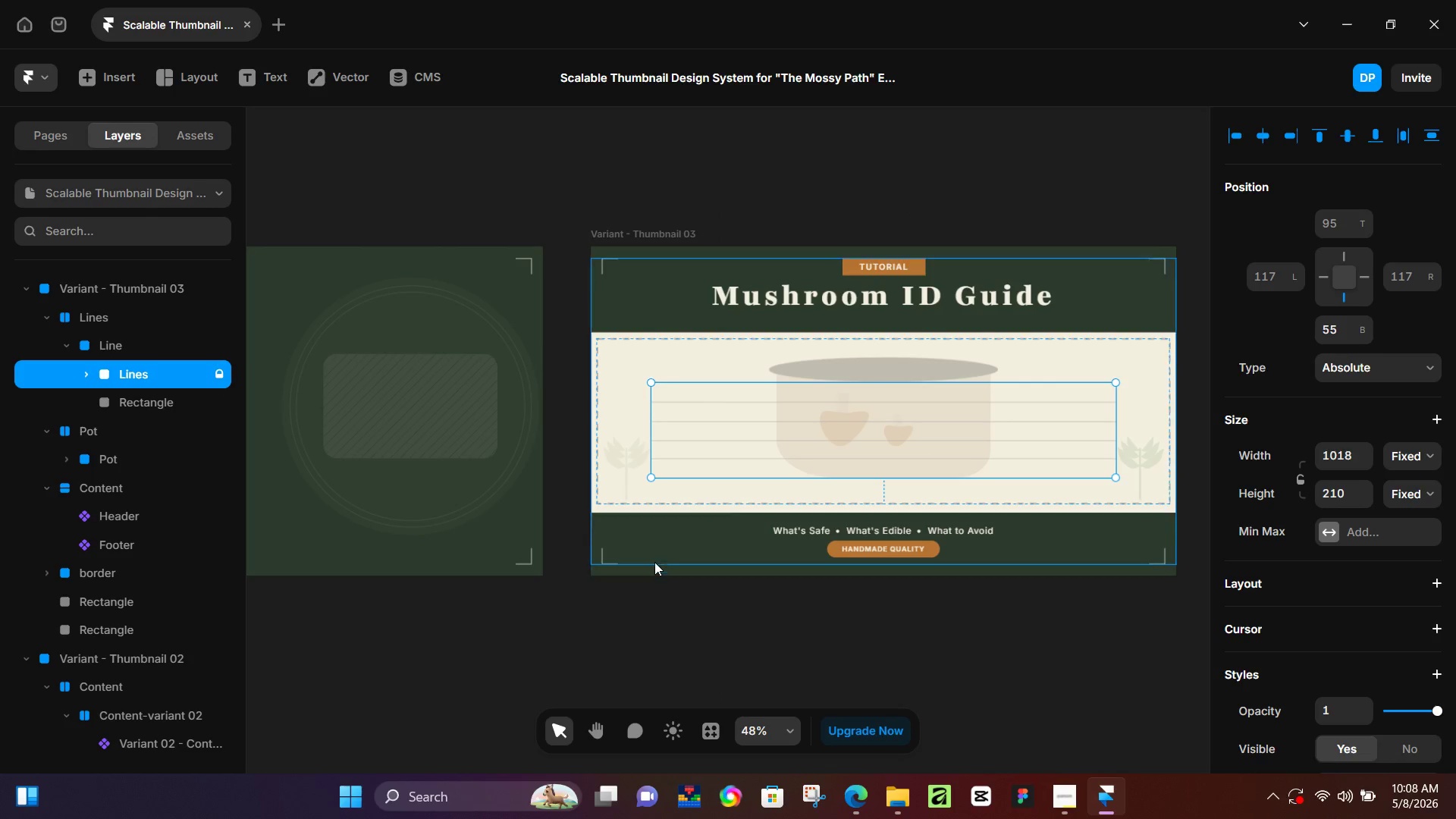 
hold_key(key=ControlLeft, duration=0.31)
 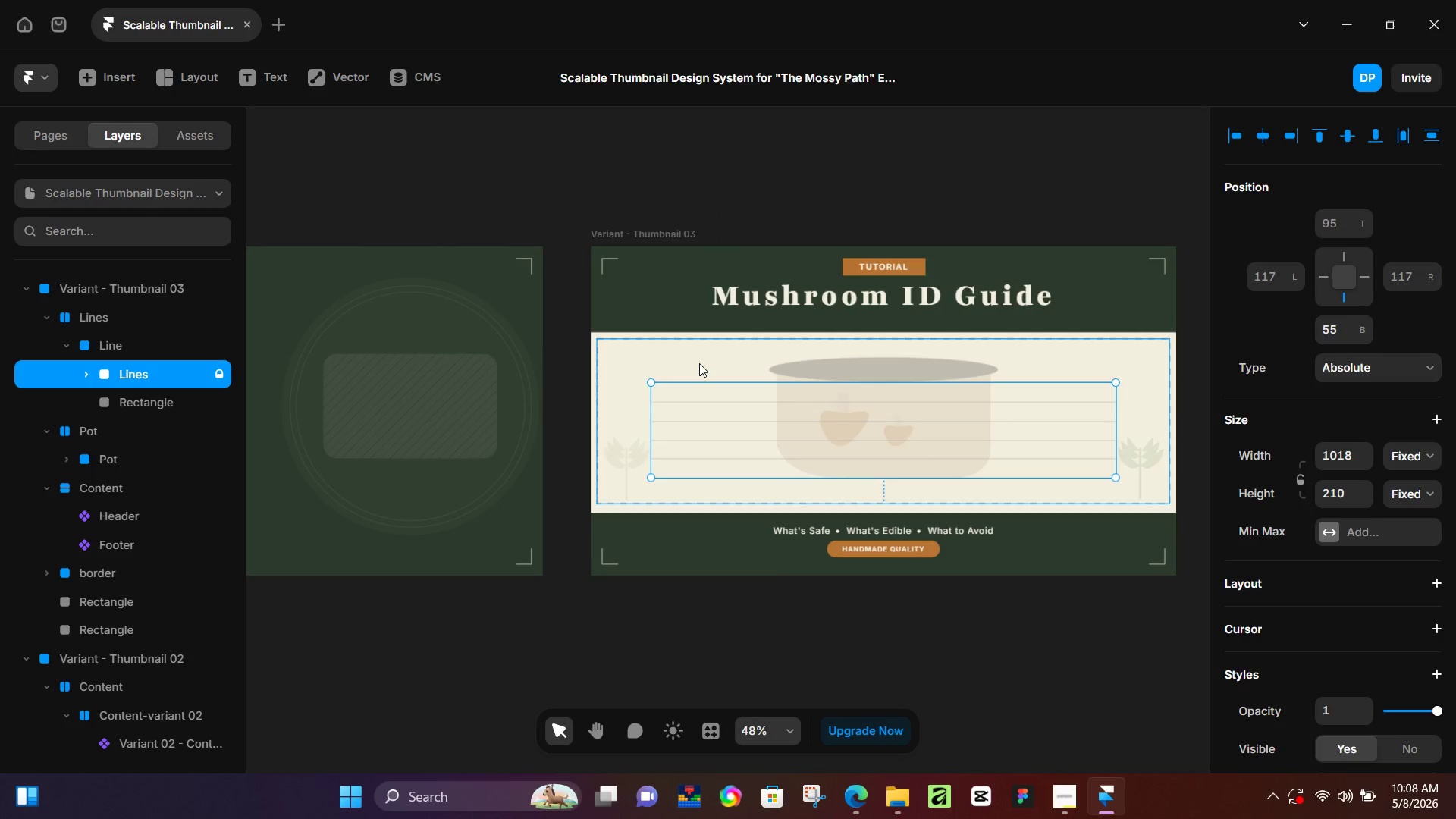 
left_click([699, 363])
 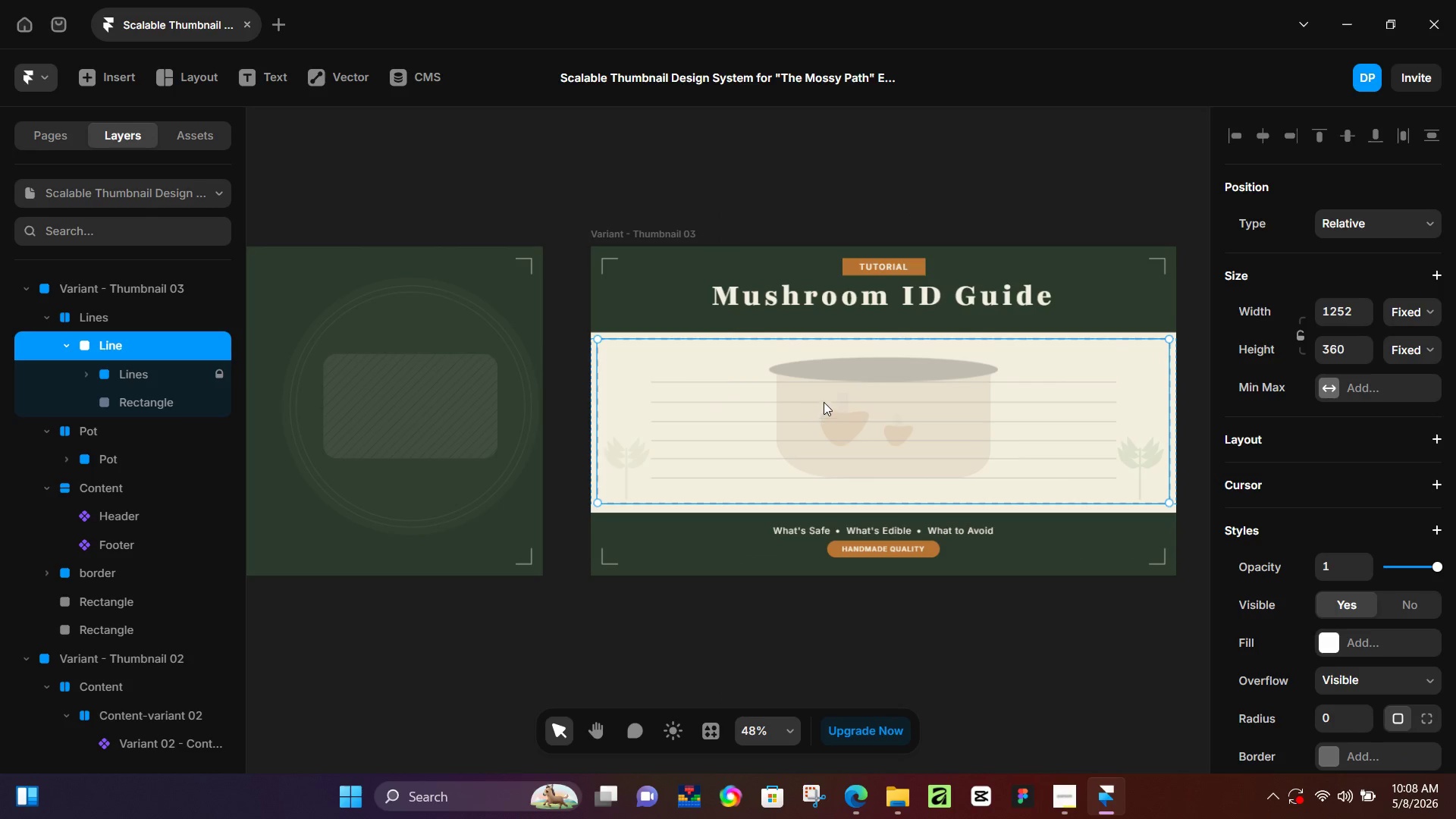 
left_click([839, 373])
 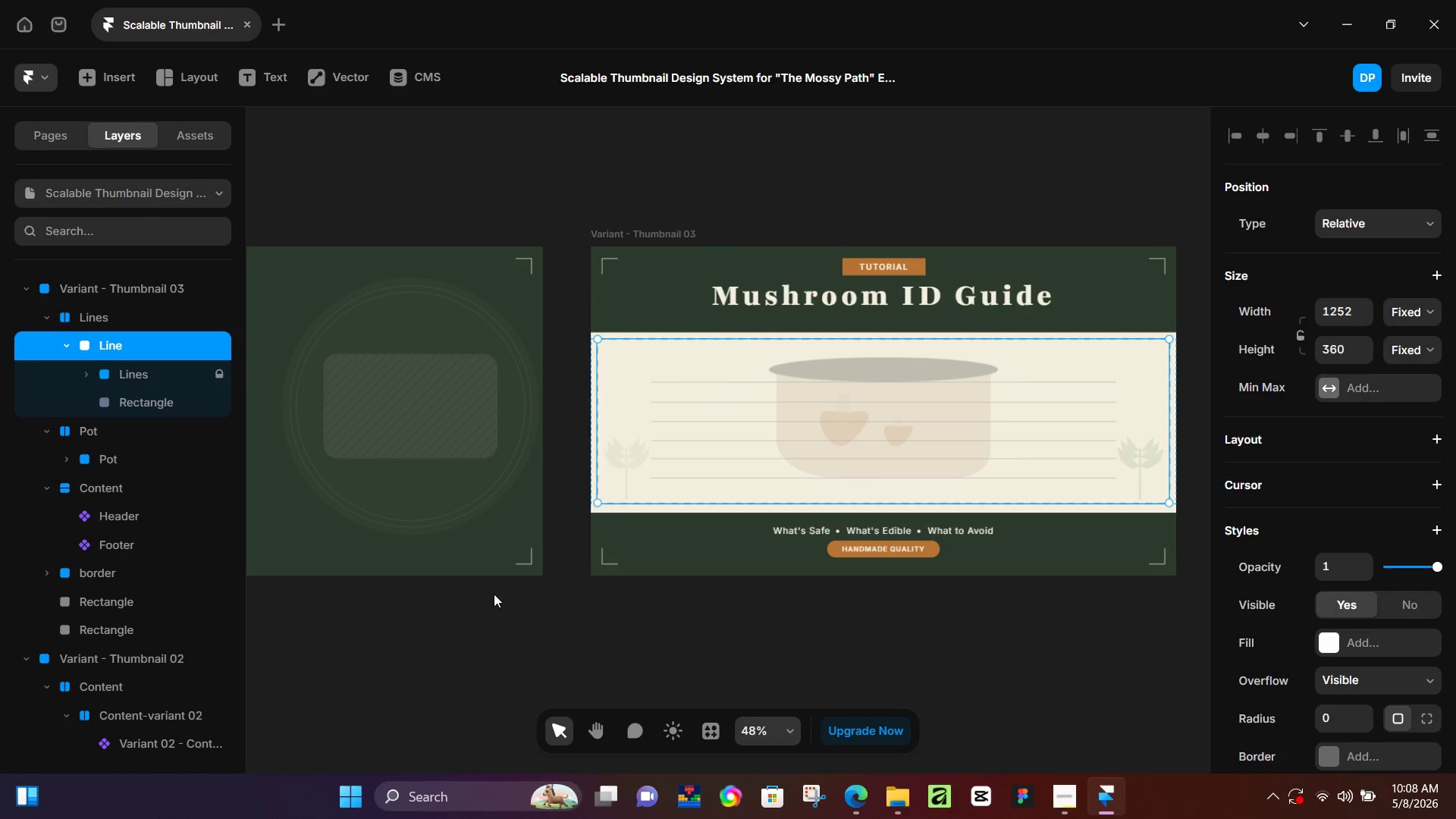 
hold_key(key=ControlLeft, duration=0.33)
 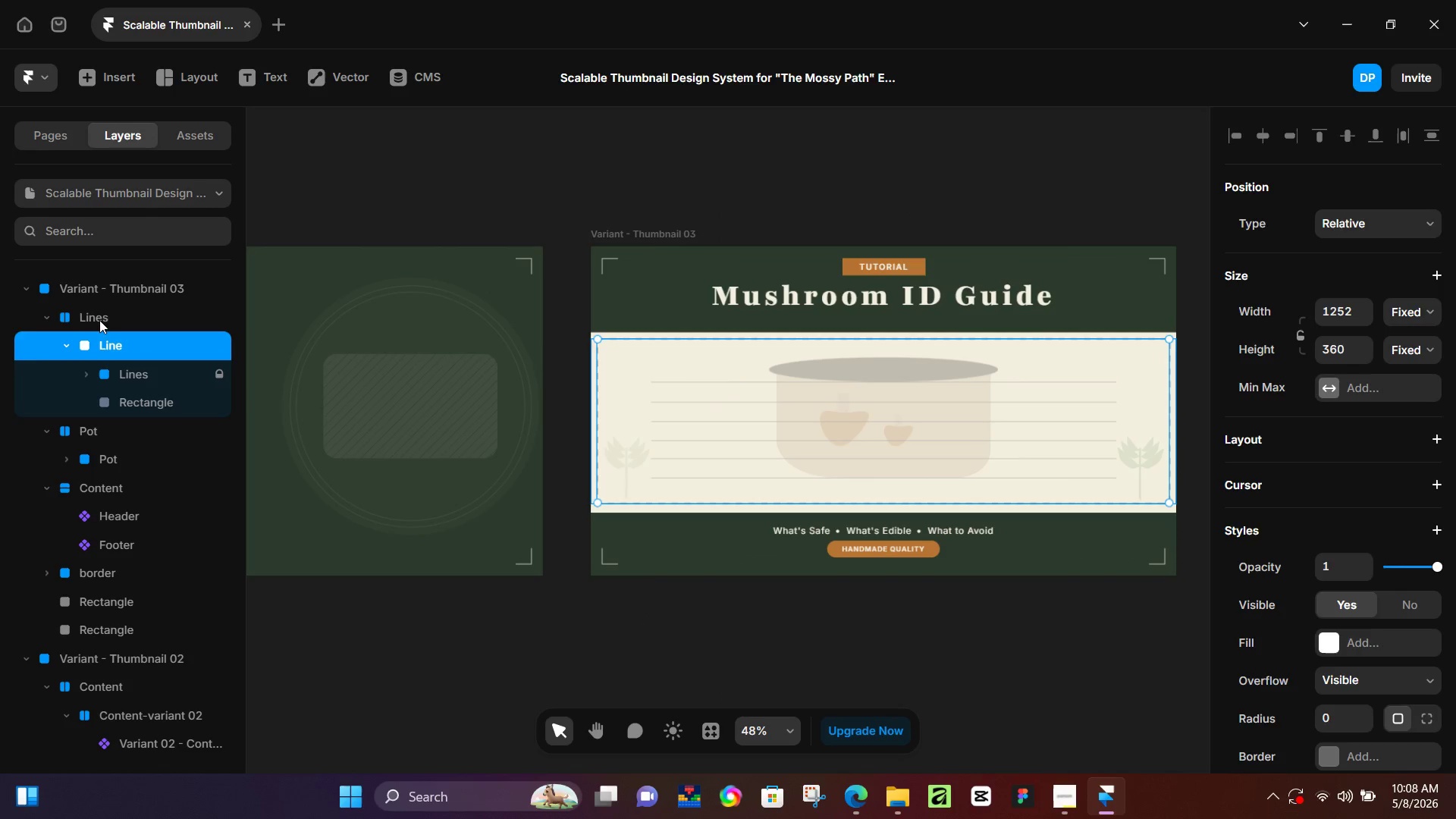 
left_click([99, 315])
 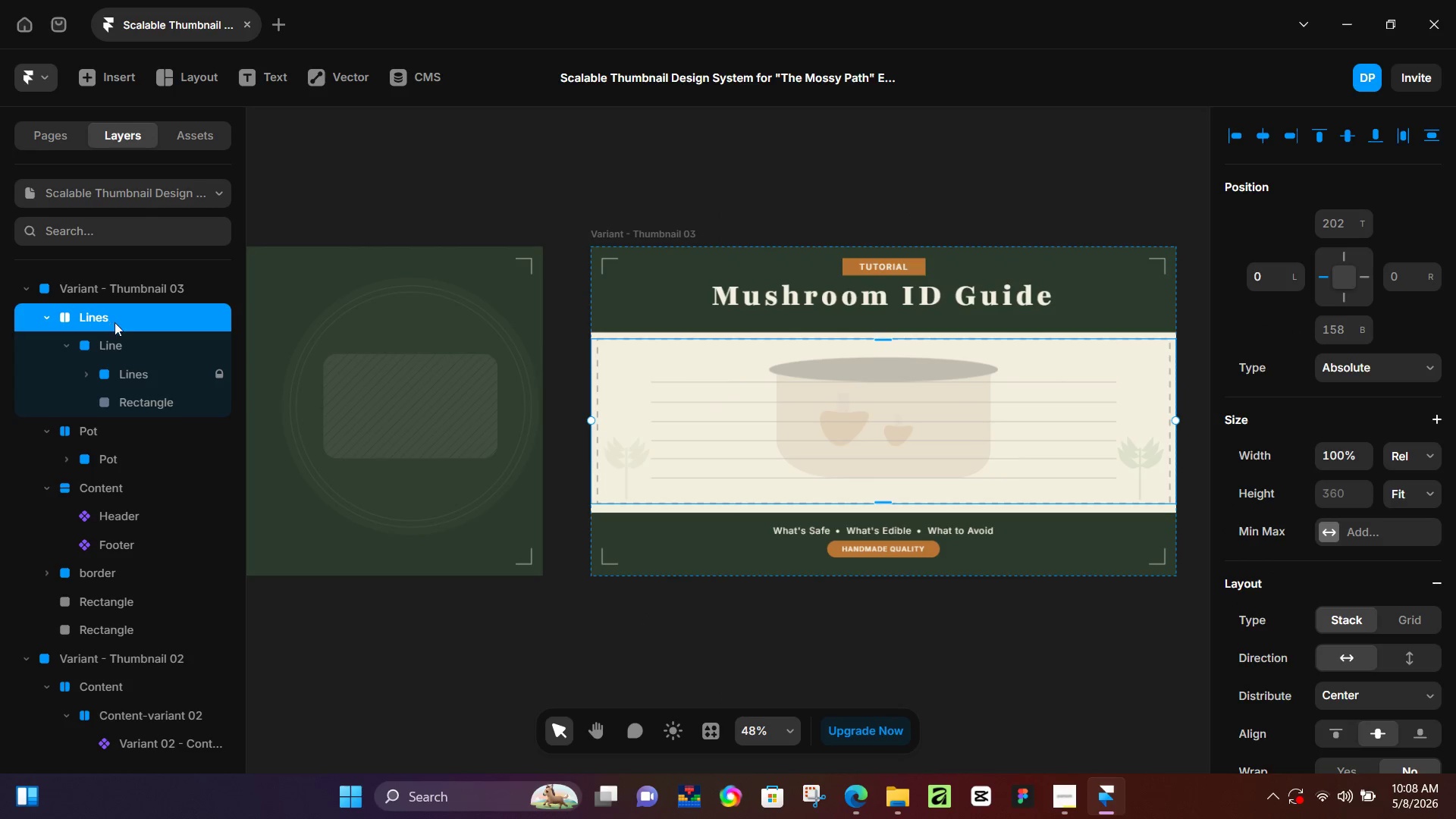 
left_click([148, 397])
 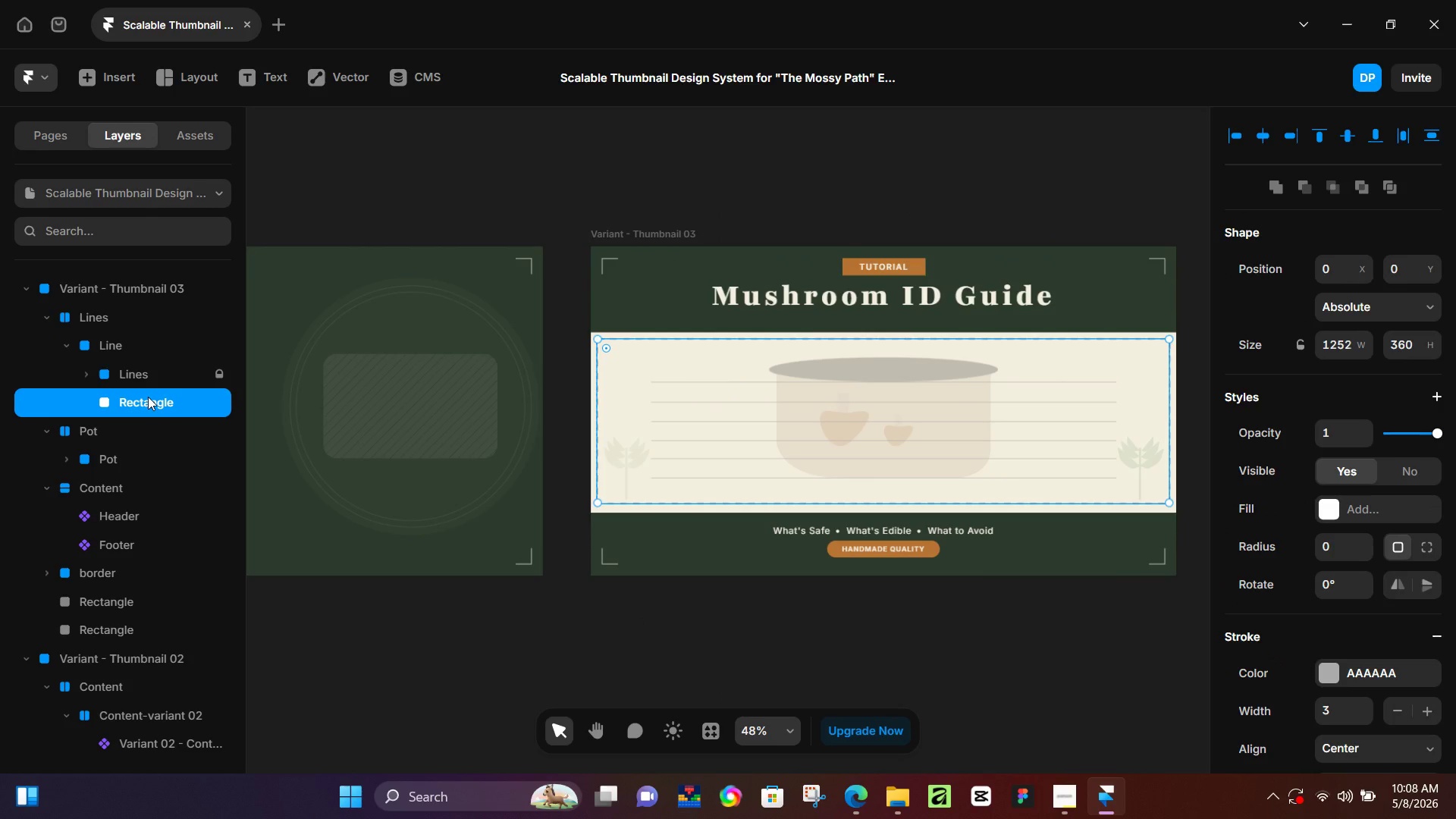 
hold_key(key=ControlLeft, duration=0.53)
 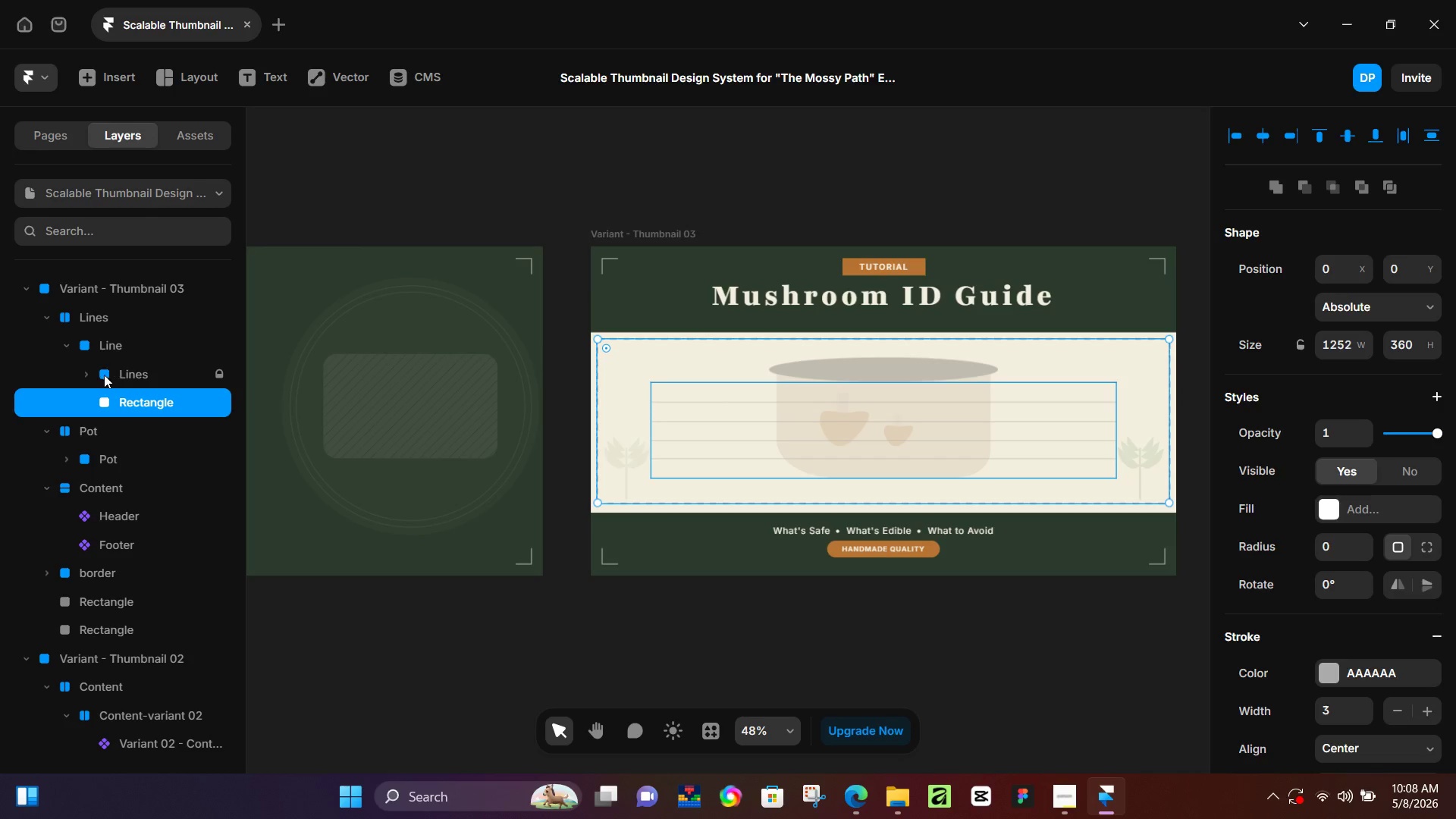 
hold_key(key=ControlLeft, duration=21.47)
left_click([93, 376])
 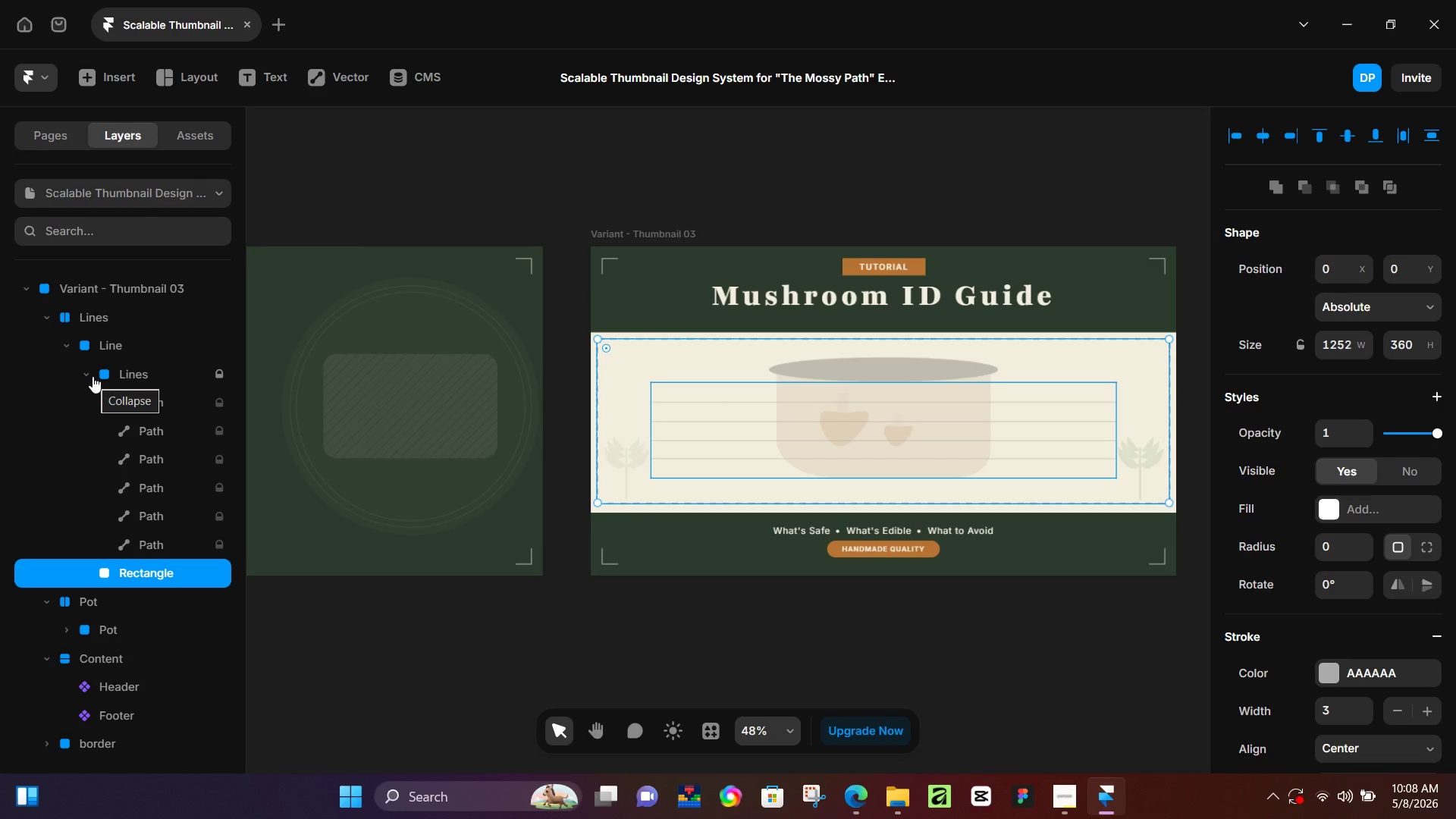 
left_click([93, 376])
 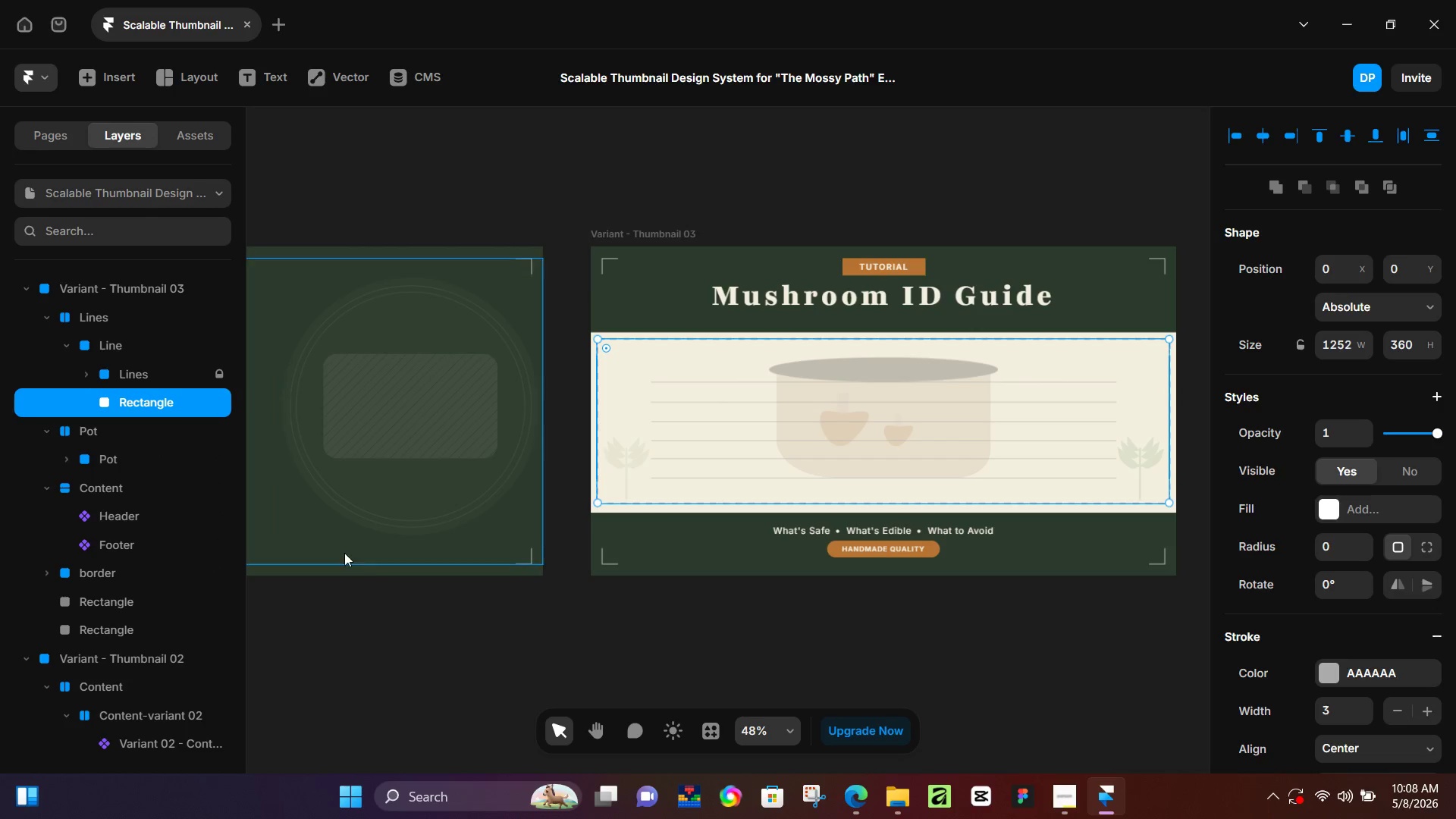 
left_click([411, 607])
 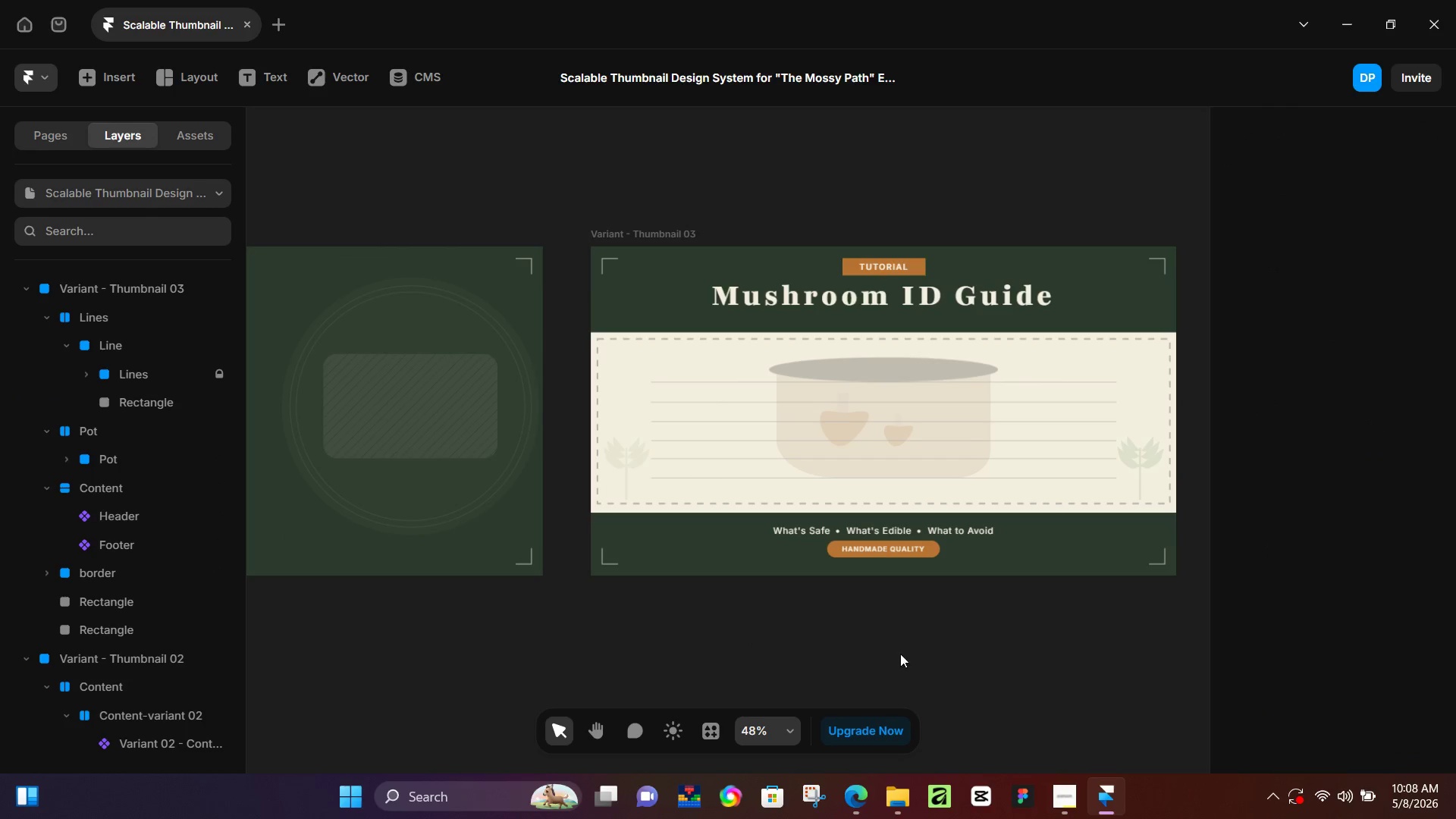 
hold_key(key=Space, duration=0.45)
 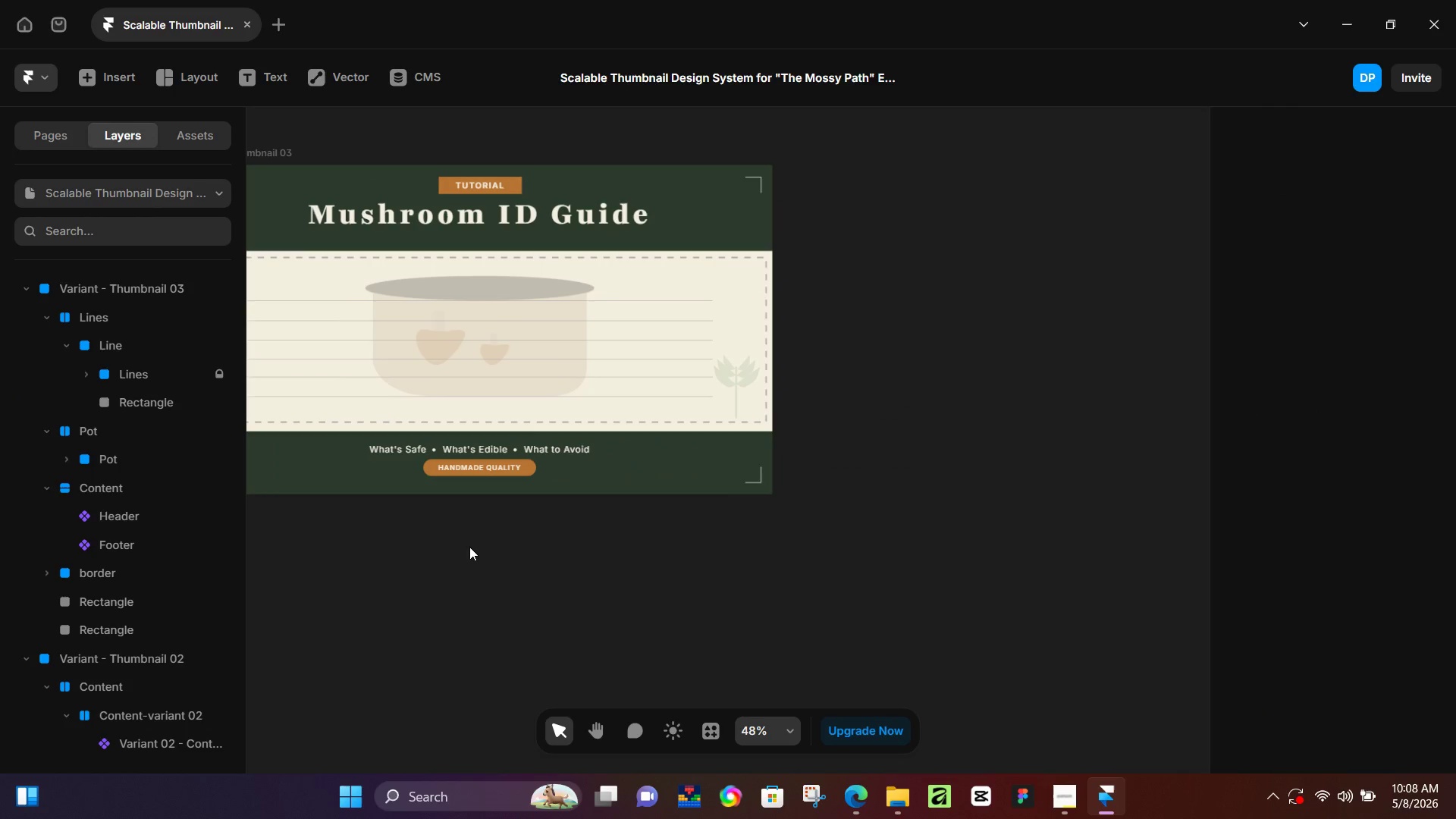 
left_click_drag(start_coordinate=[934, 651], to_coordinate=[530, 570])
 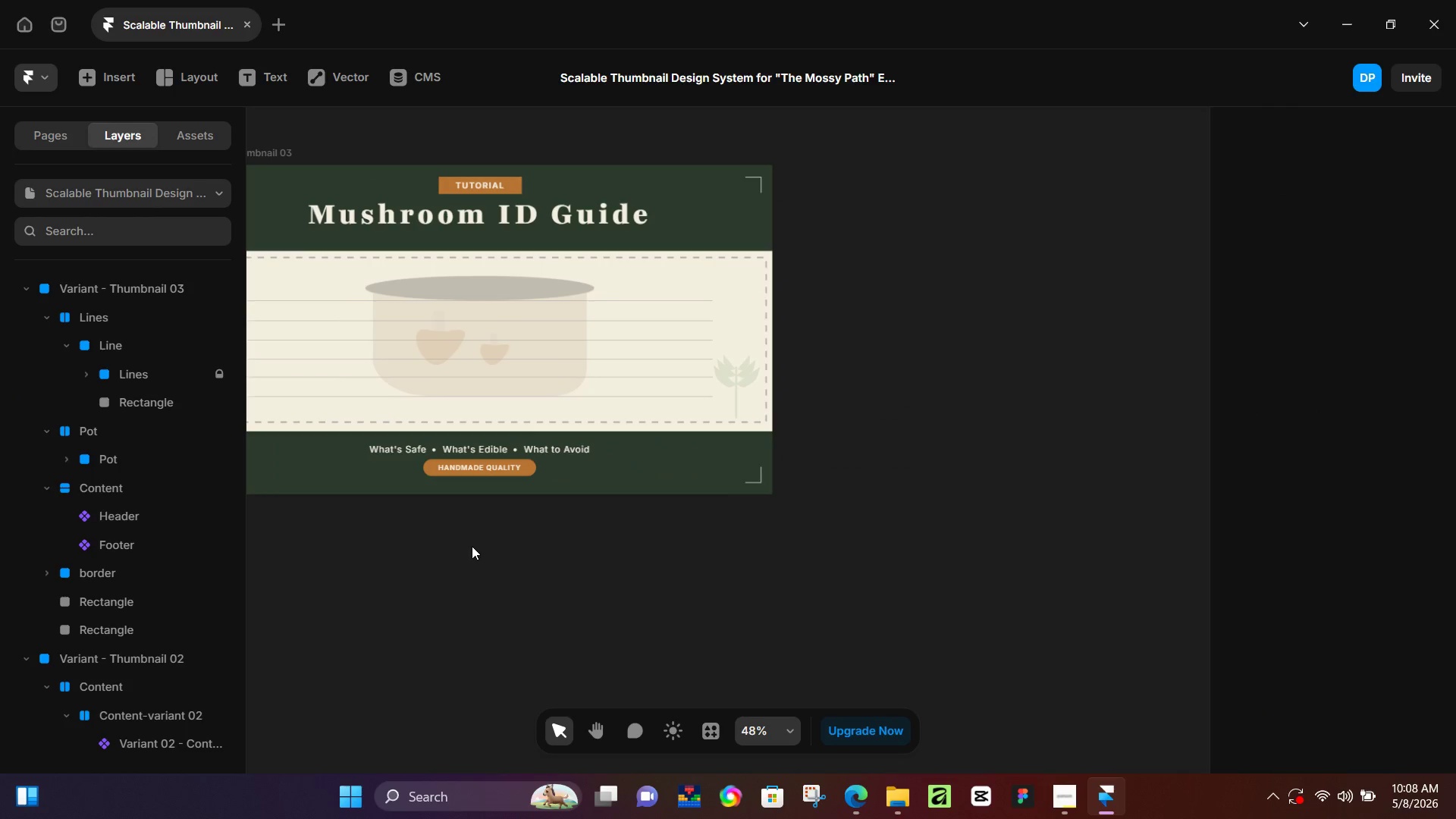 
hold_key(key=Space, duration=0.47)
 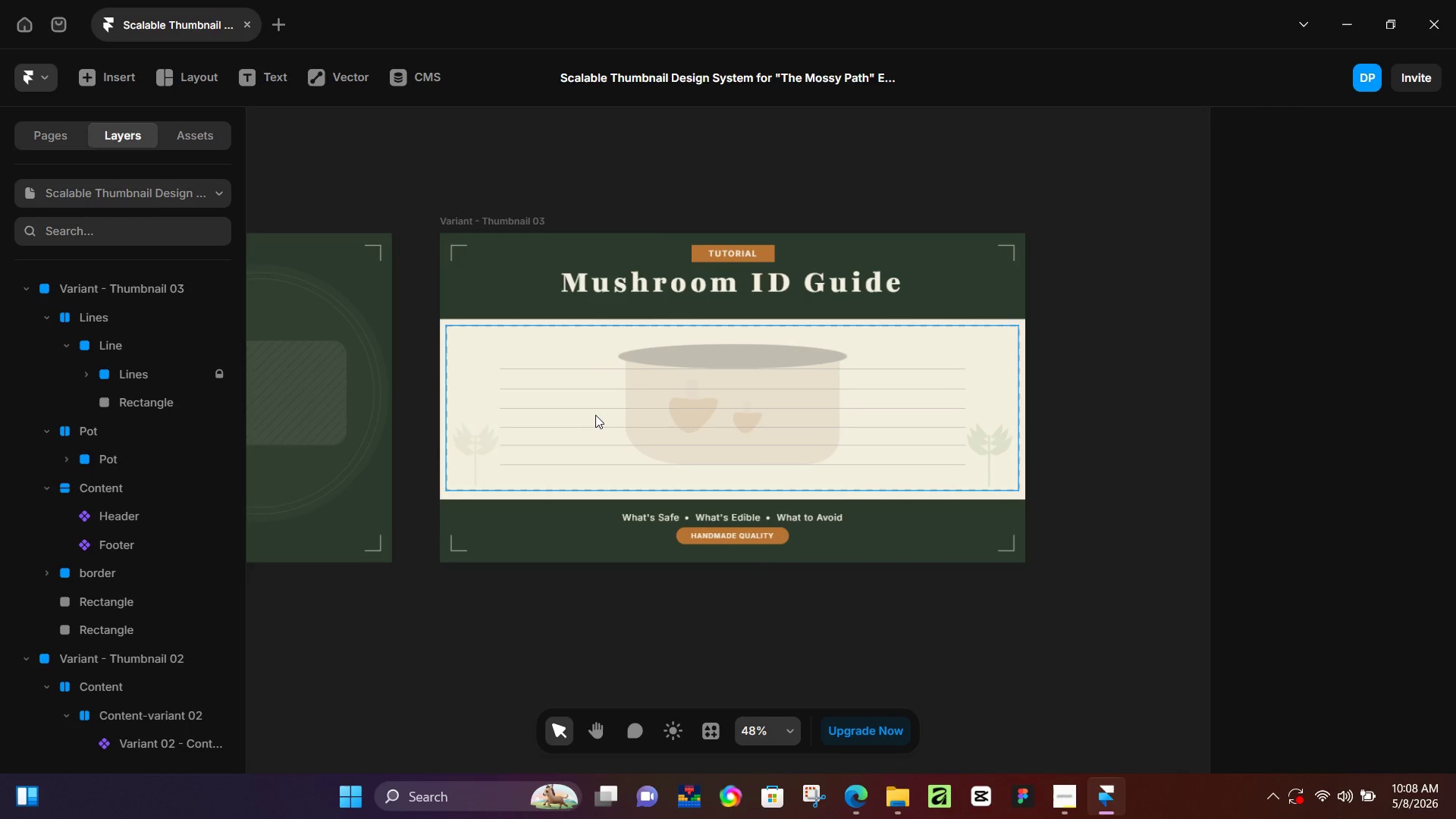 
left_click_drag(start_coordinate=[457, 572], to_coordinate=[709, 640])
 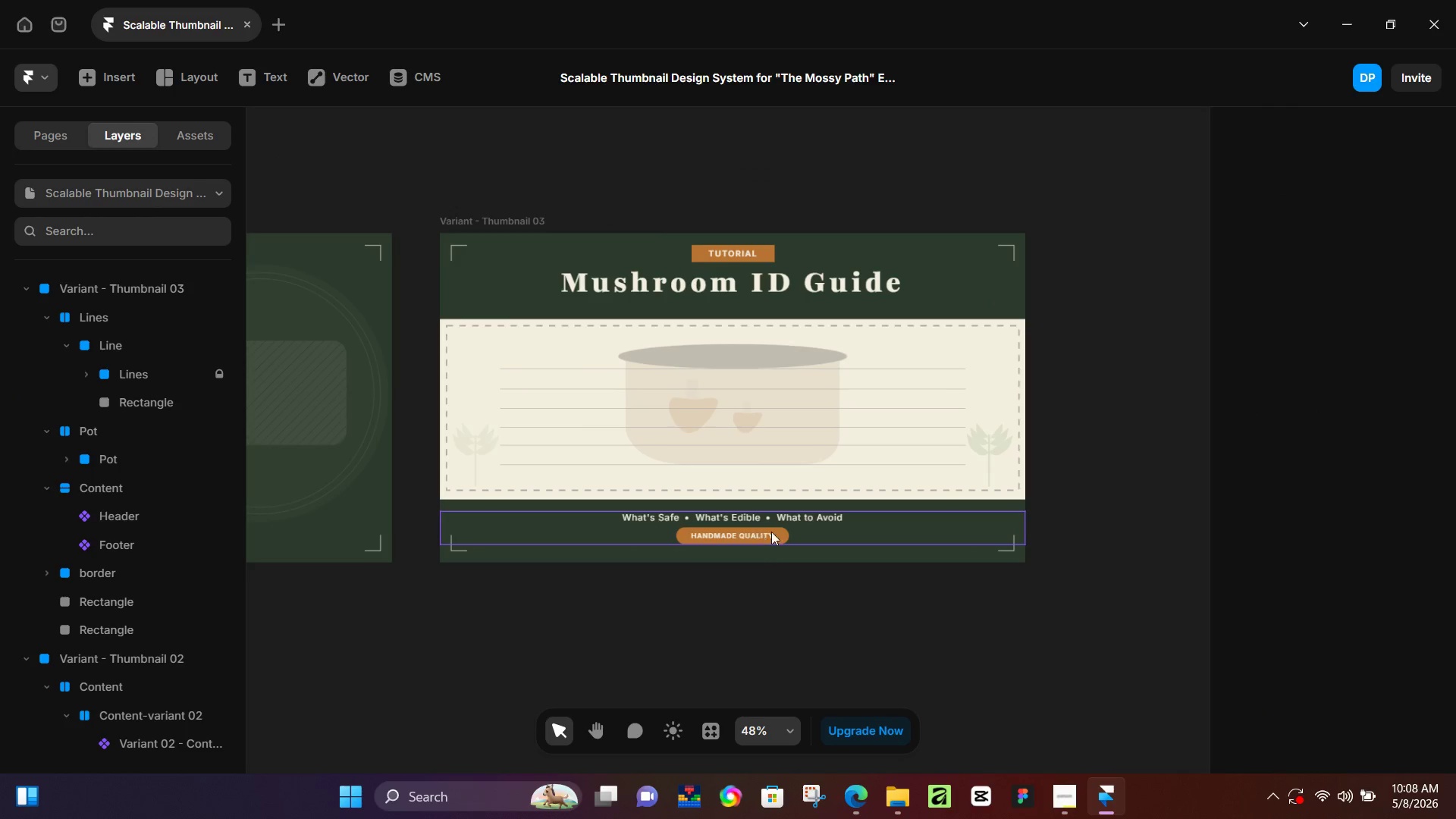 
left_click([808, 529])
 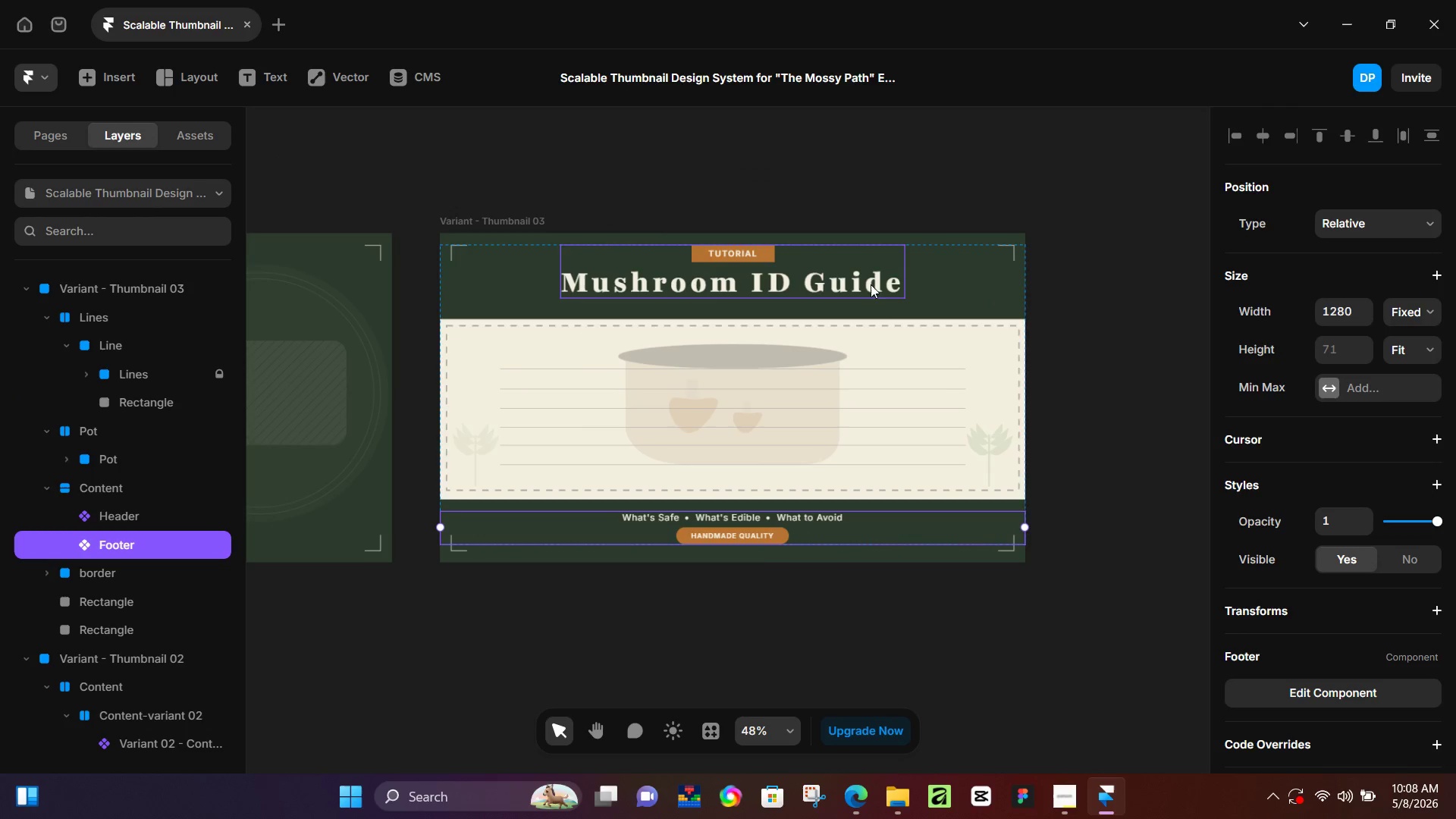 
left_click([947, 284])
 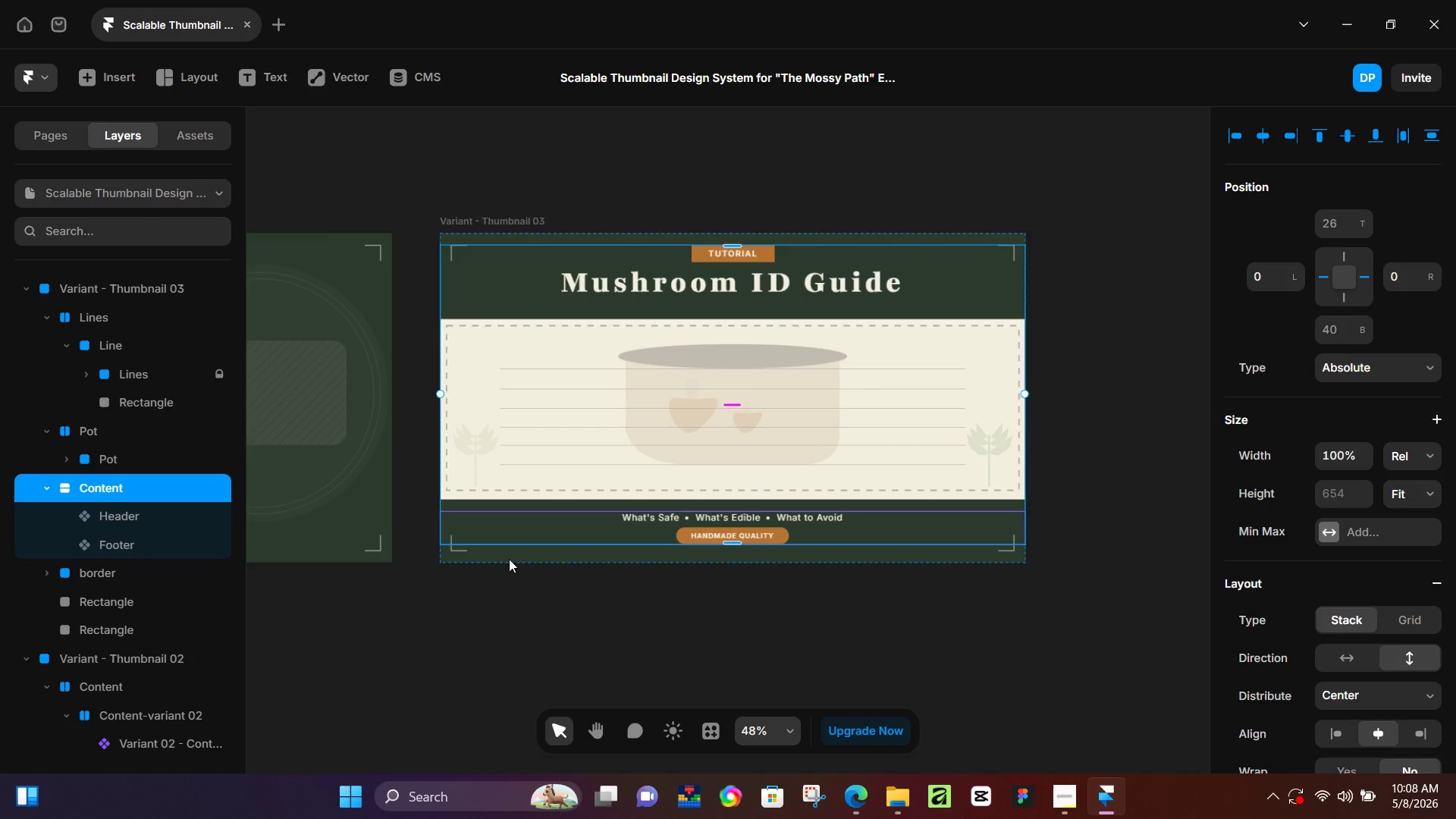 
hold_key(key=Space, duration=0.5)
 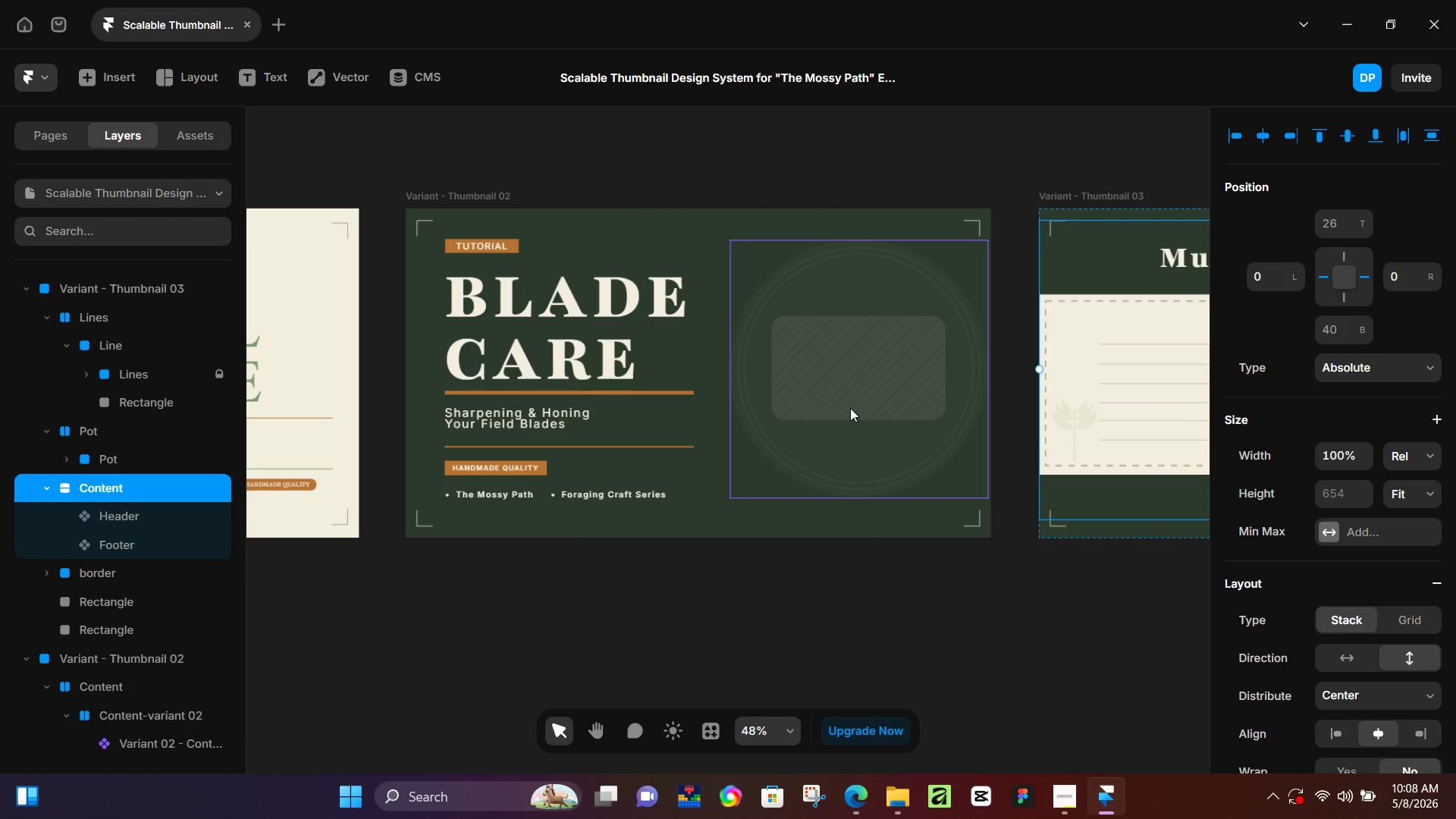 
left_click_drag(start_coordinate=[458, 580], to_coordinate=[1057, 556])
 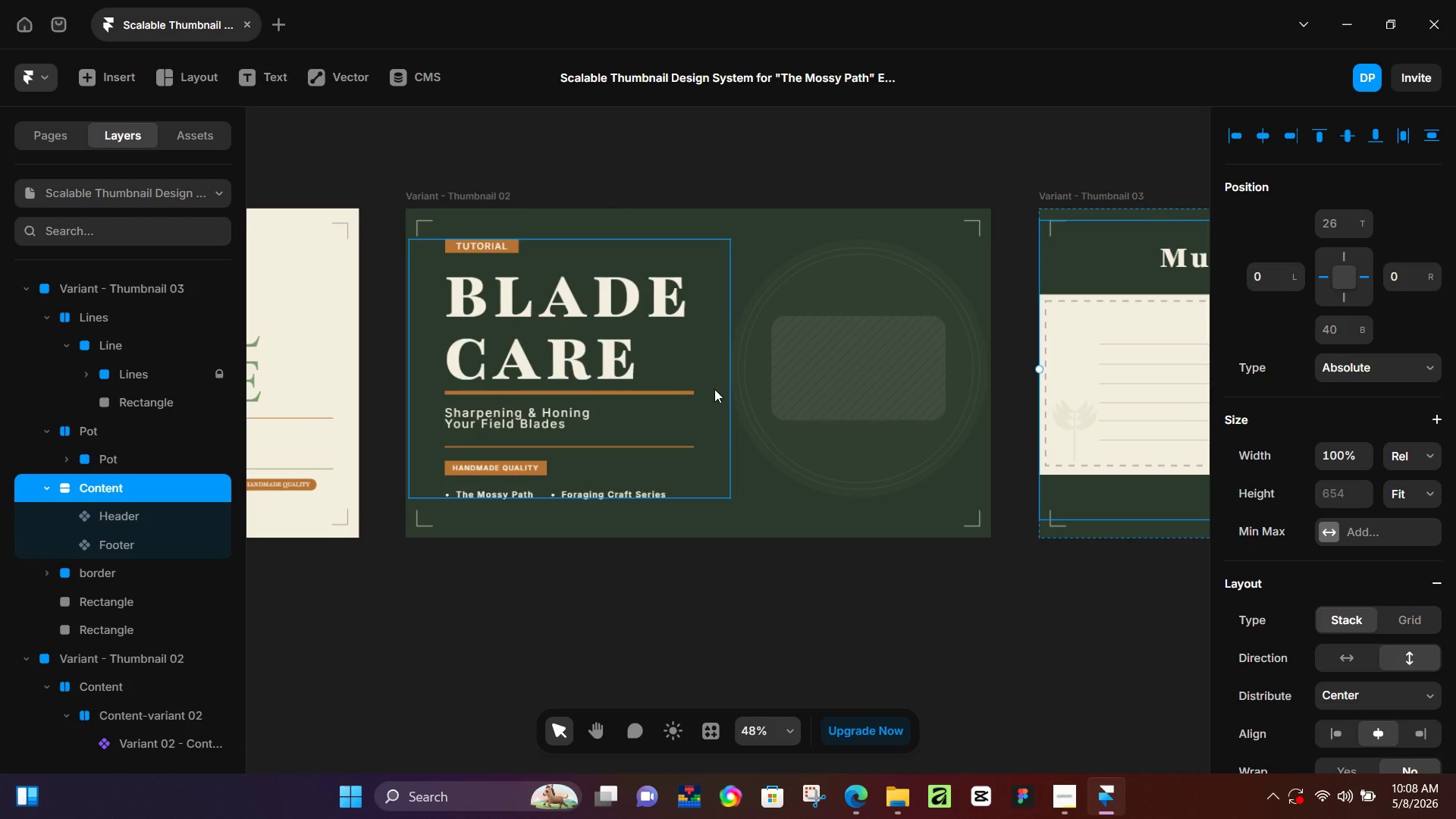 
left_click([714, 389])
 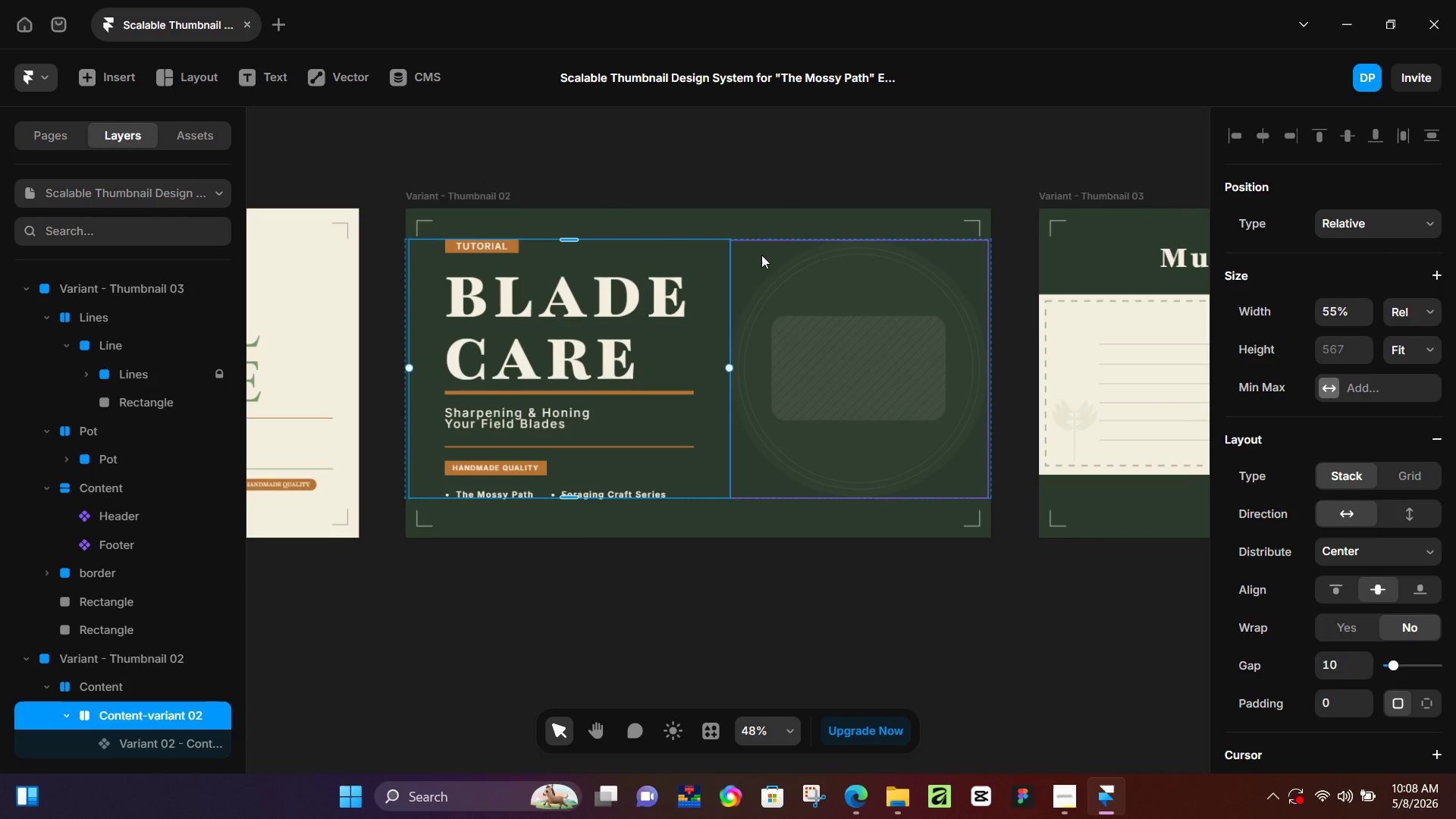 
left_click([761, 255])
 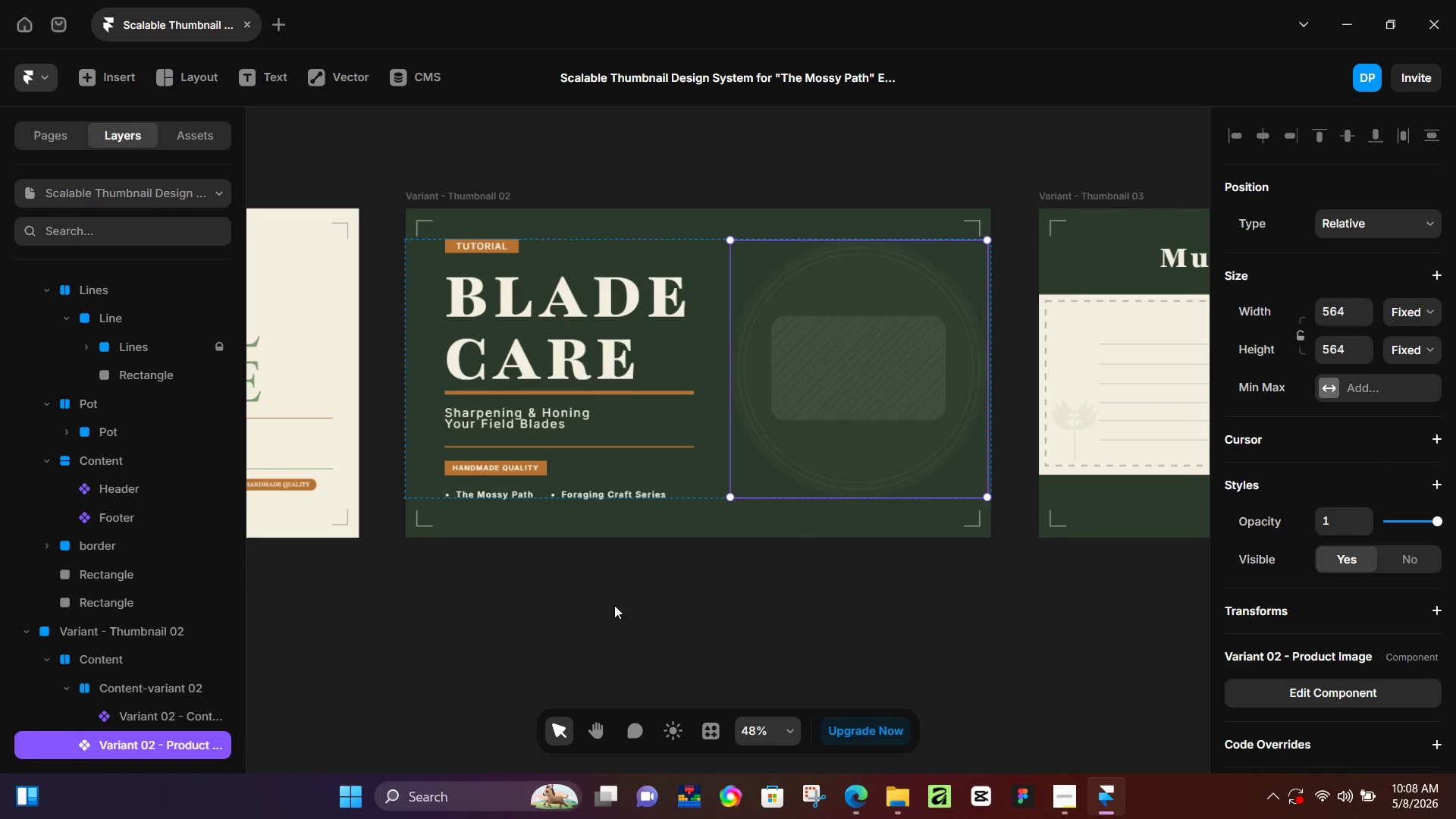 
hold_key(key=Space, duration=0.5)
 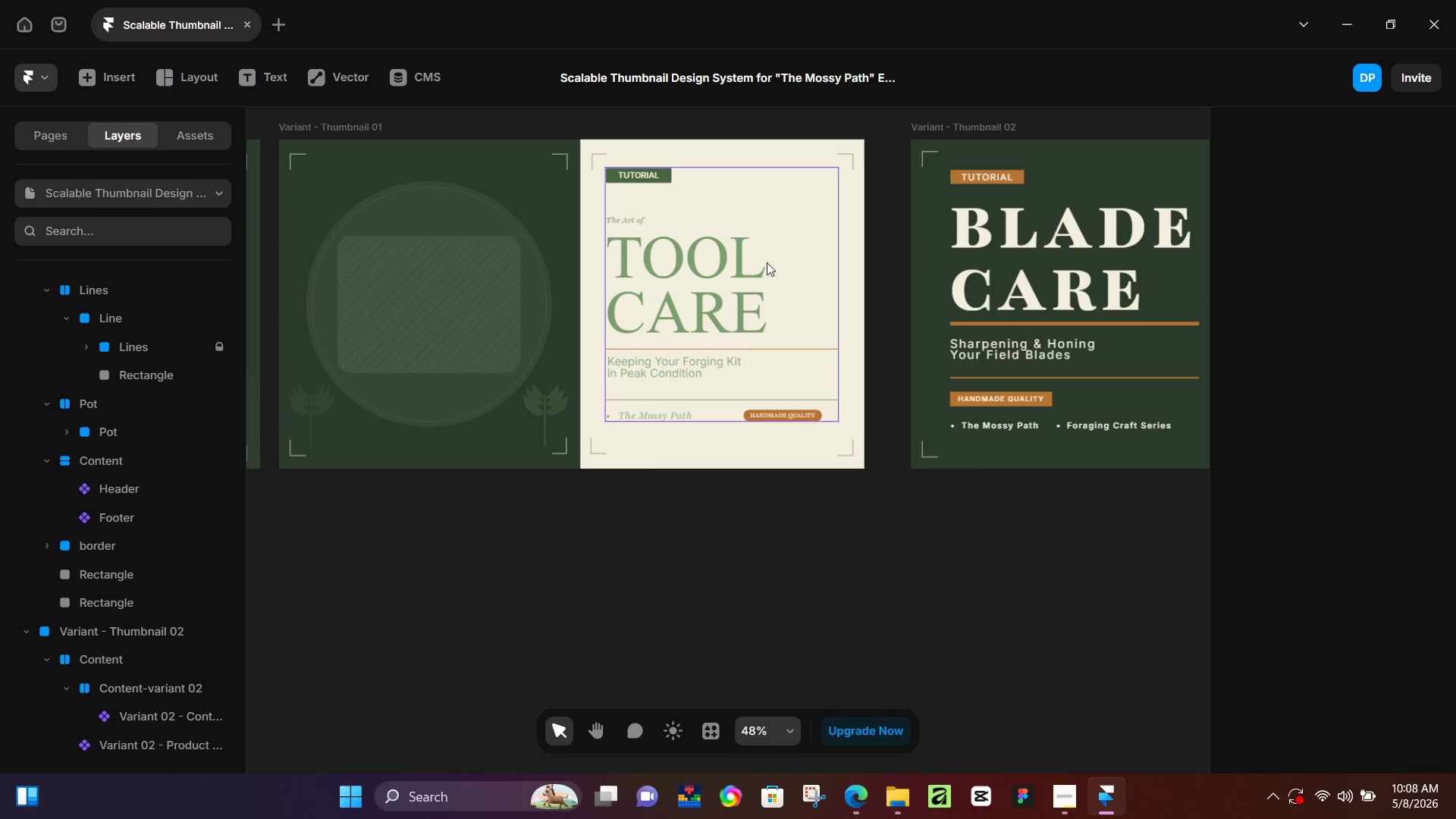 
left_click_drag(start_coordinate=[500, 618], to_coordinate=[1006, 549])
 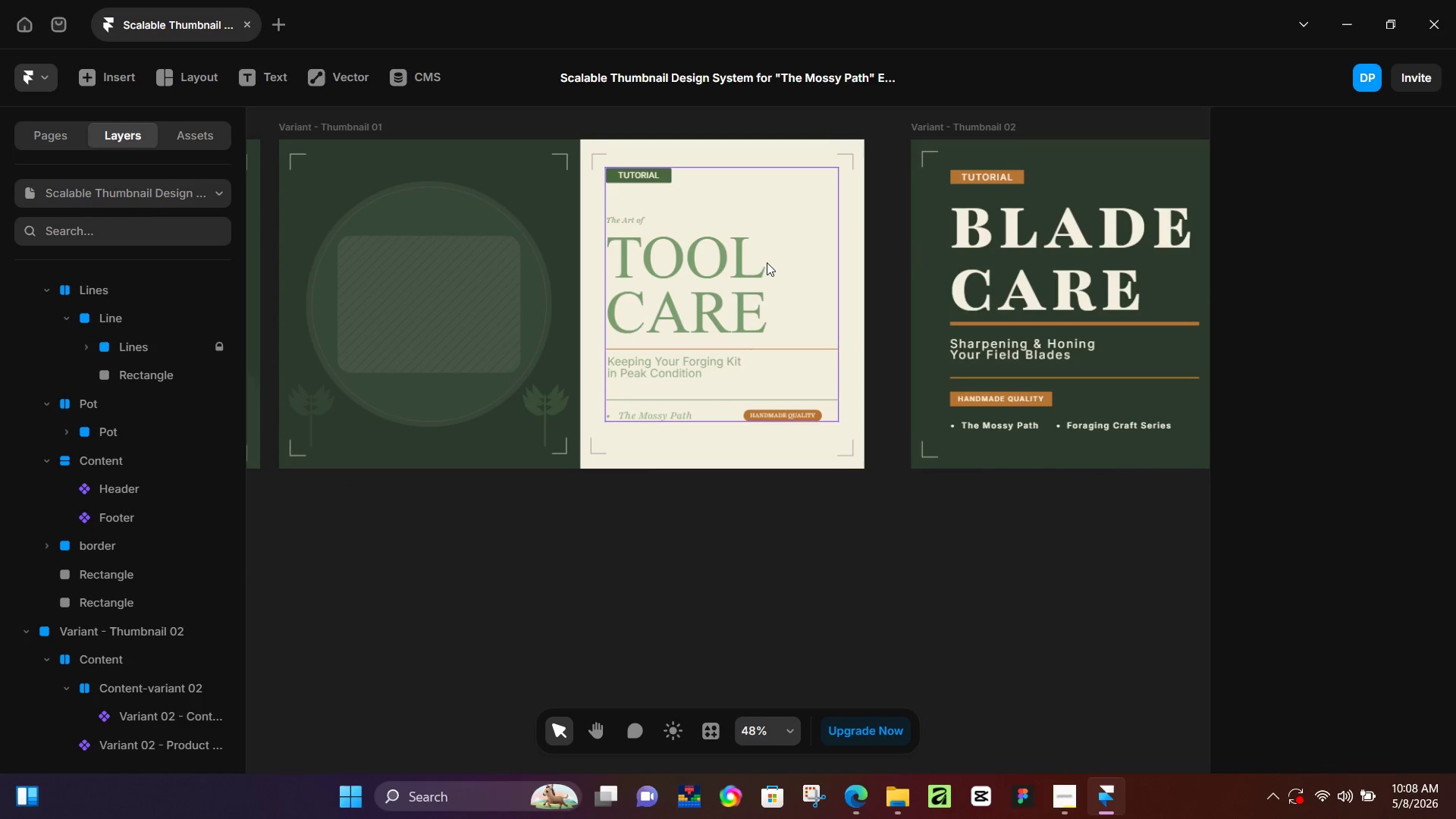 
left_click([770, 261])
 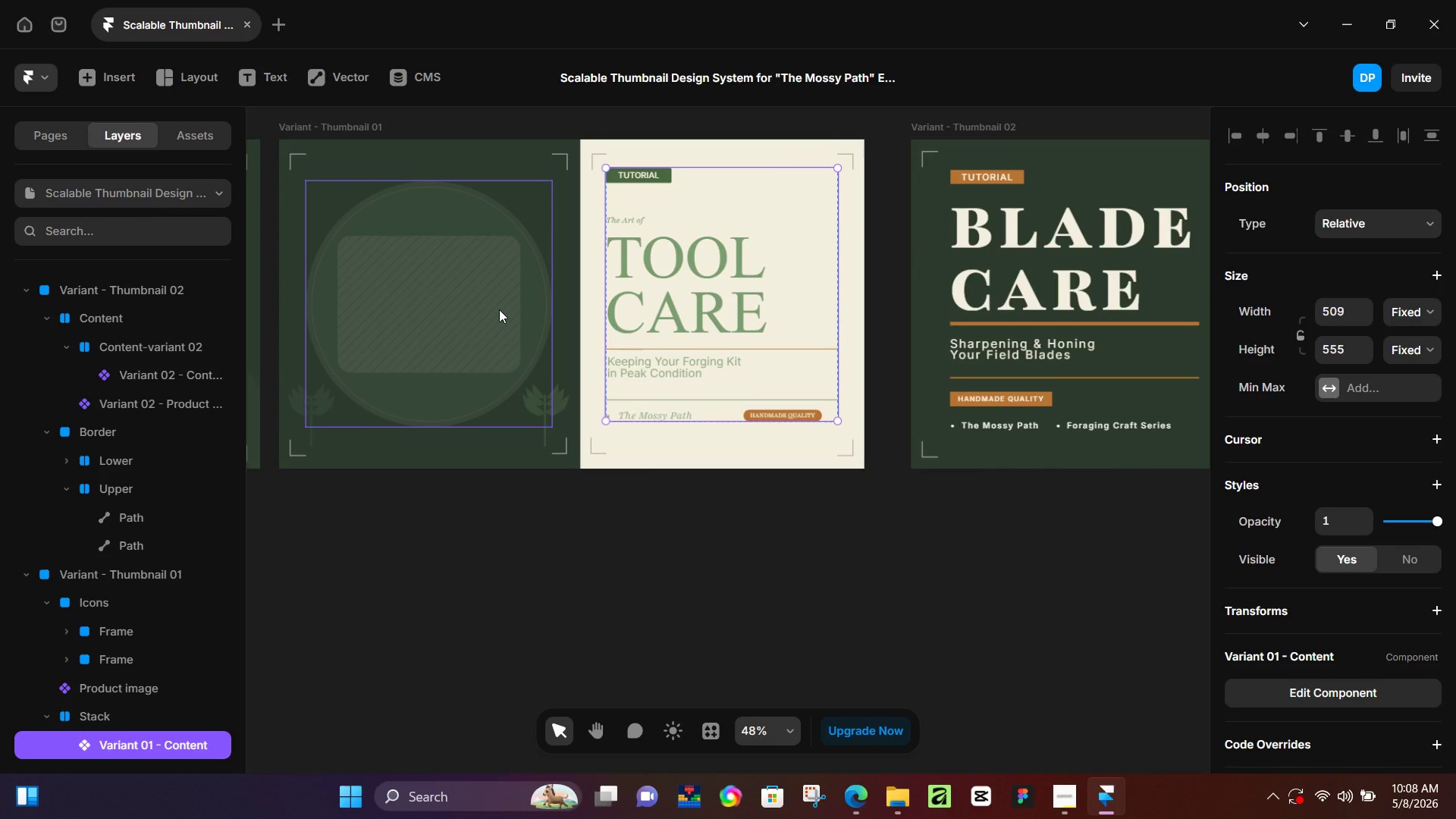 
hold_key(key=ShiftLeft, duration=0.62)
left_click([499, 309])
 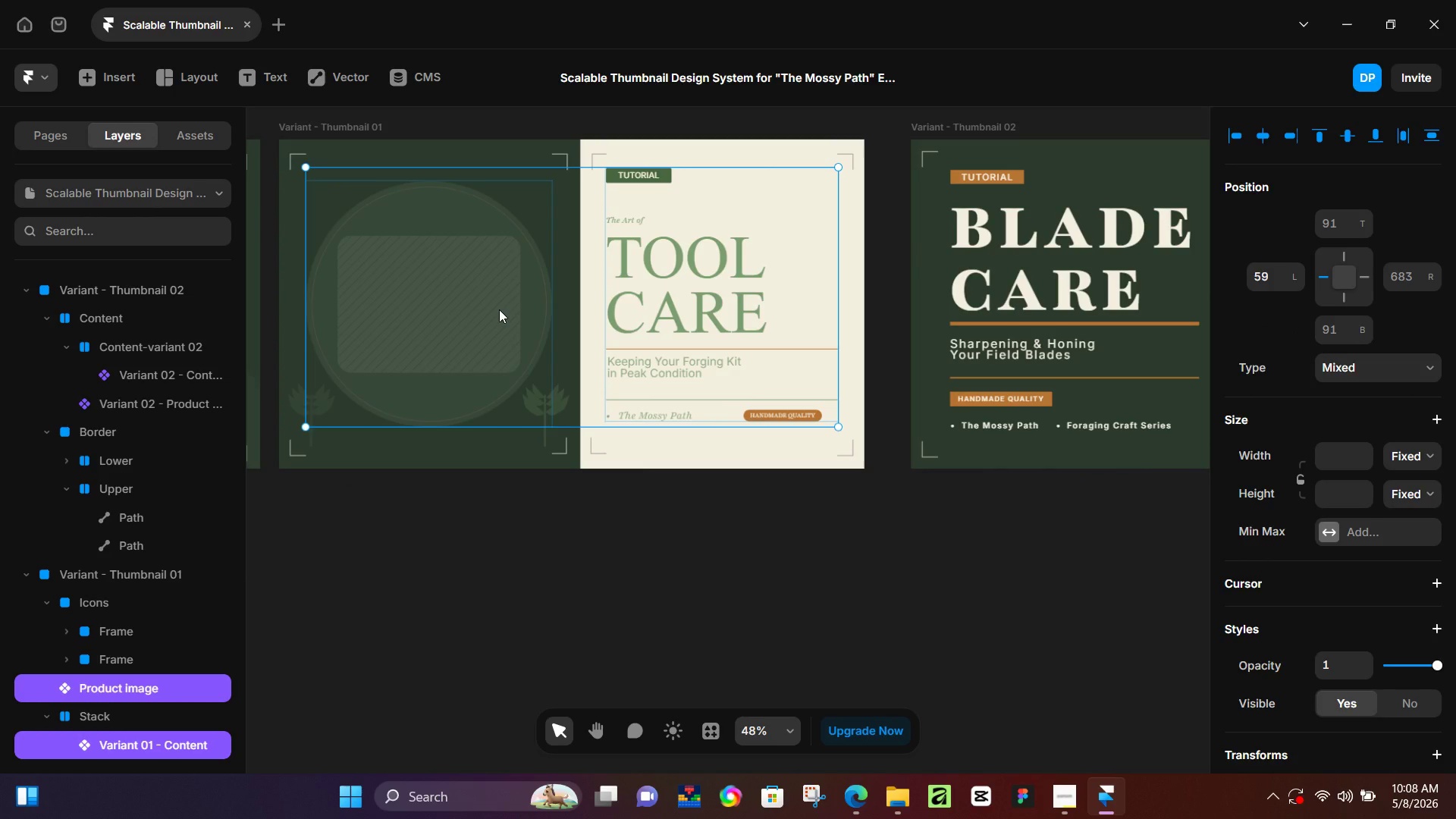 
scroll: coordinate [499, 309], scroll_direction: up, amount: 3.0
 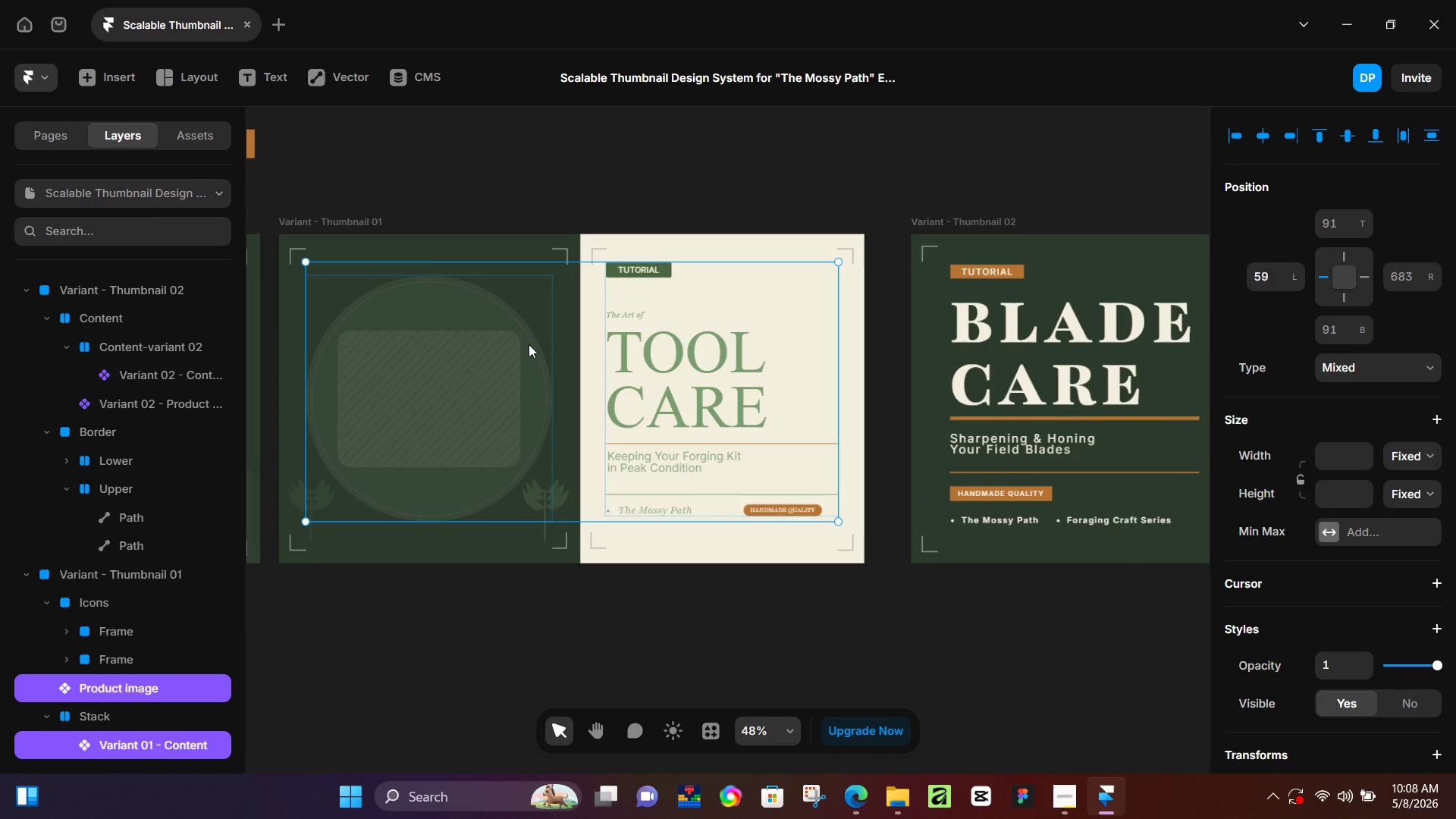 
key(Alt+Control+Enter)
 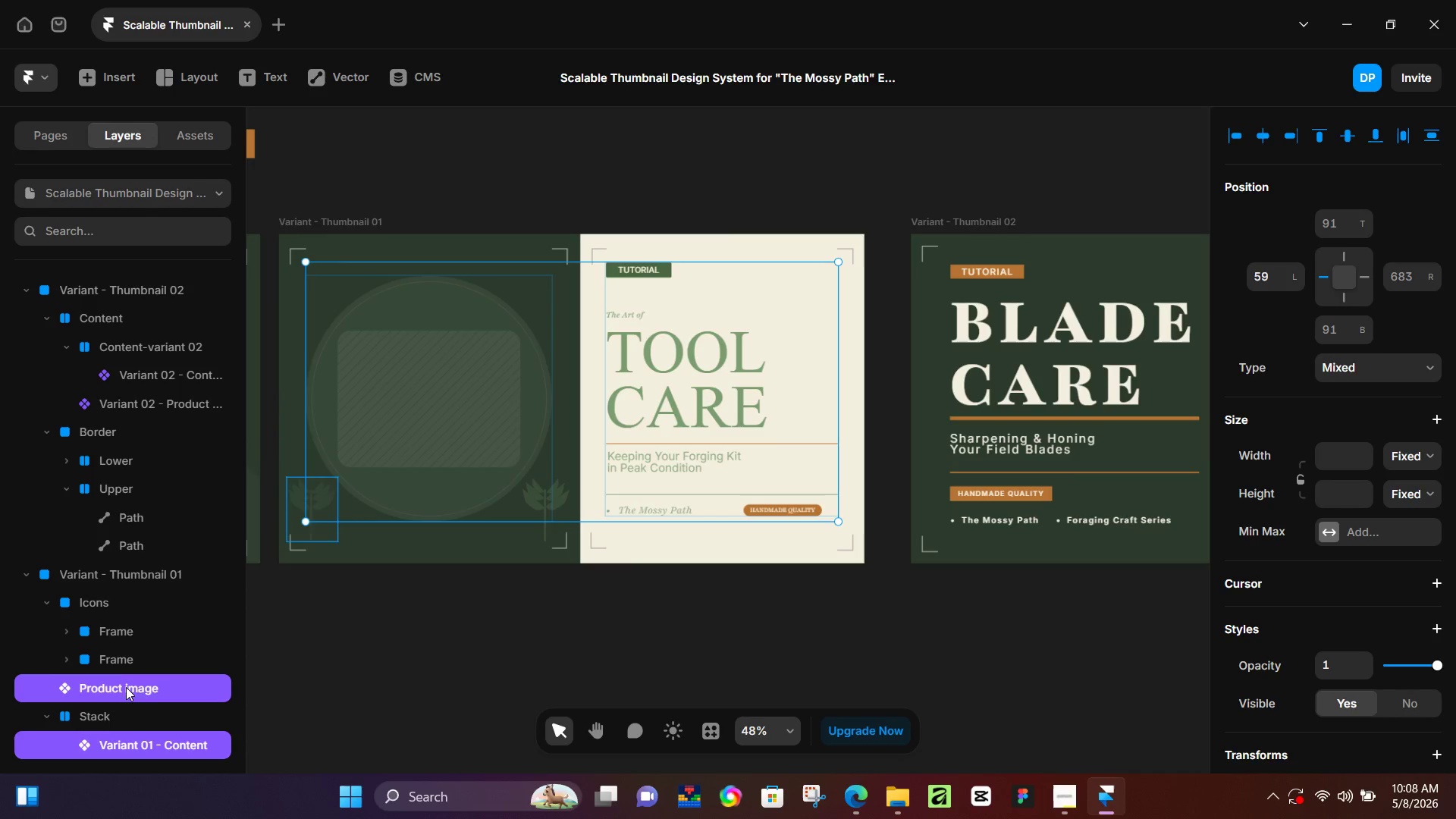 
left_click([99, 733])
 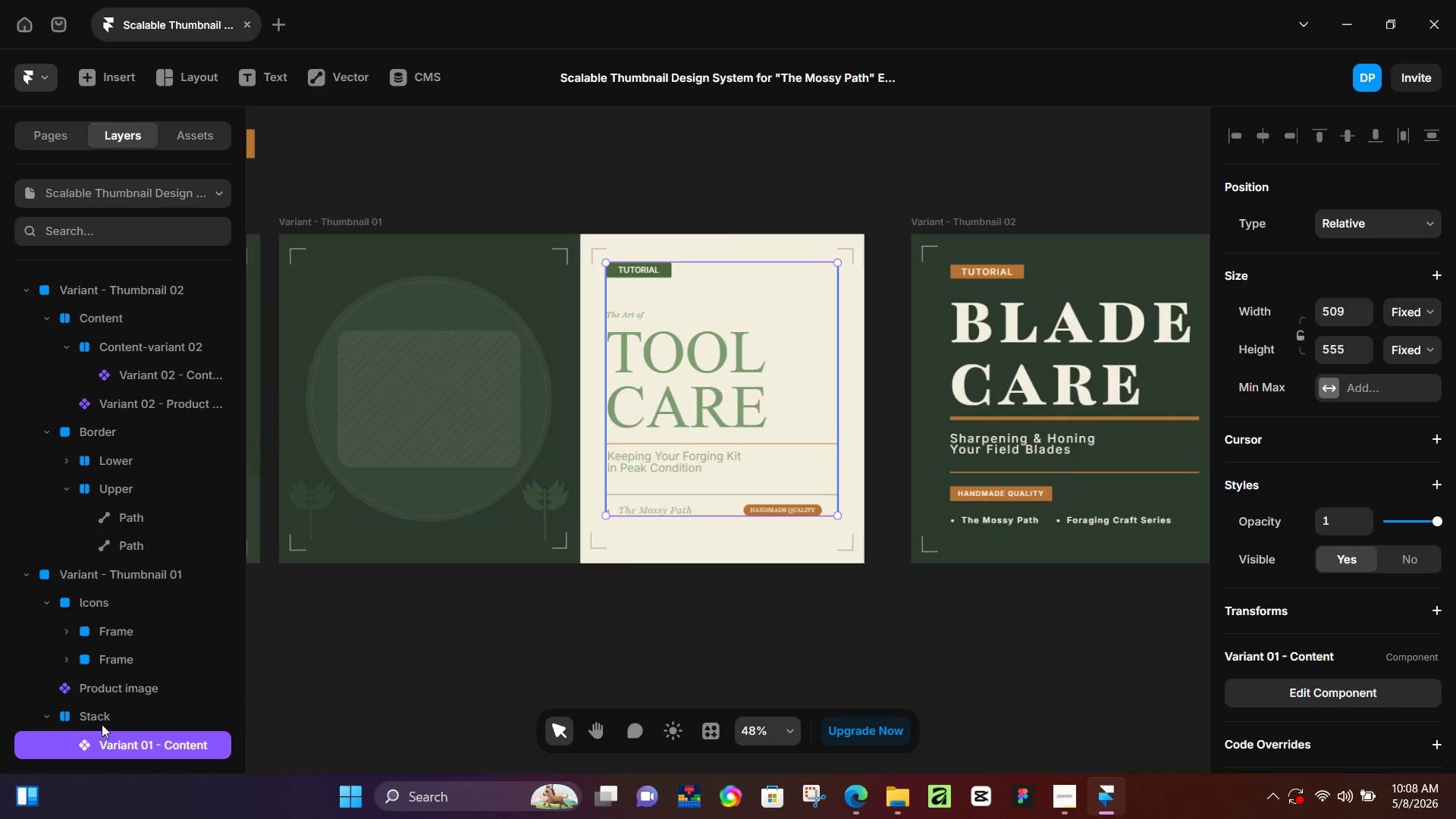 
left_click([105, 718])
 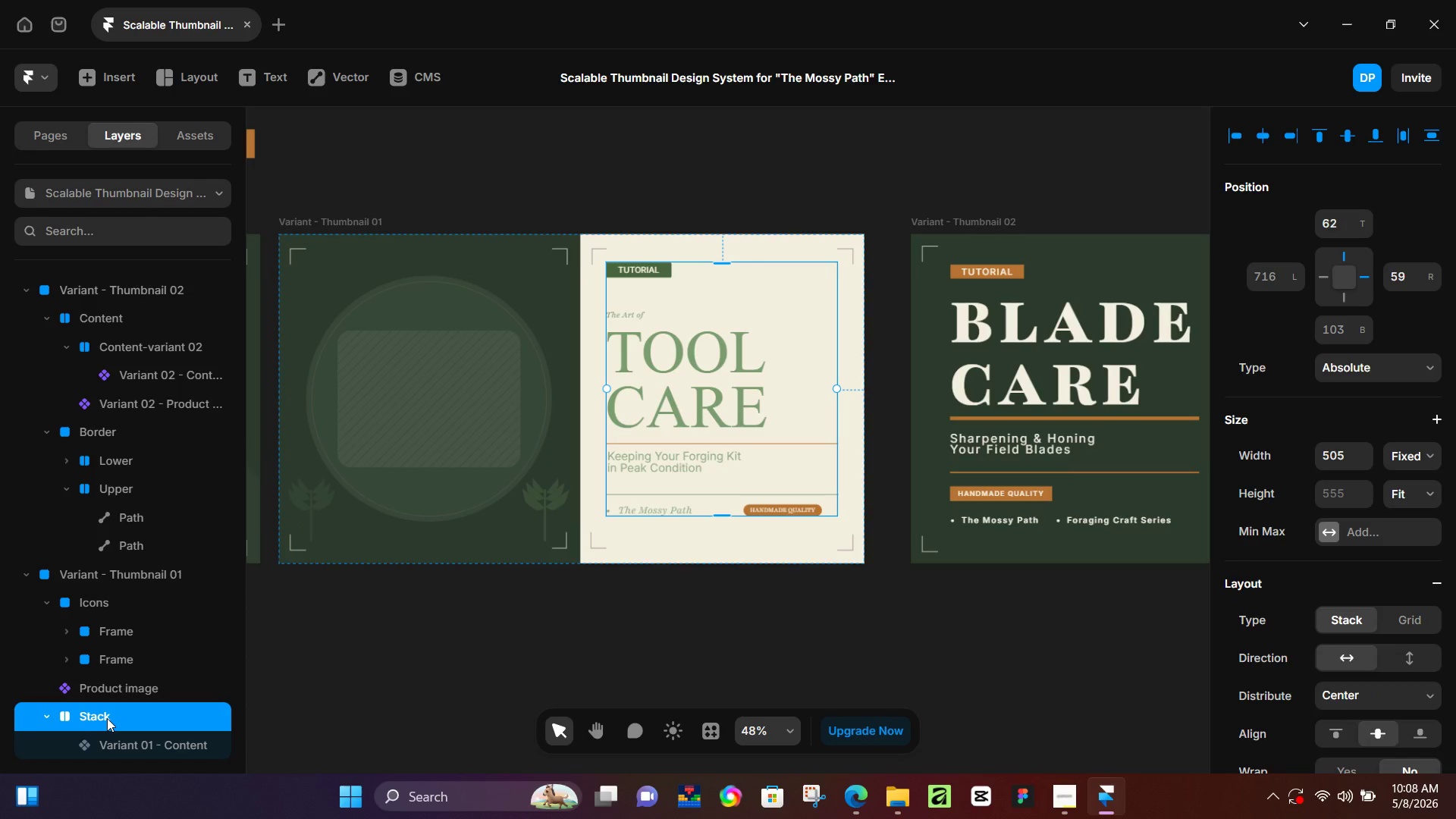 
double_click([107, 718])
 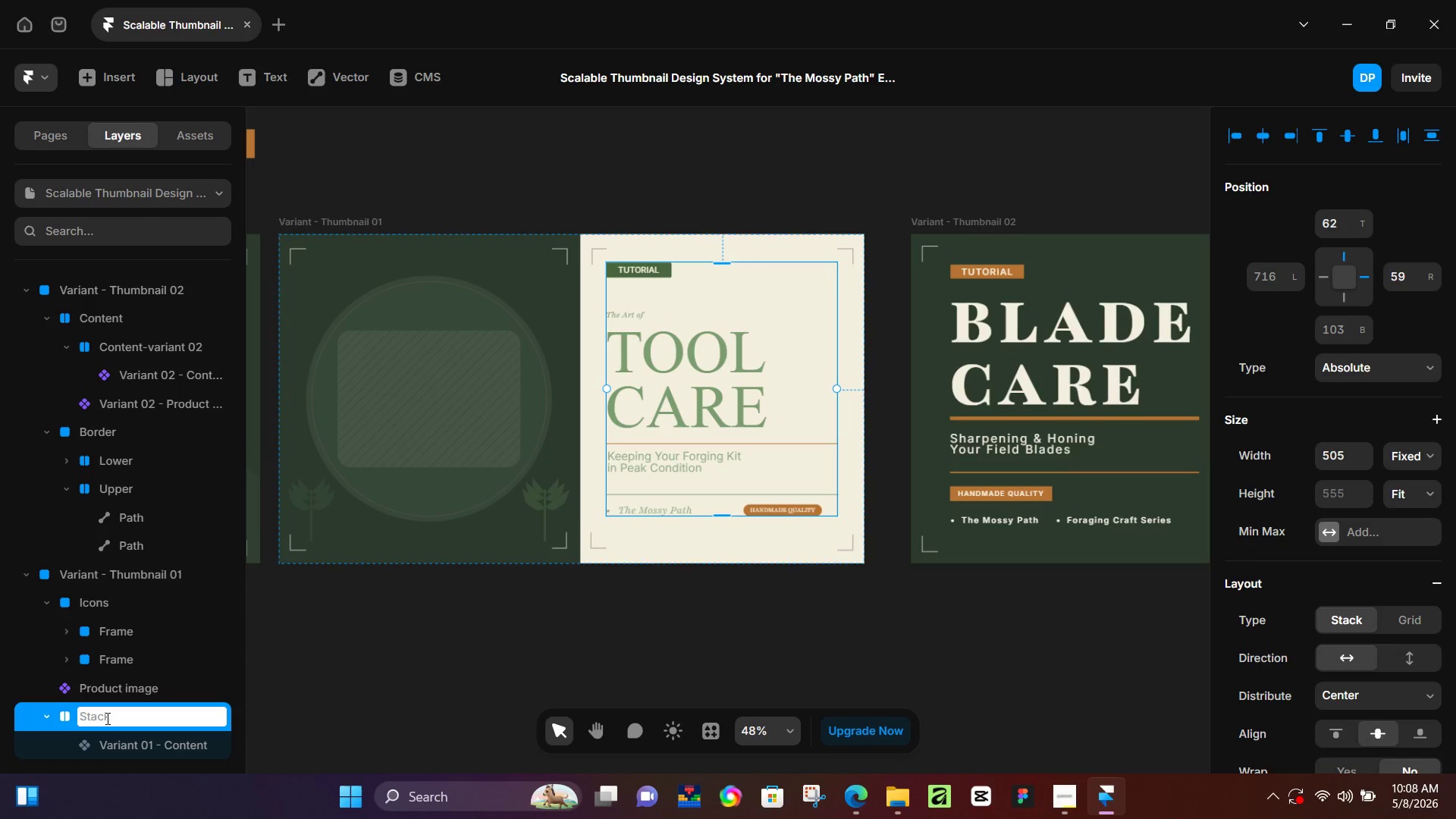 
type(Content0)
key(Backspace)
type(-ca)
key(Backspace)
key(Backspace)
type(variant 2)
key(Backspace)
type(1)
key(Backspace)
type(01)
 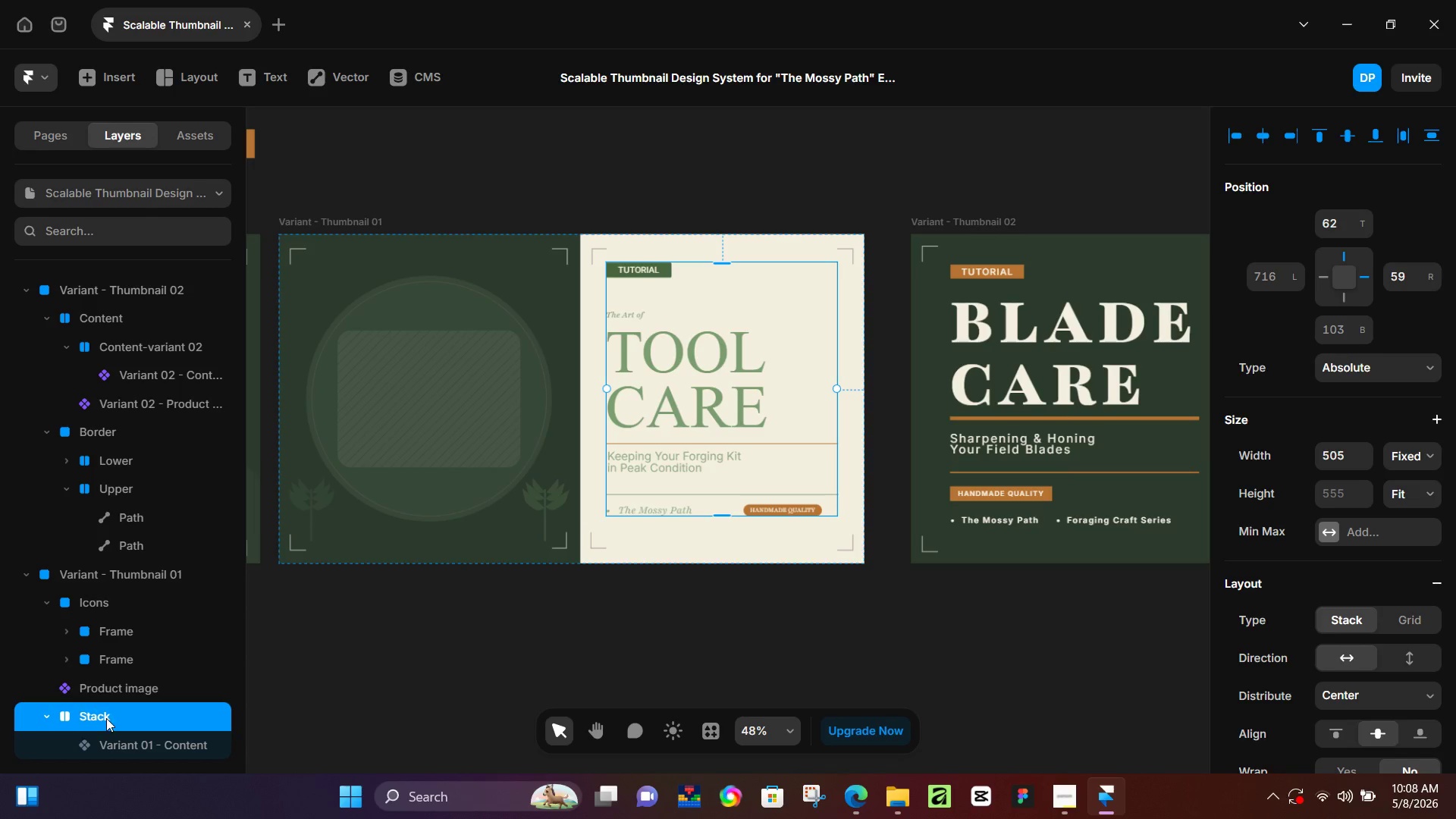 
key(Enter)
 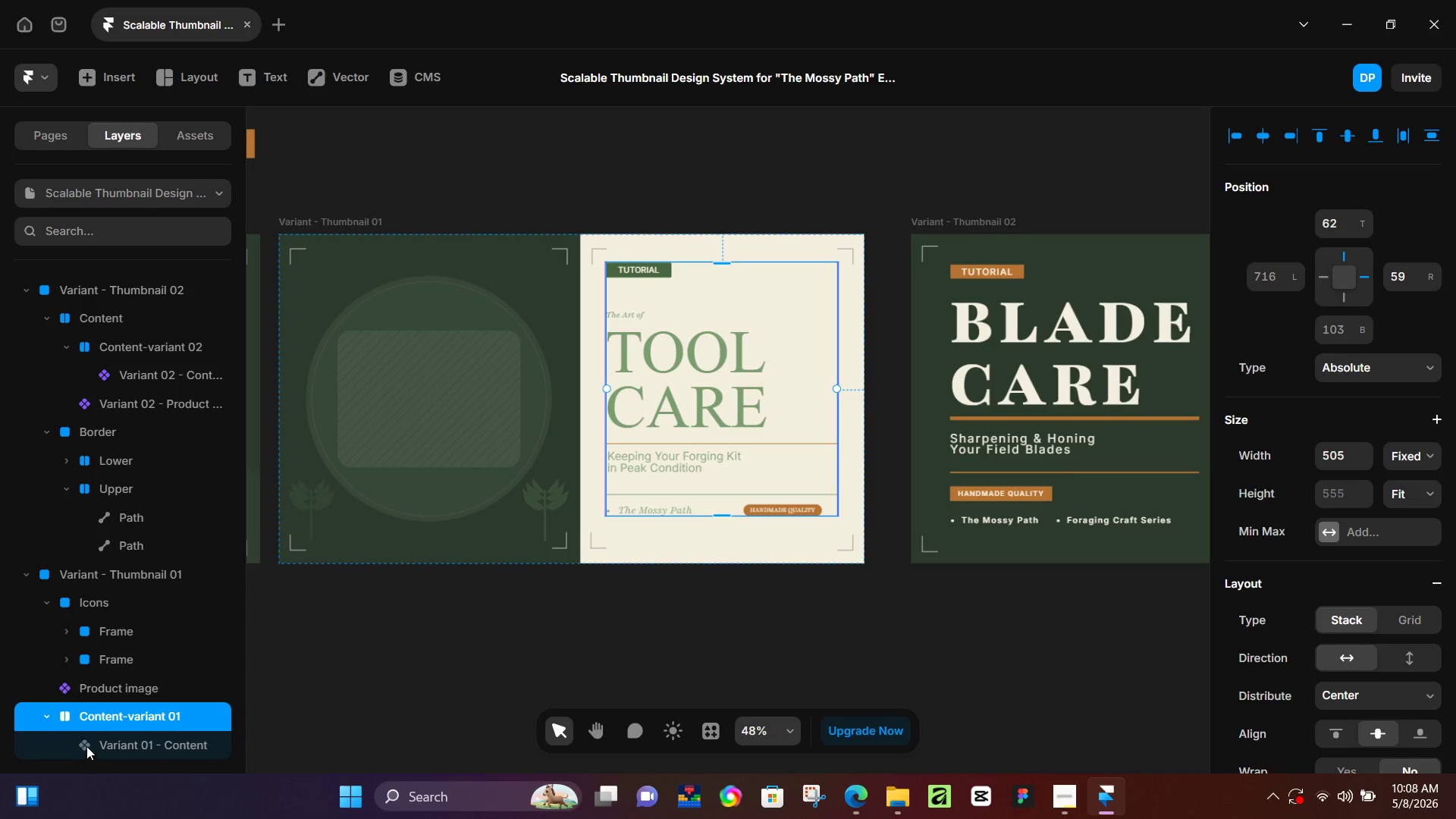 
hold_key(key=ShiftLeft, duration=0.66)
left_click([107, 687])
 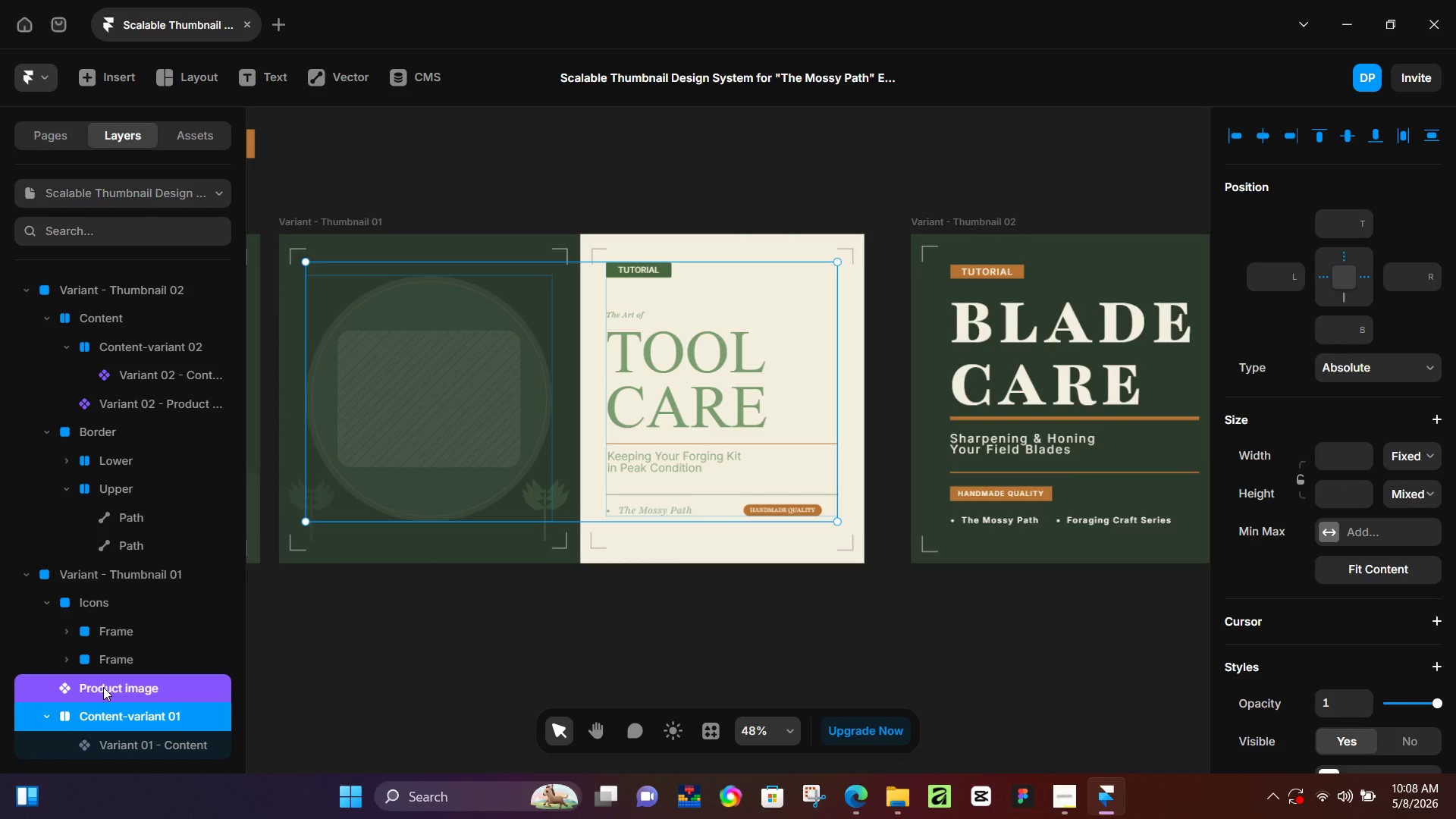 
hold_key(key=ControlLeft, duration=1.47)
 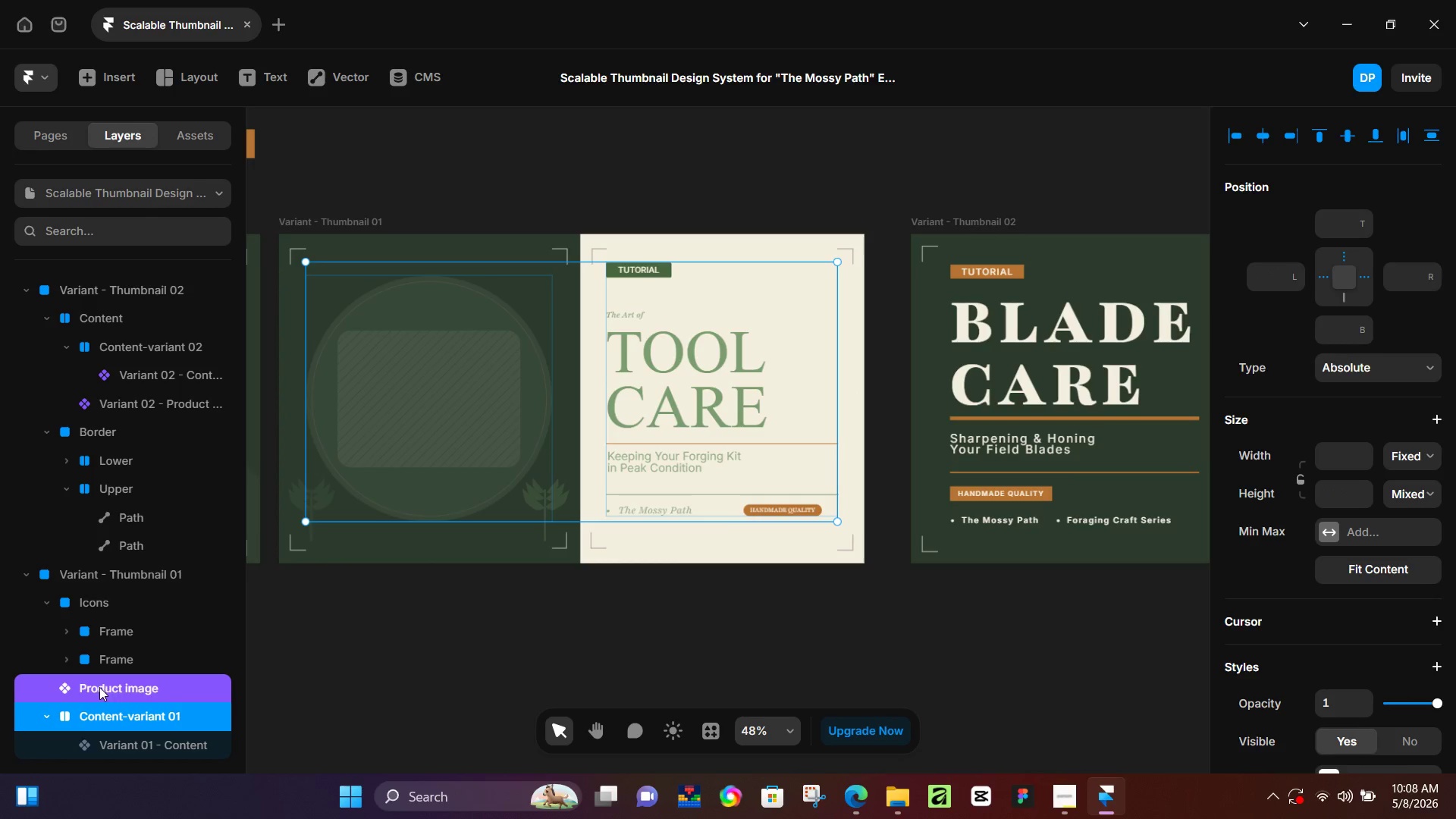 
hold_key(key=AltLeft, duration=0.86)
 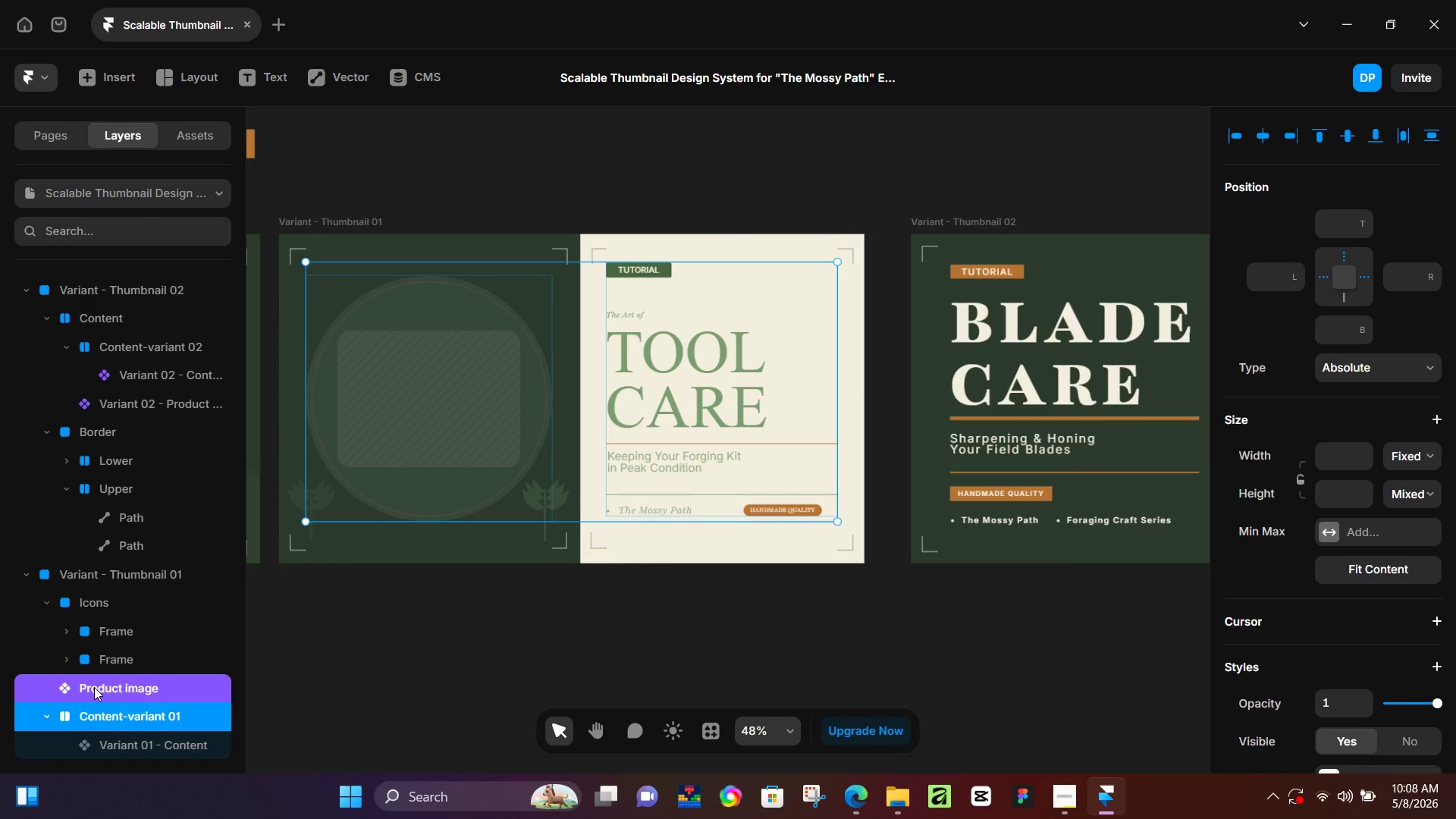 
key(Alt+Control+Enter)
 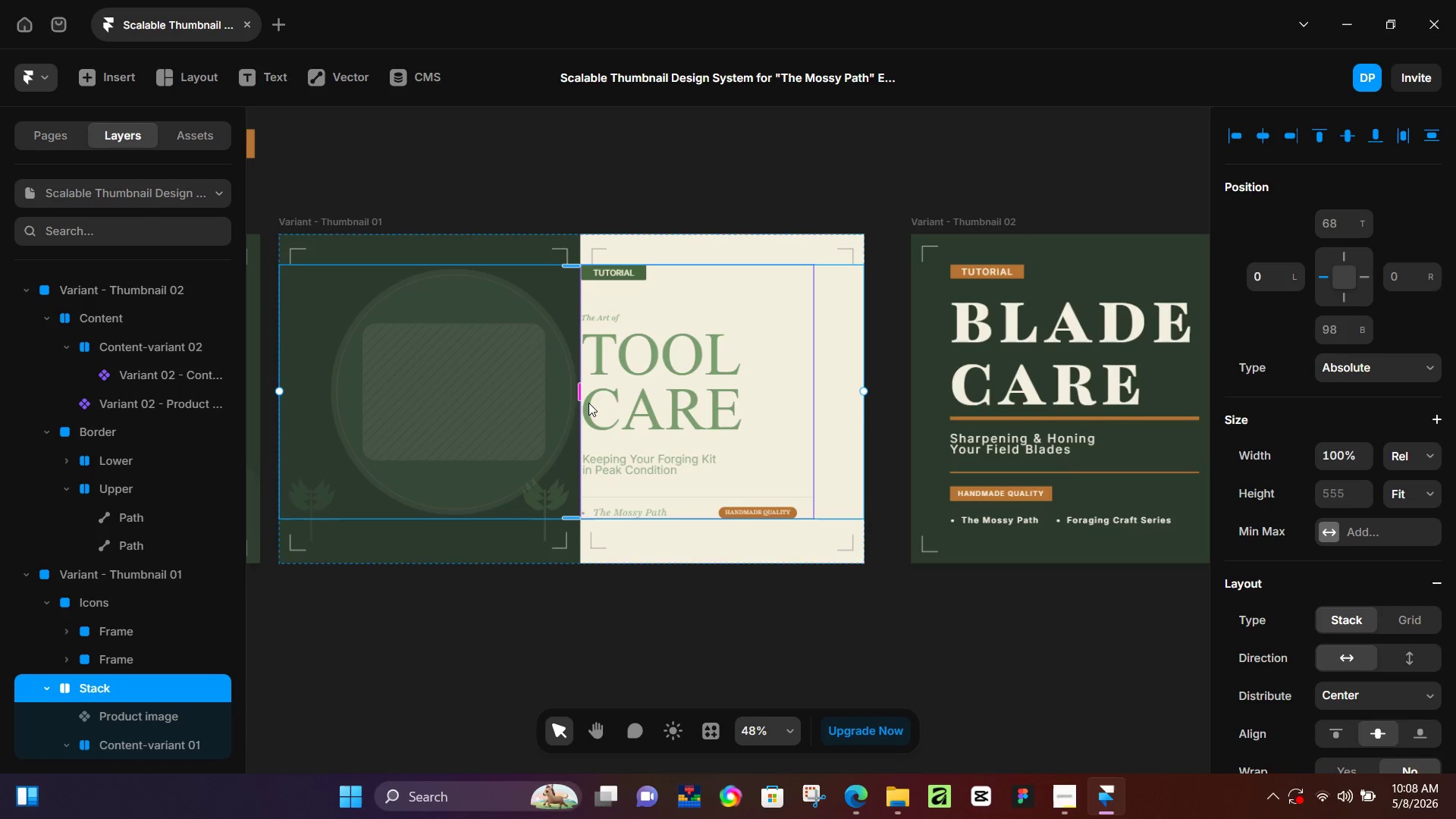 
left_click_drag(start_coordinate=[582, 393], to_coordinate=[639, 394])
 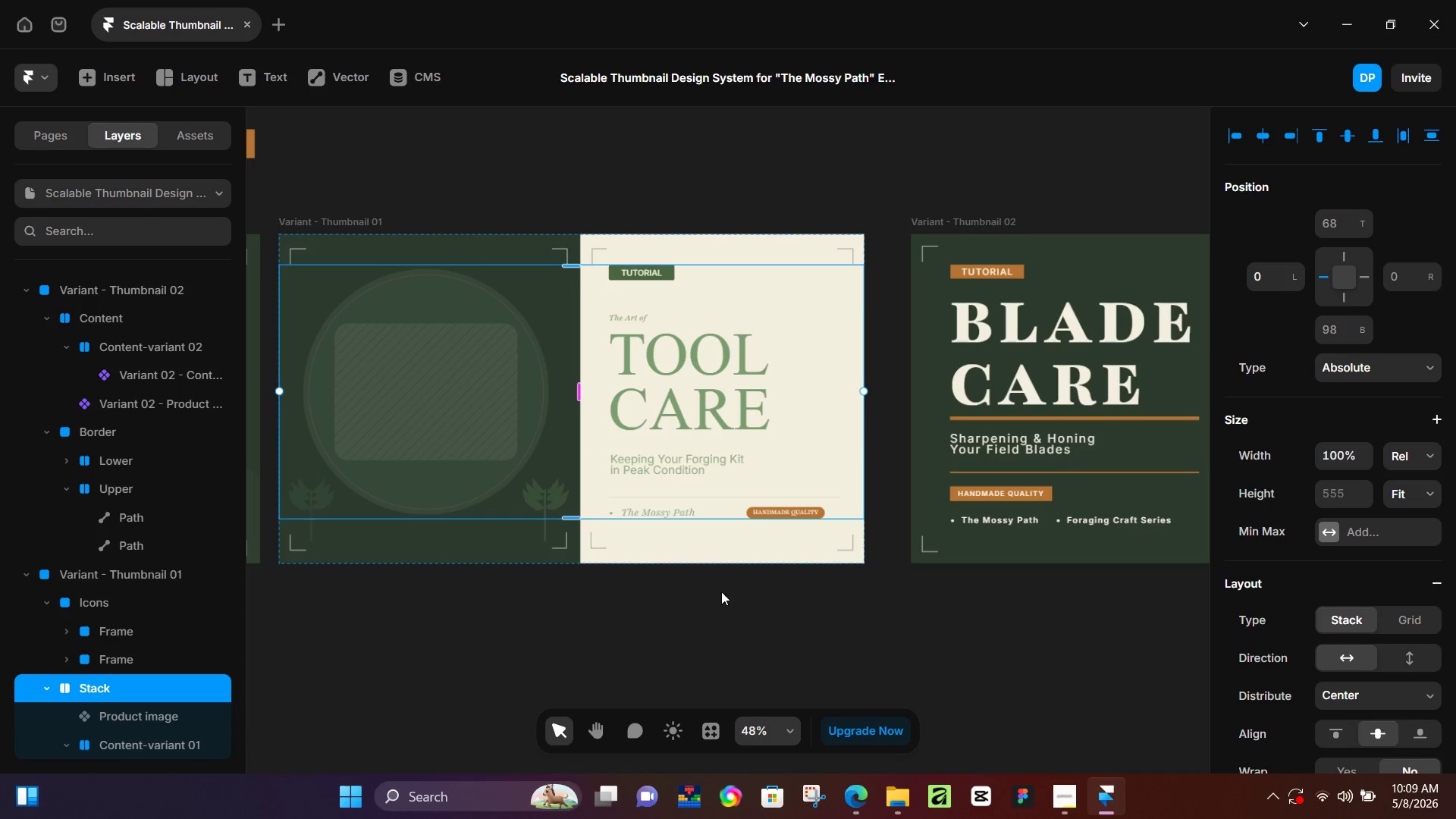 
left_click([709, 607])
 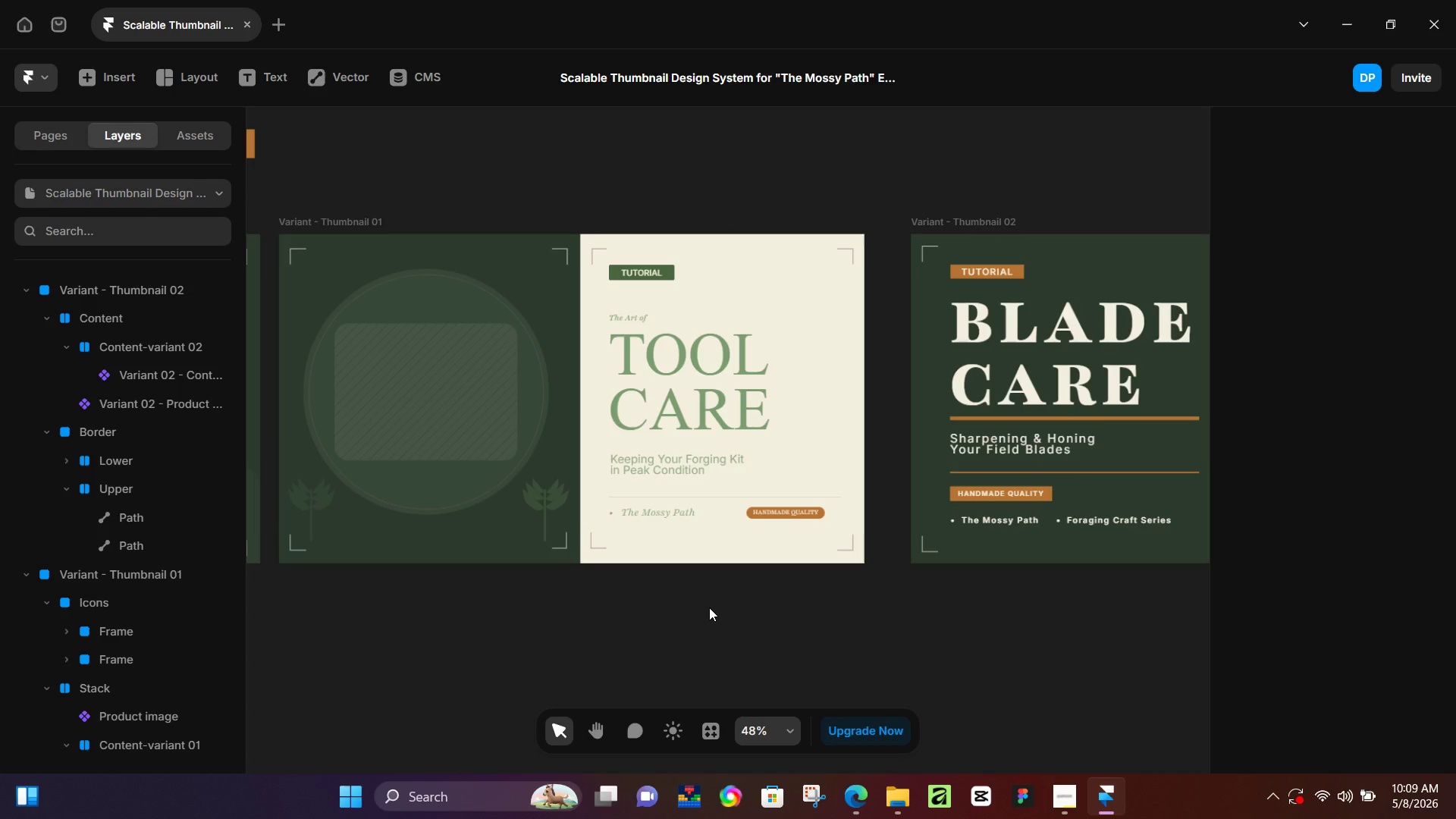 
wait(52.36)
 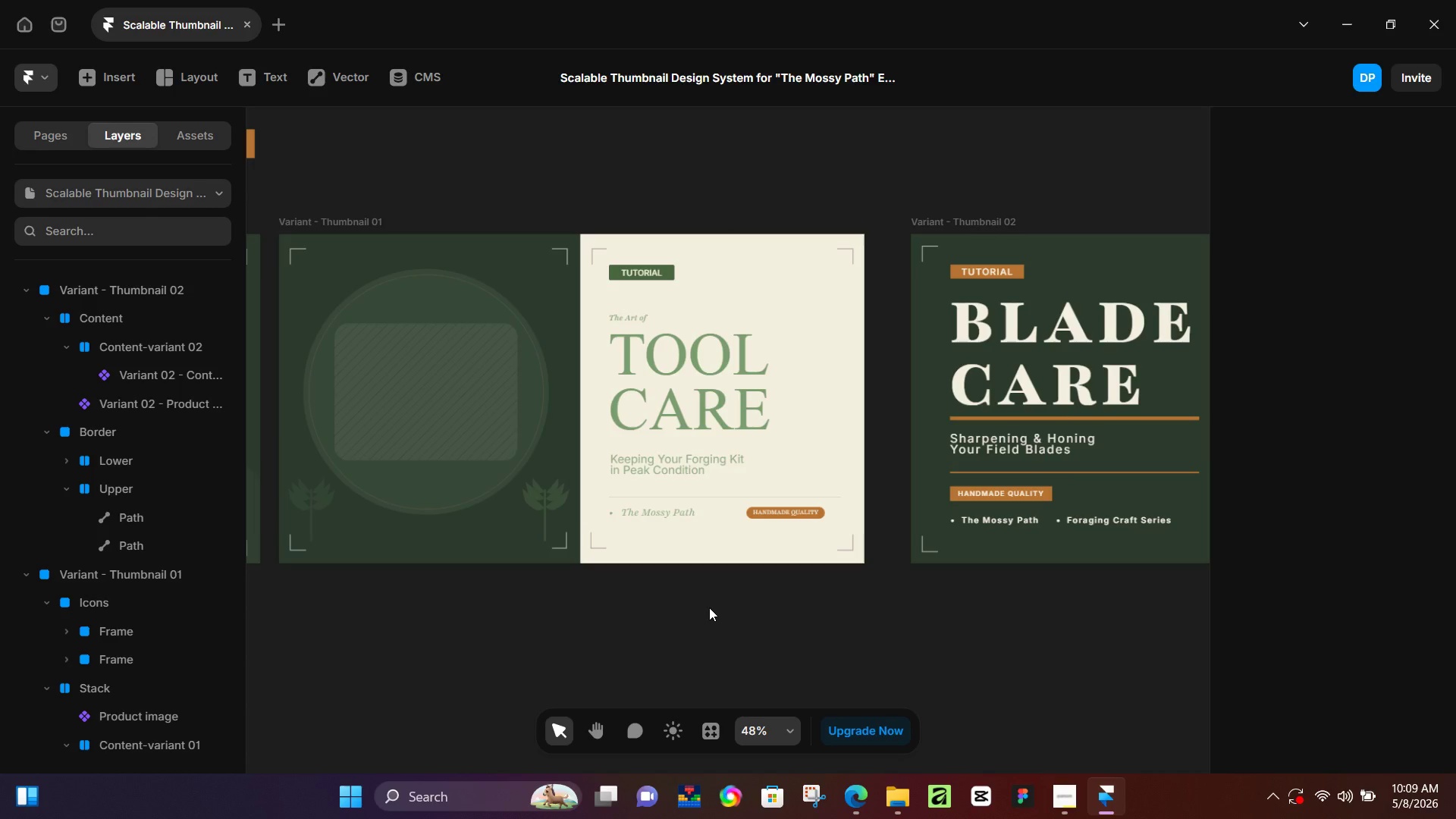 
left_click([1059, 800])